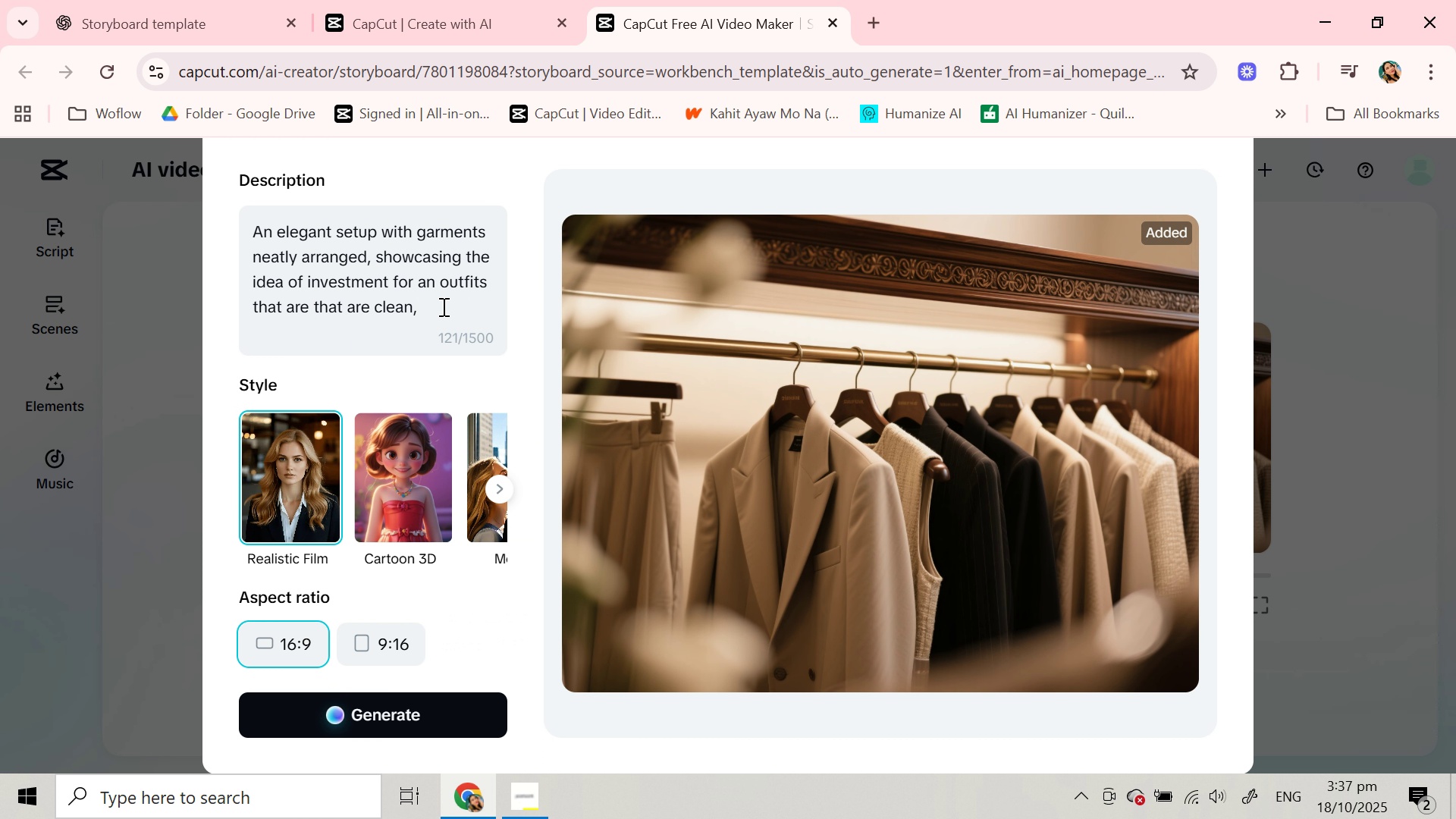 
key(Space)
 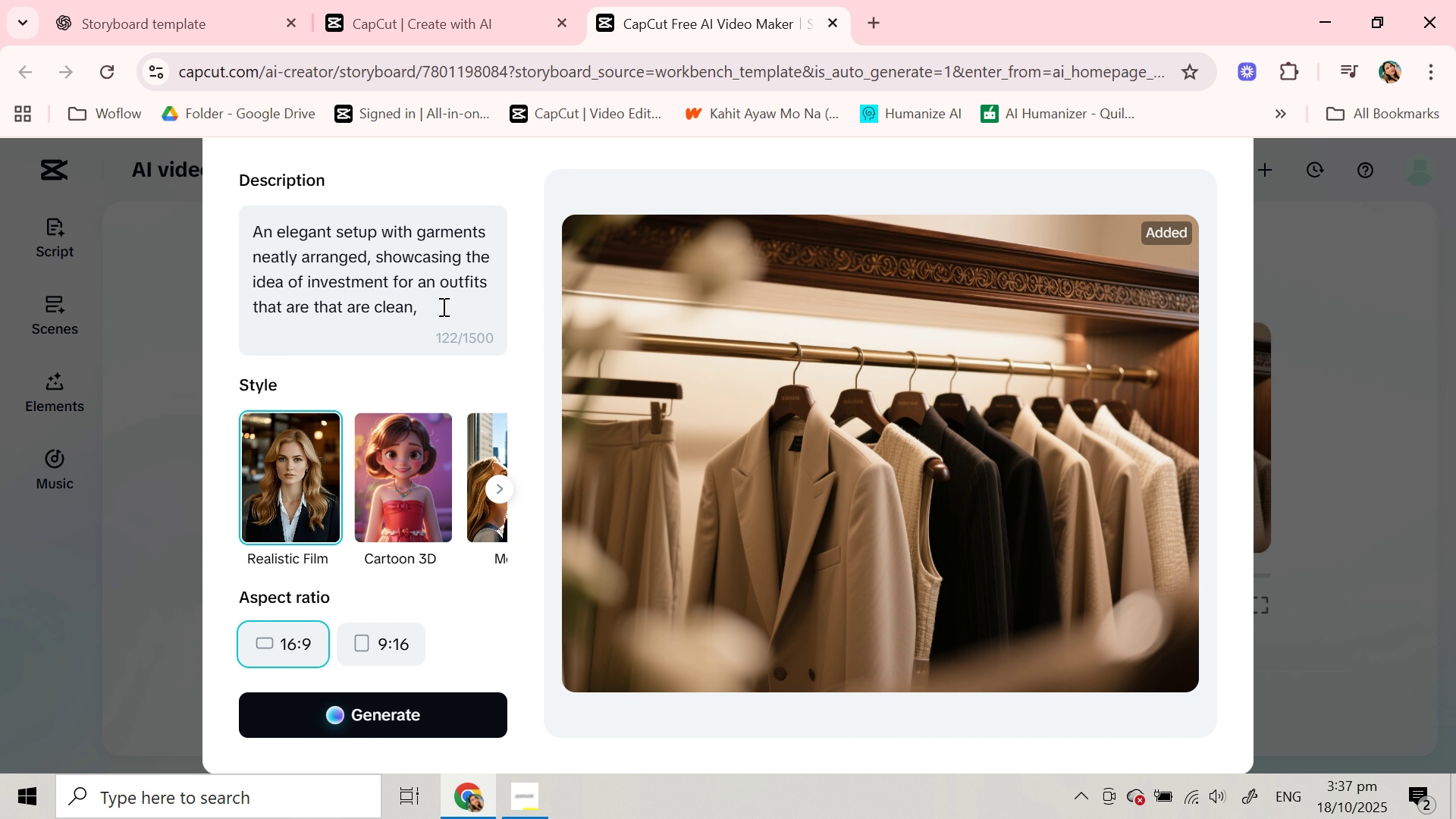 
key(Meta+V)
 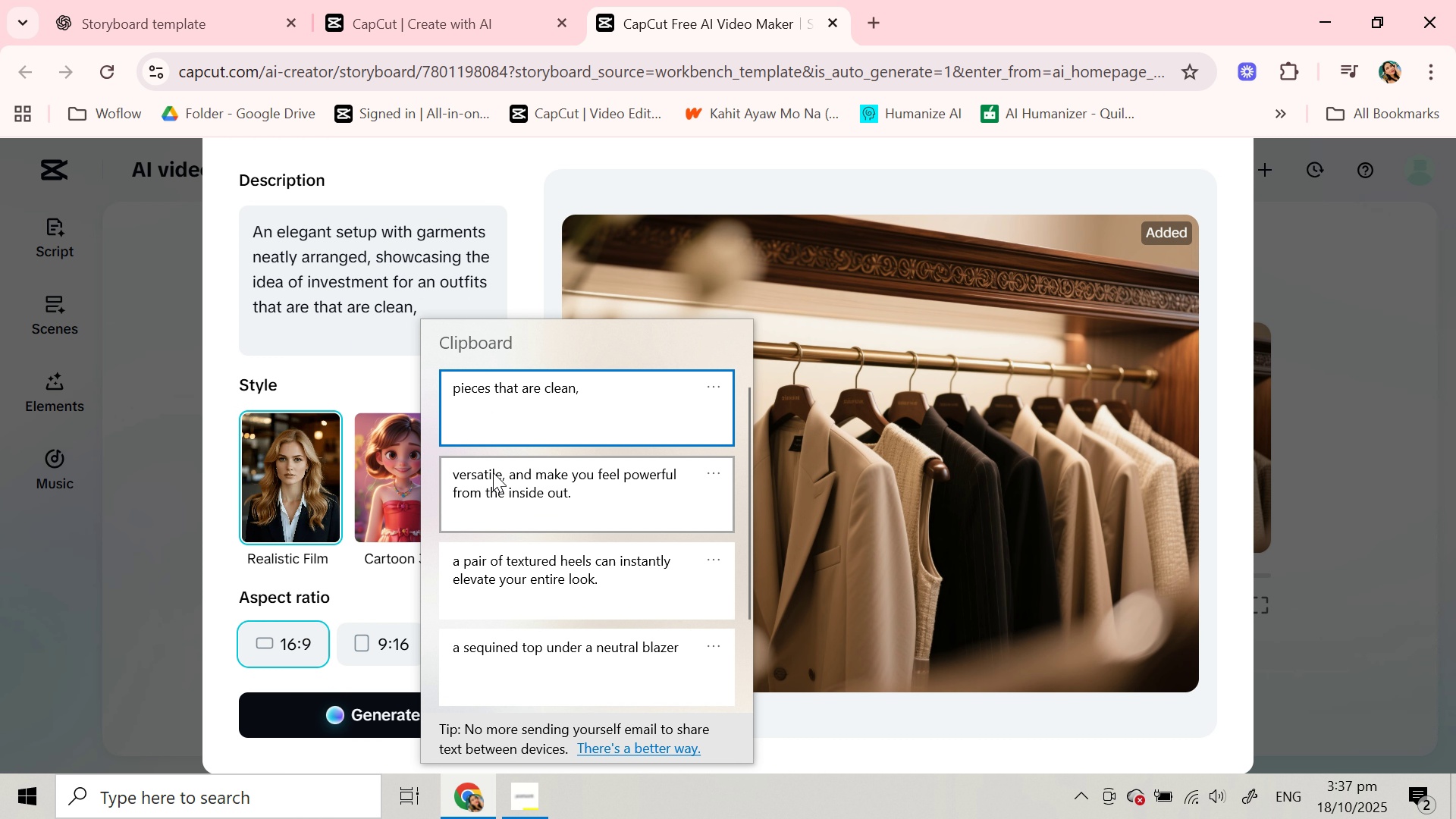 
left_click([493, 472])
 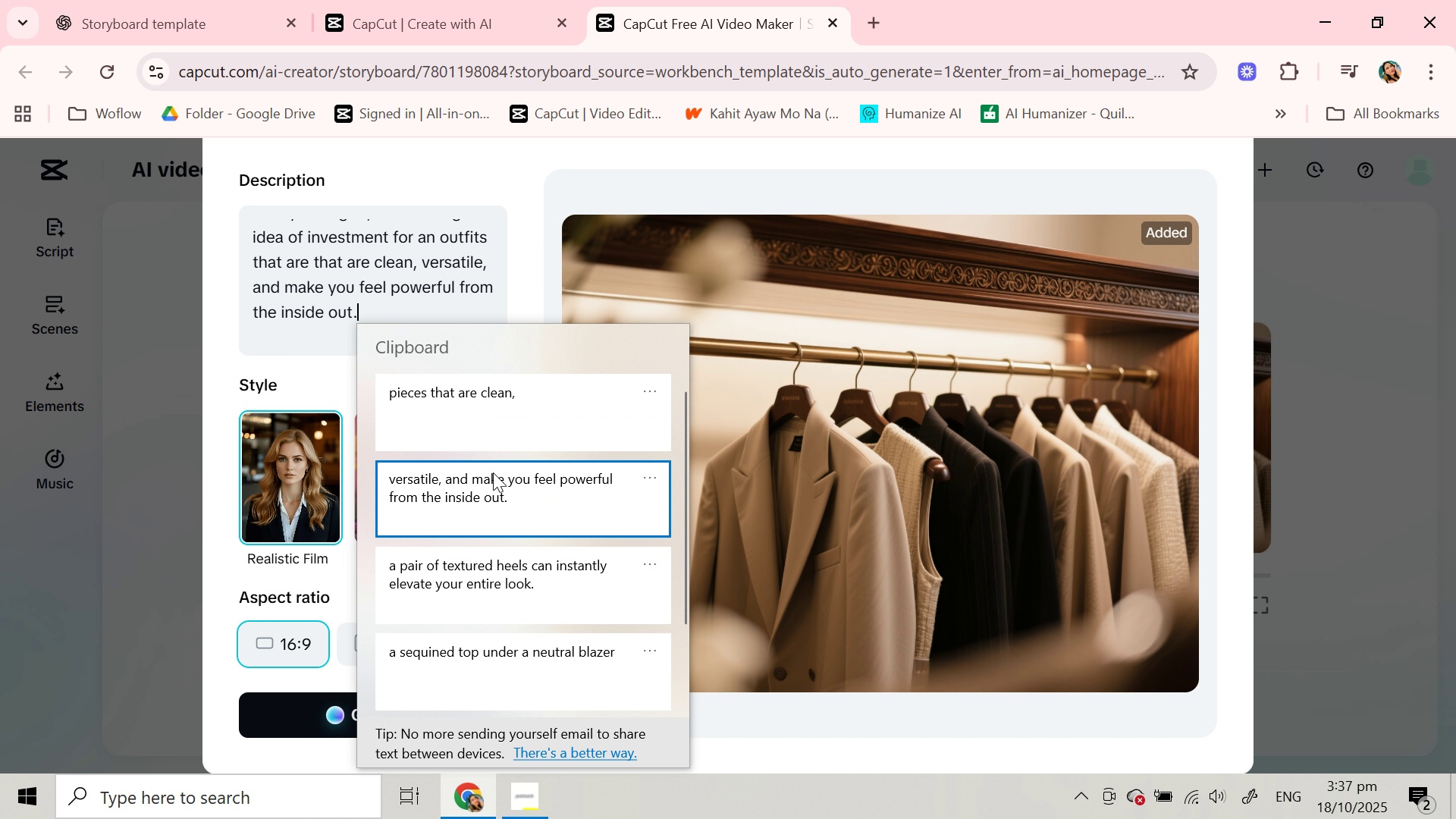 
key(Control+ControlLeft)
 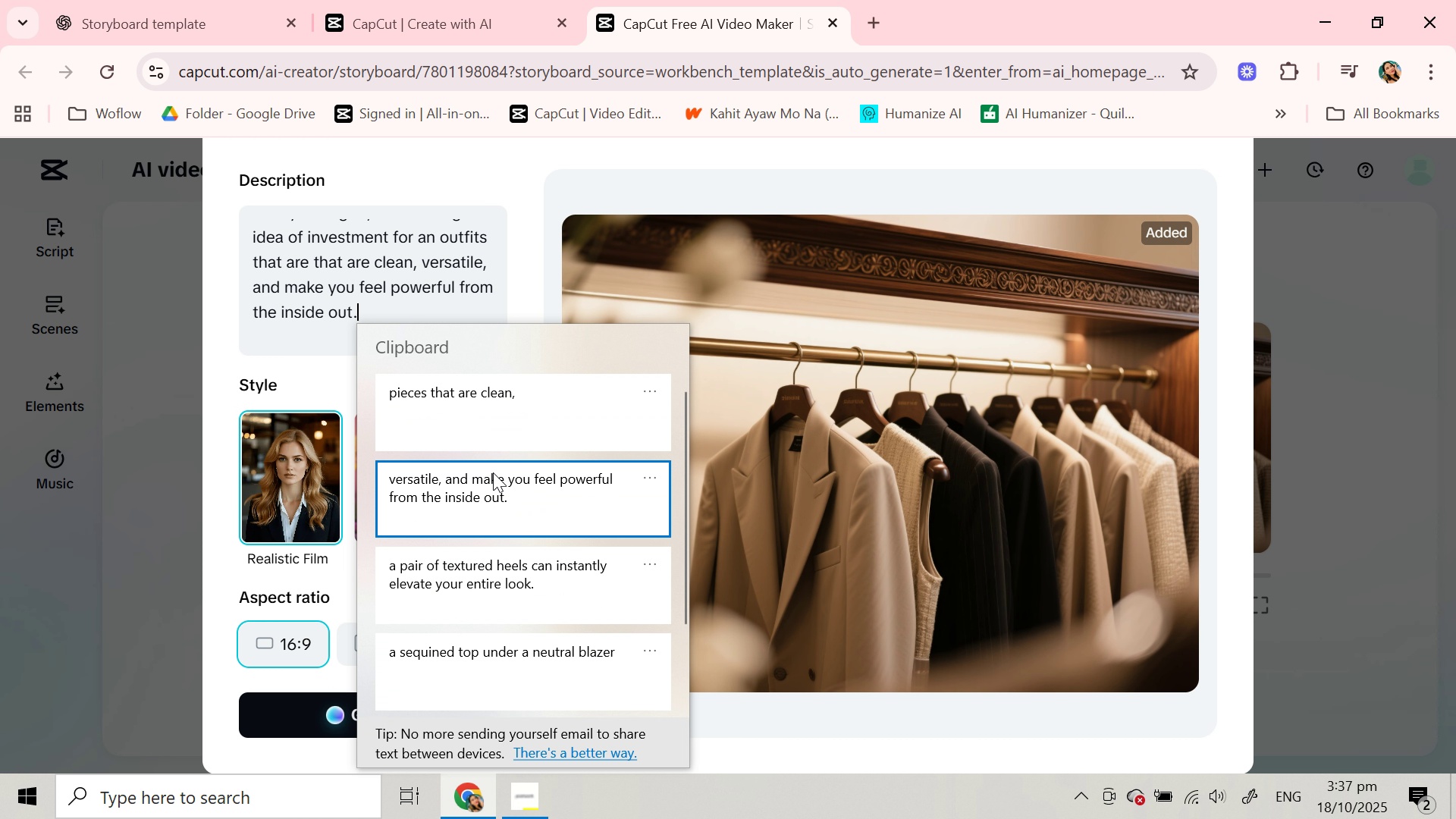 
key(Control+V)
 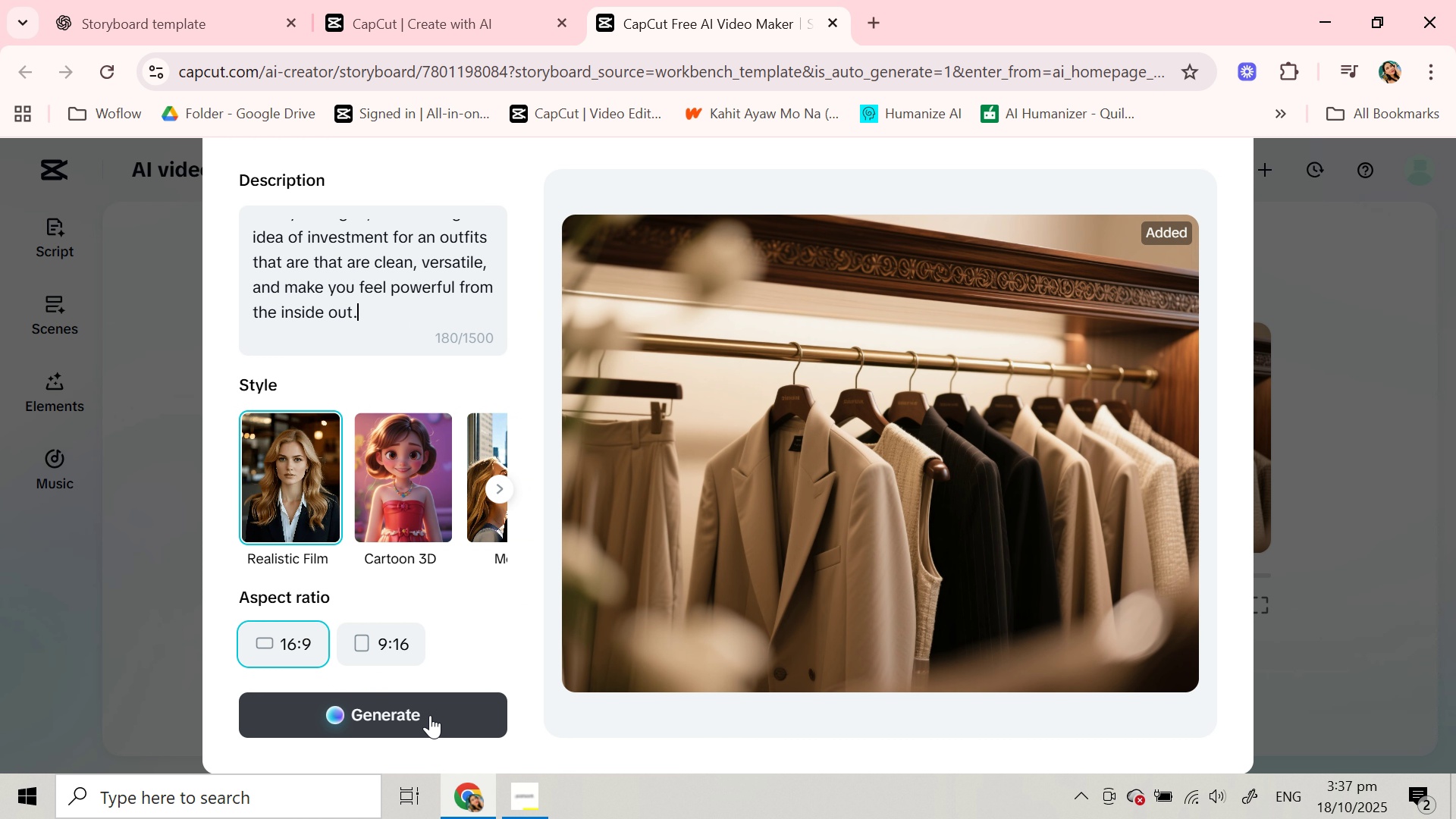 
left_click([429, 715])
 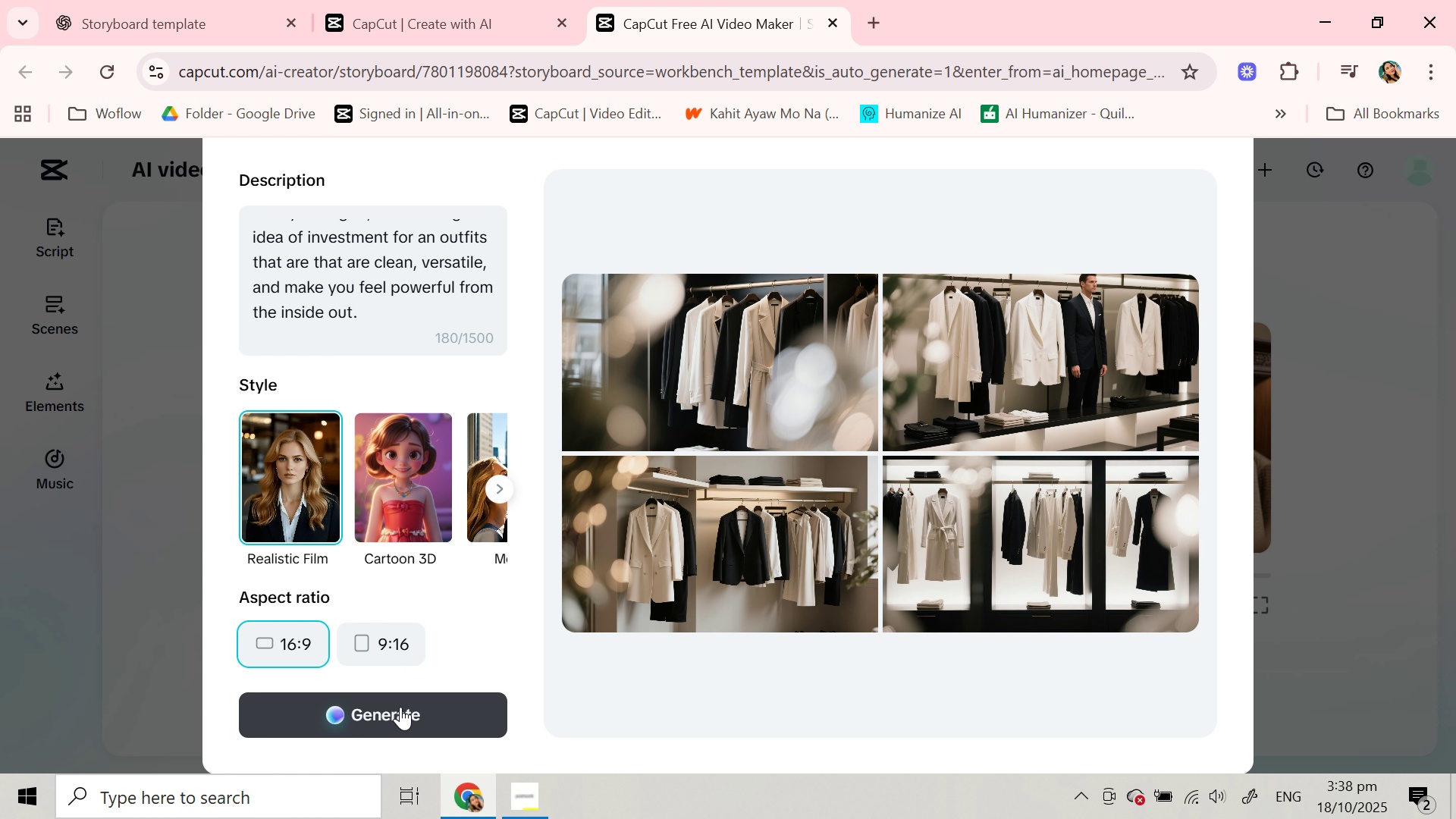 
wait(21.75)
 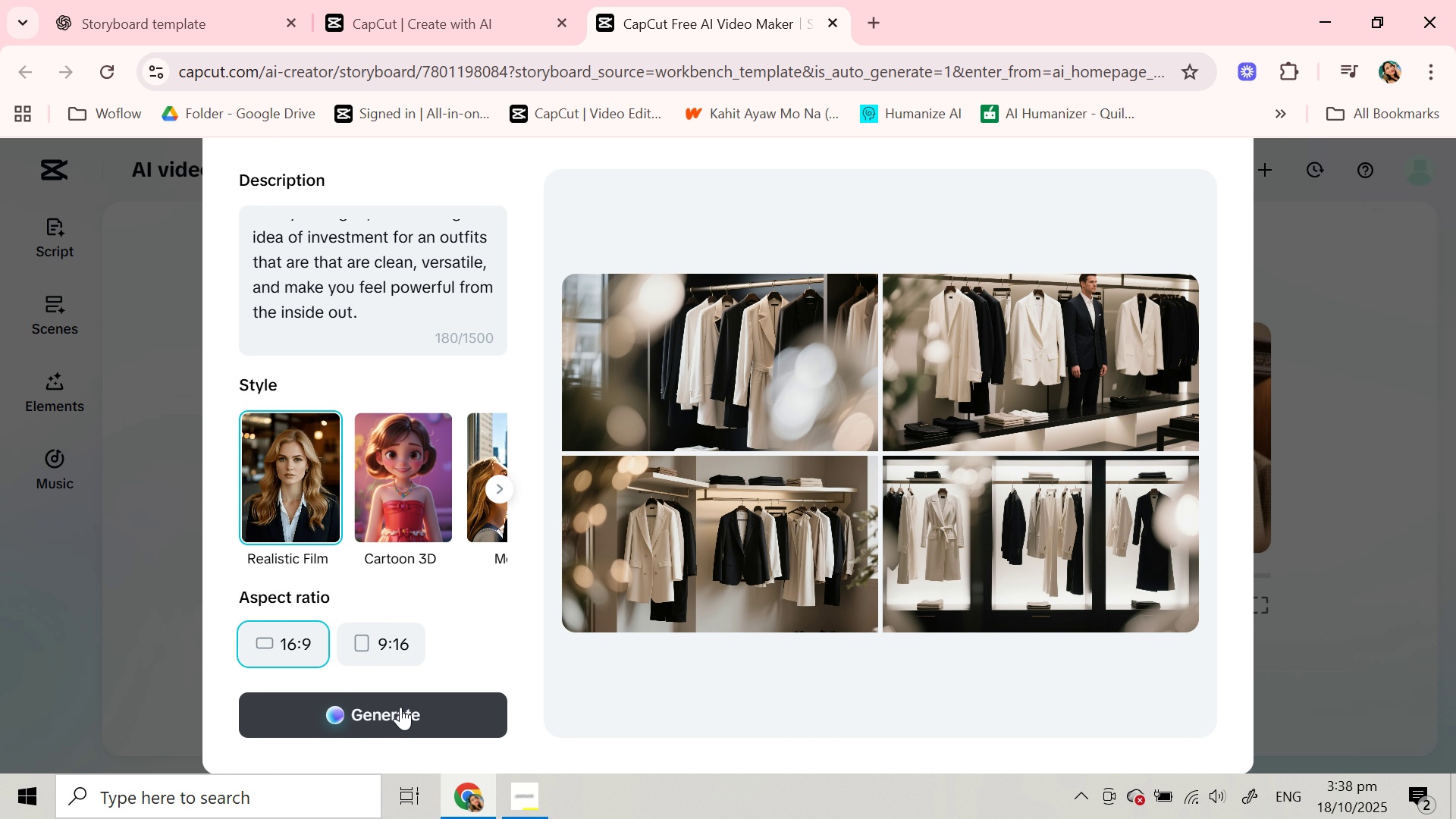 
left_click([780, 604])
 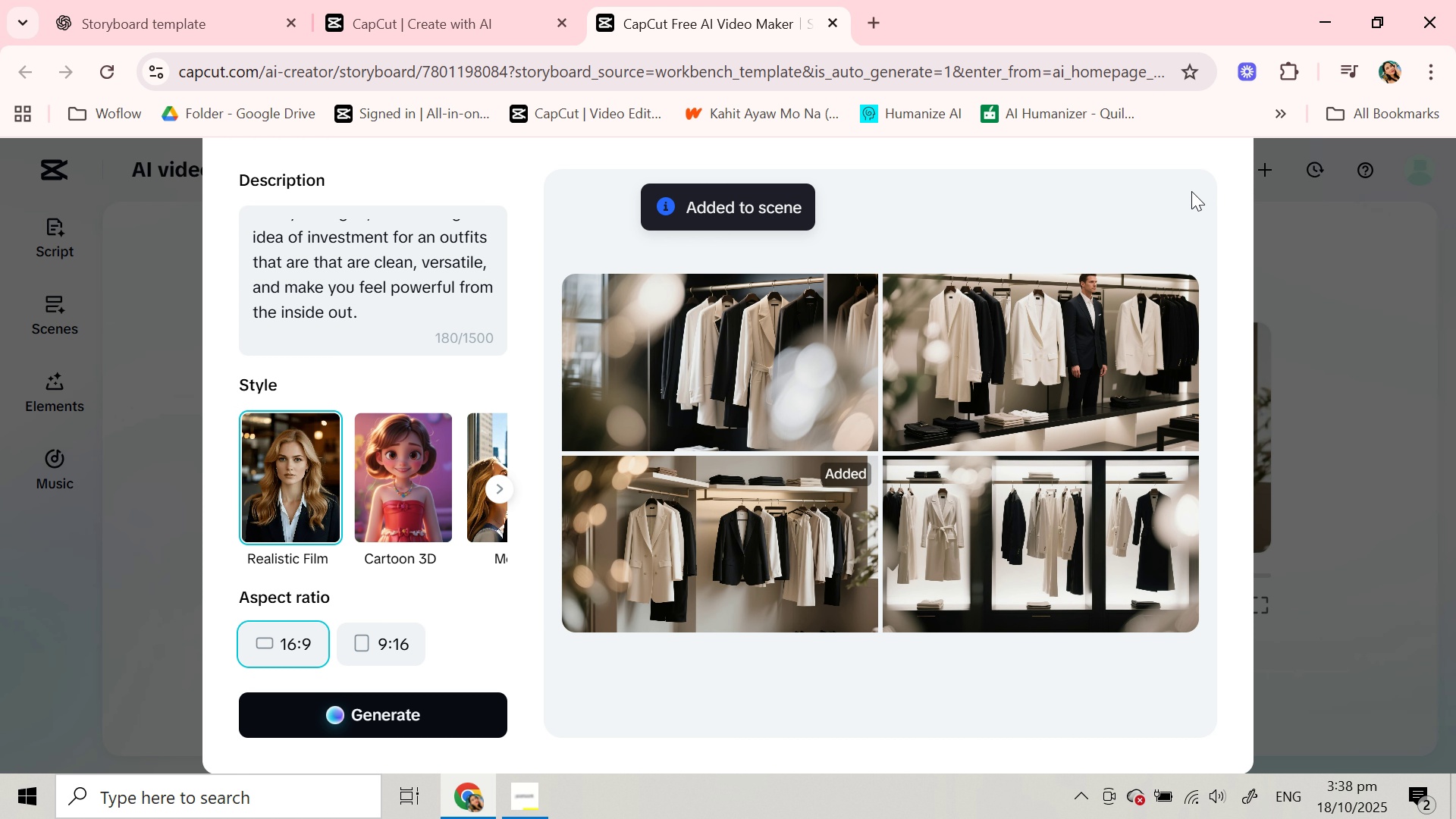 
scroll: coordinate [1070, 374], scroll_direction: up, amount: 4.0
 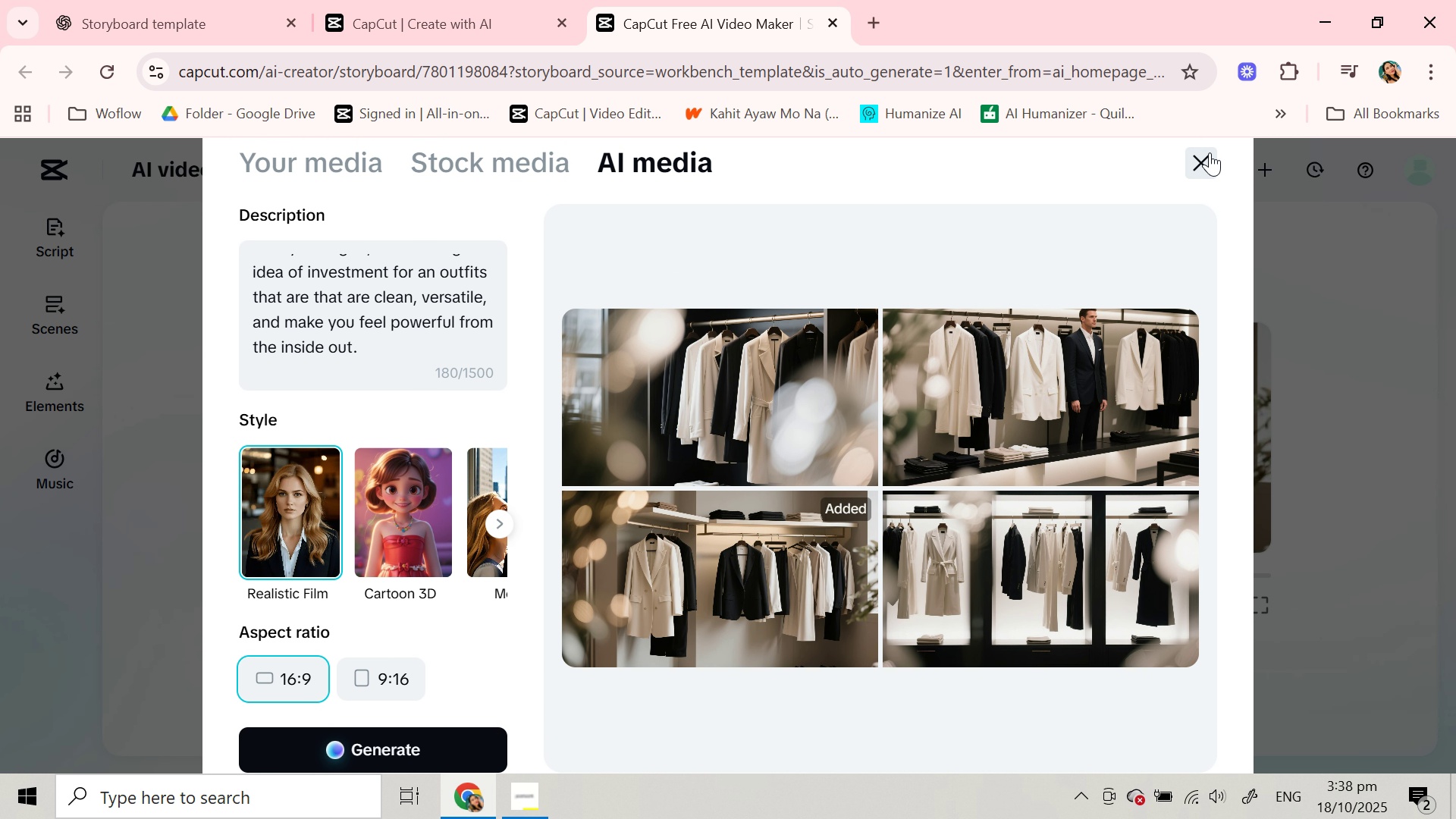 
left_click([1210, 152])
 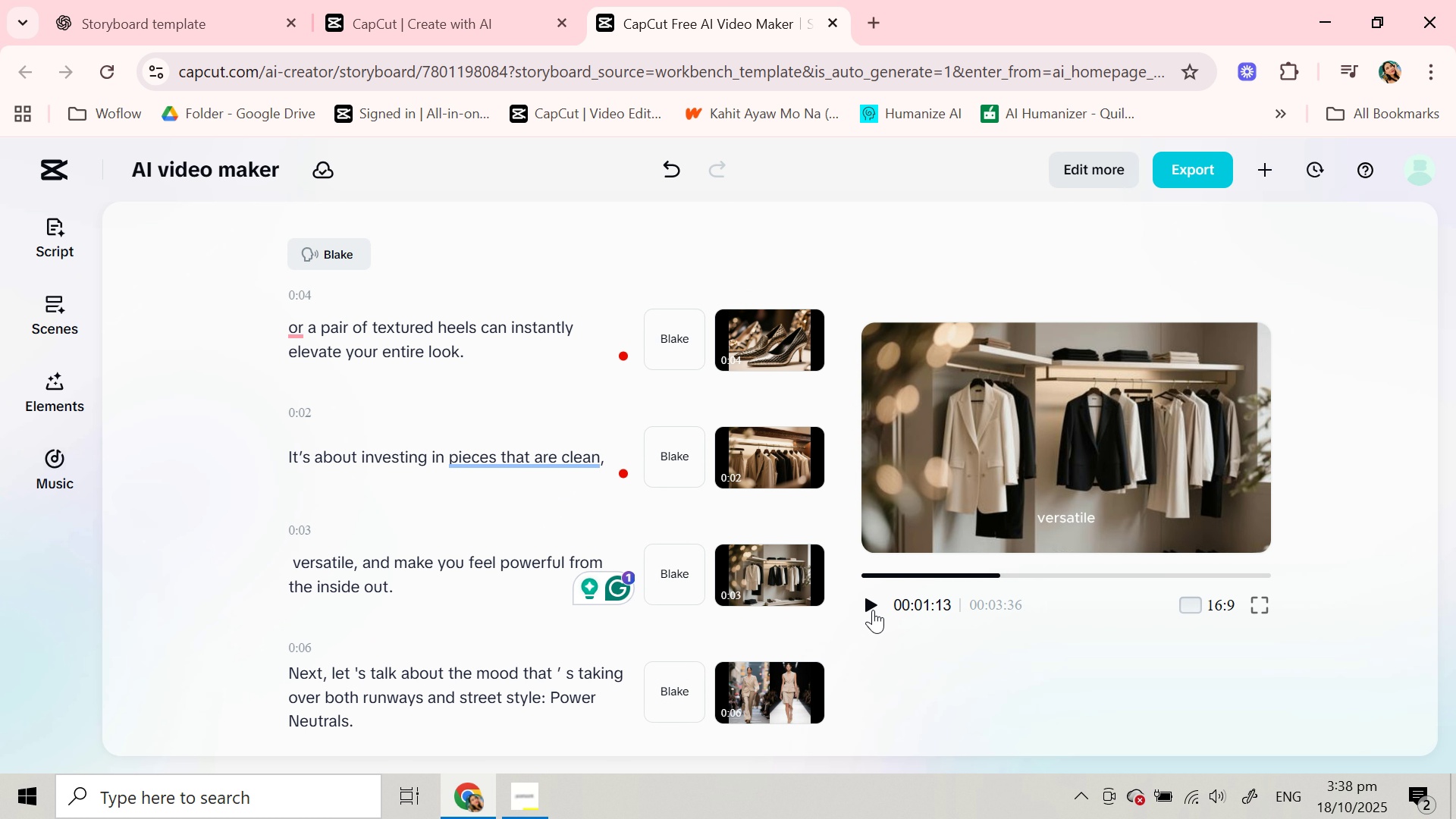 
left_click([868, 604])
 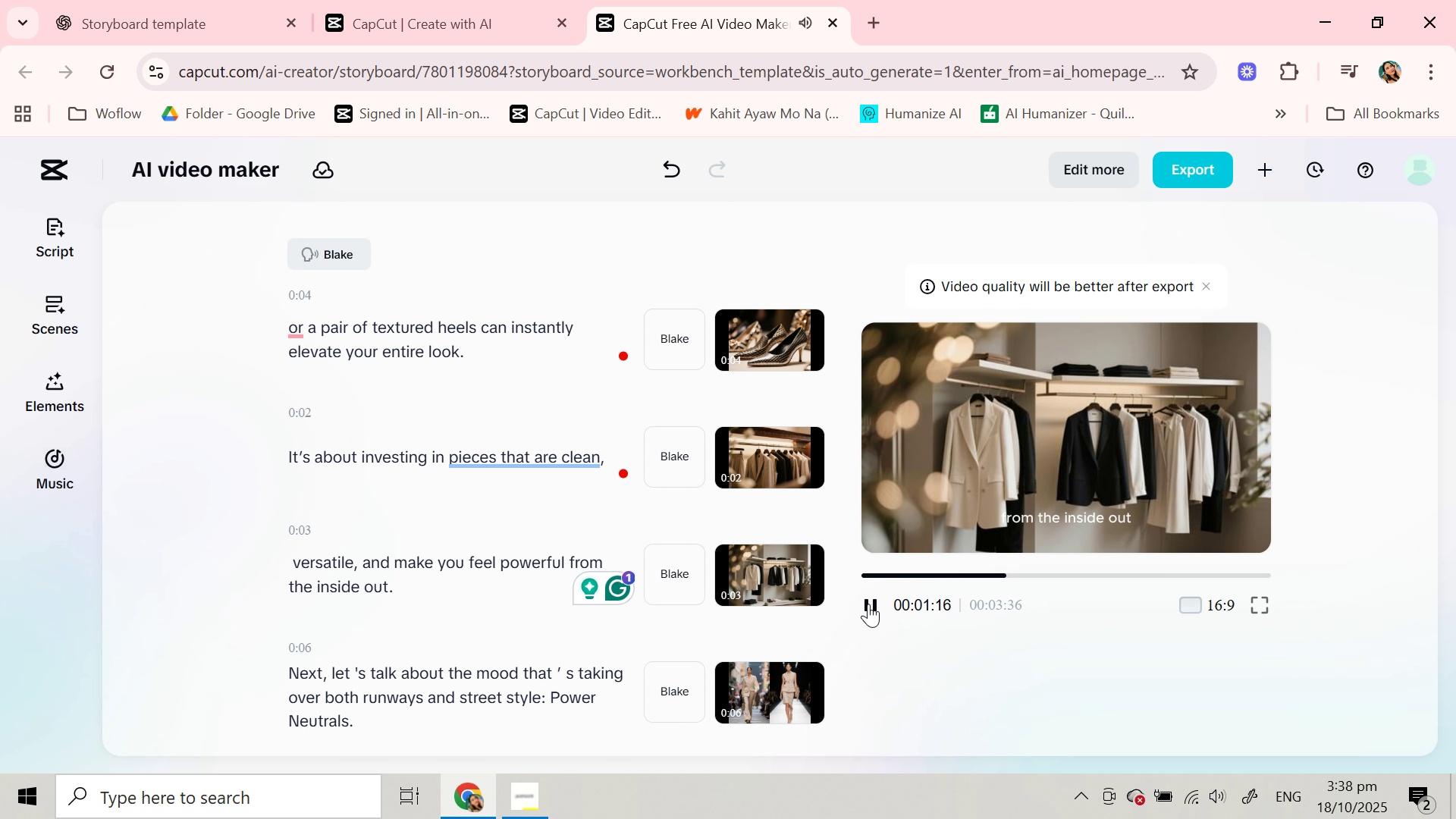 
left_click([868, 604])
 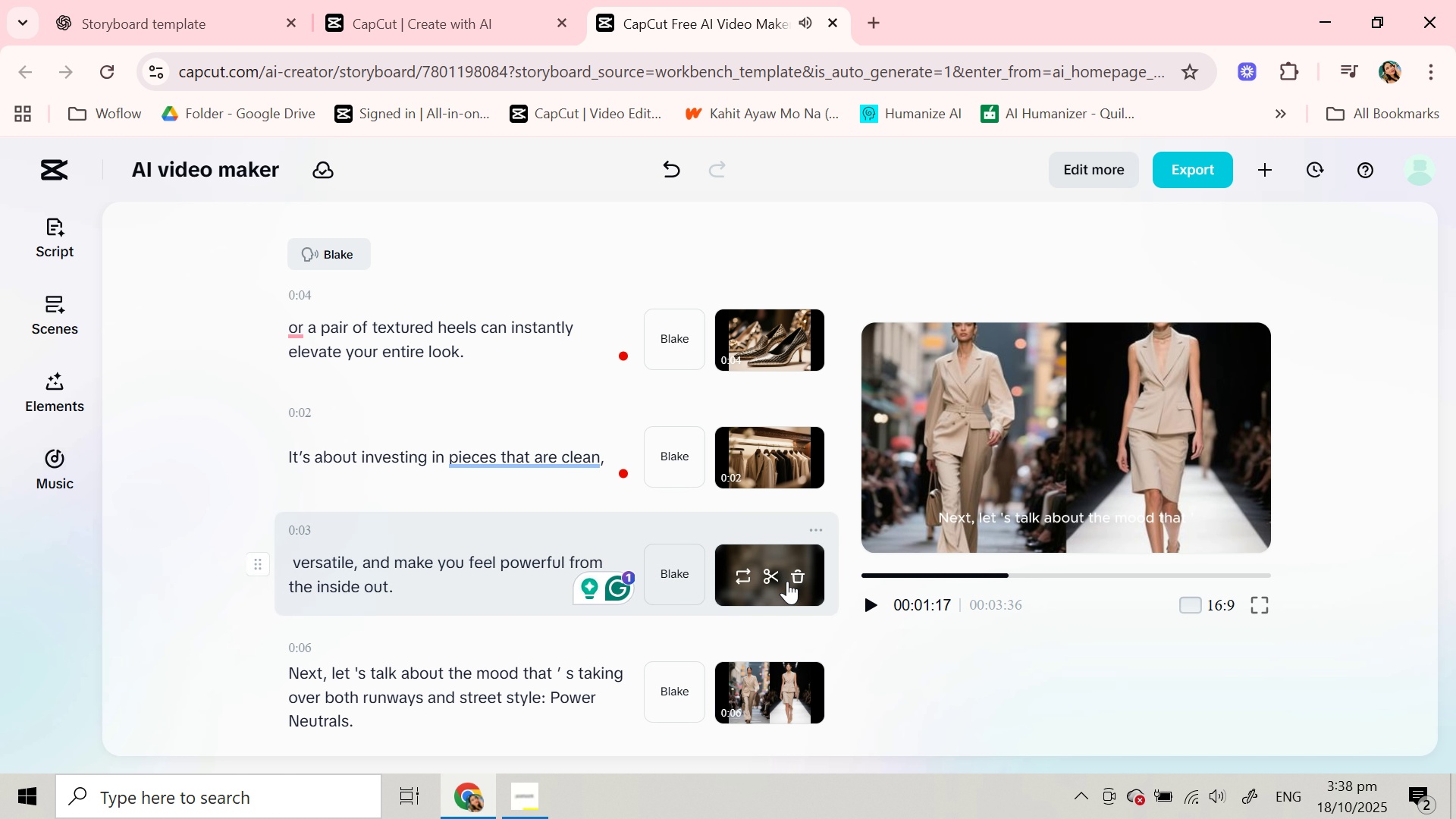 
left_click([745, 572])
 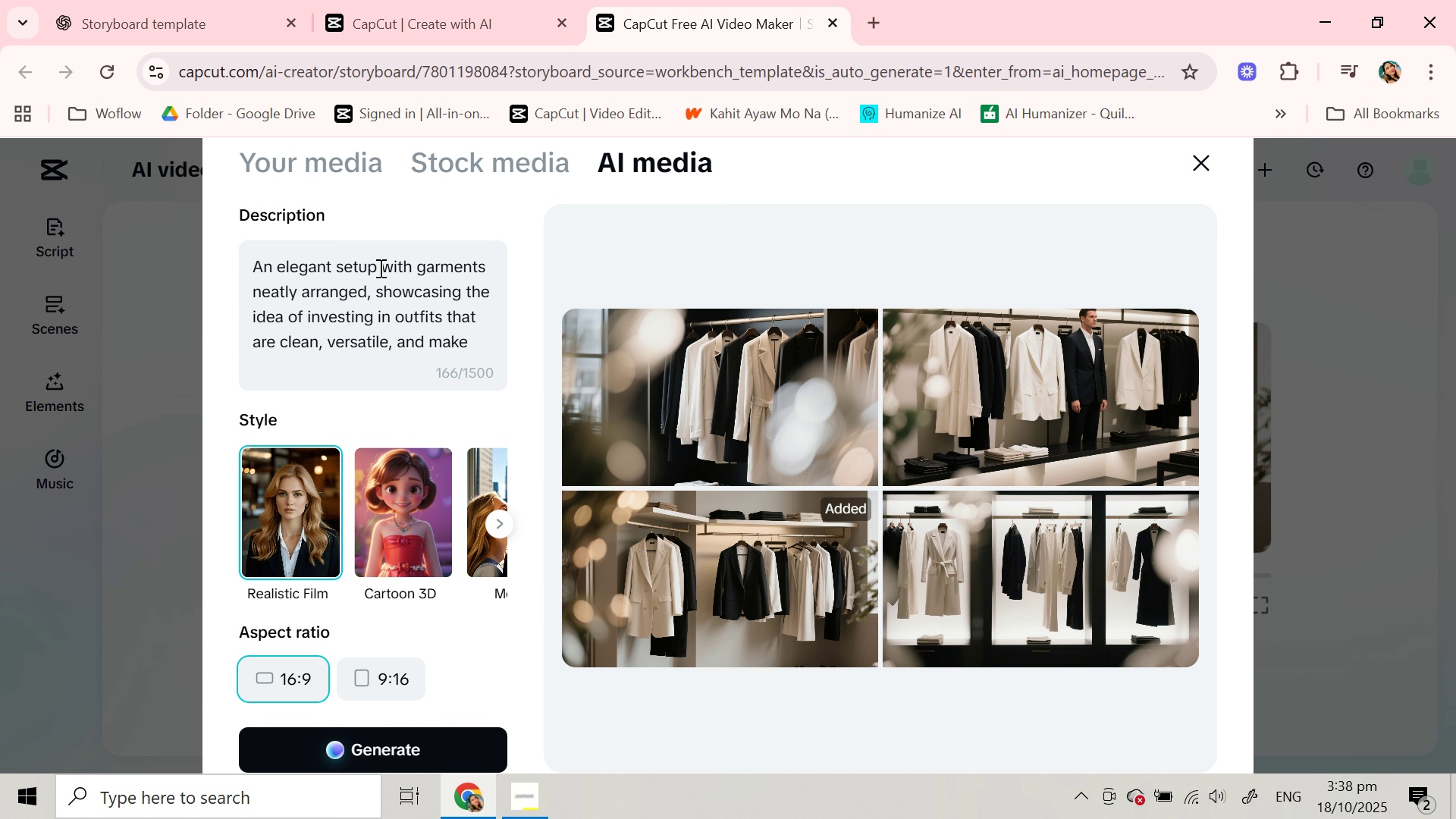 
wait(13.34)
 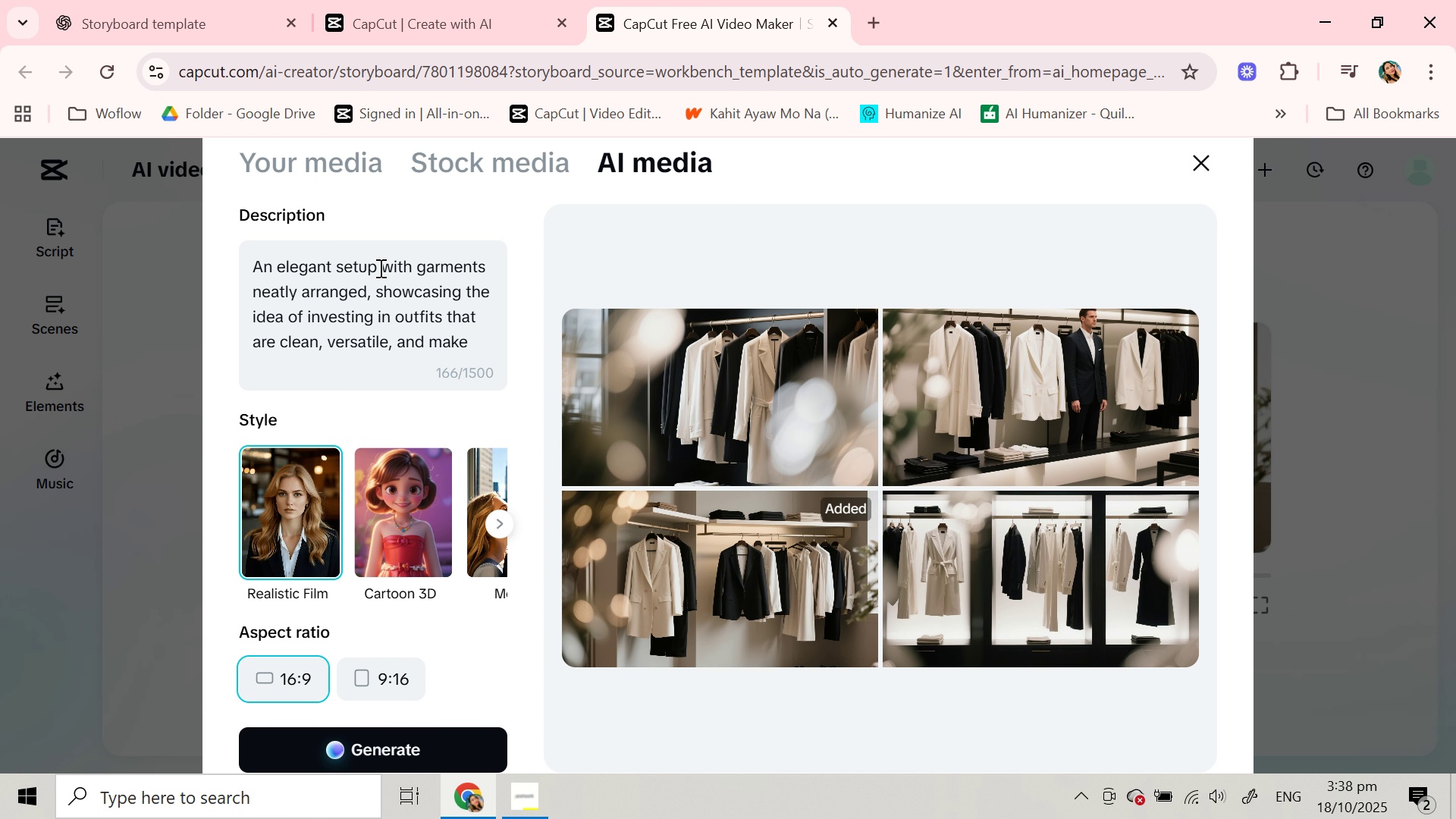 
scroll: coordinate [388, 343], scroll_direction: down, amount: 1.0
 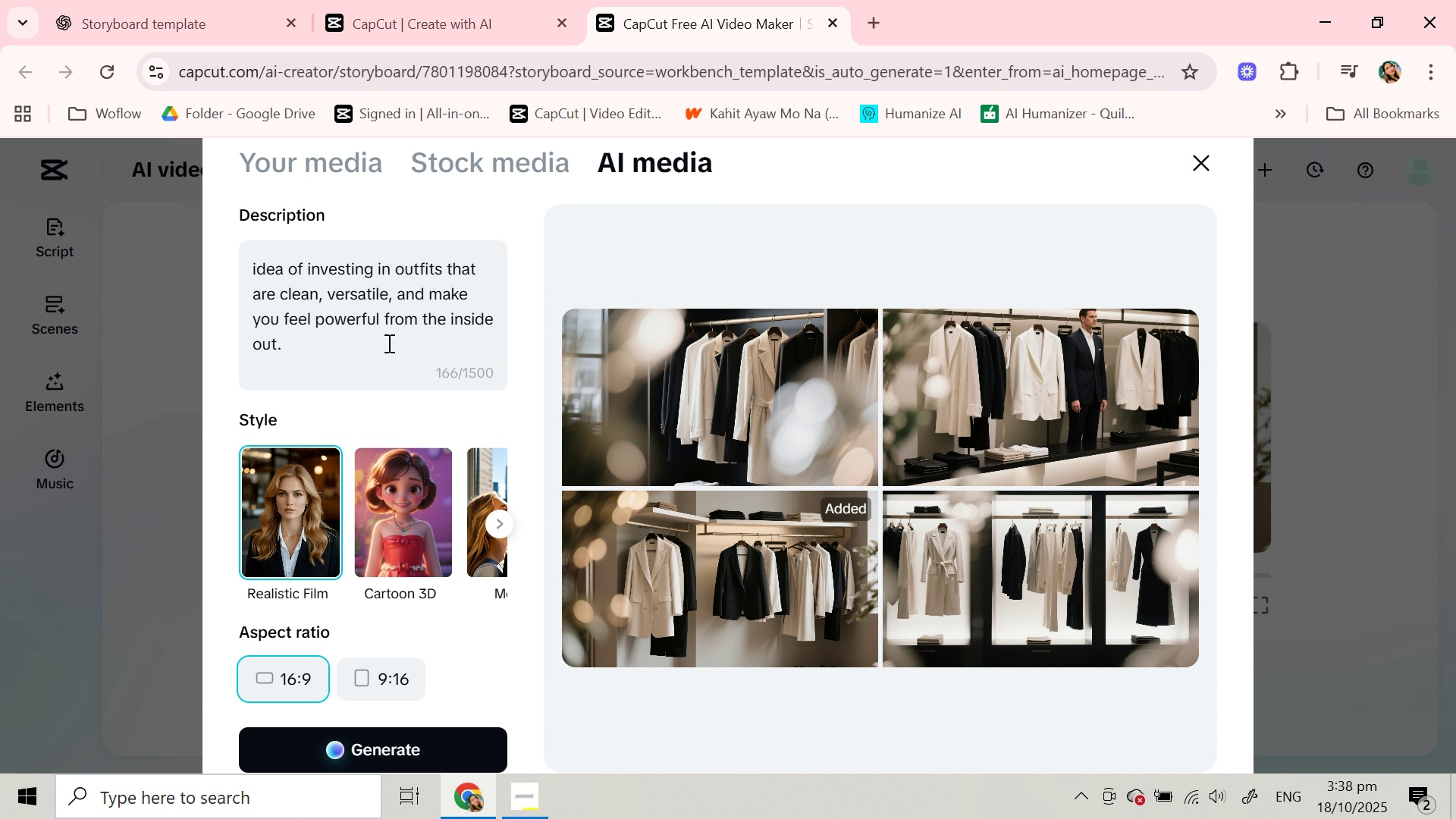 
scroll: coordinate [388, 354], scroll_direction: up, amount: 1.0
 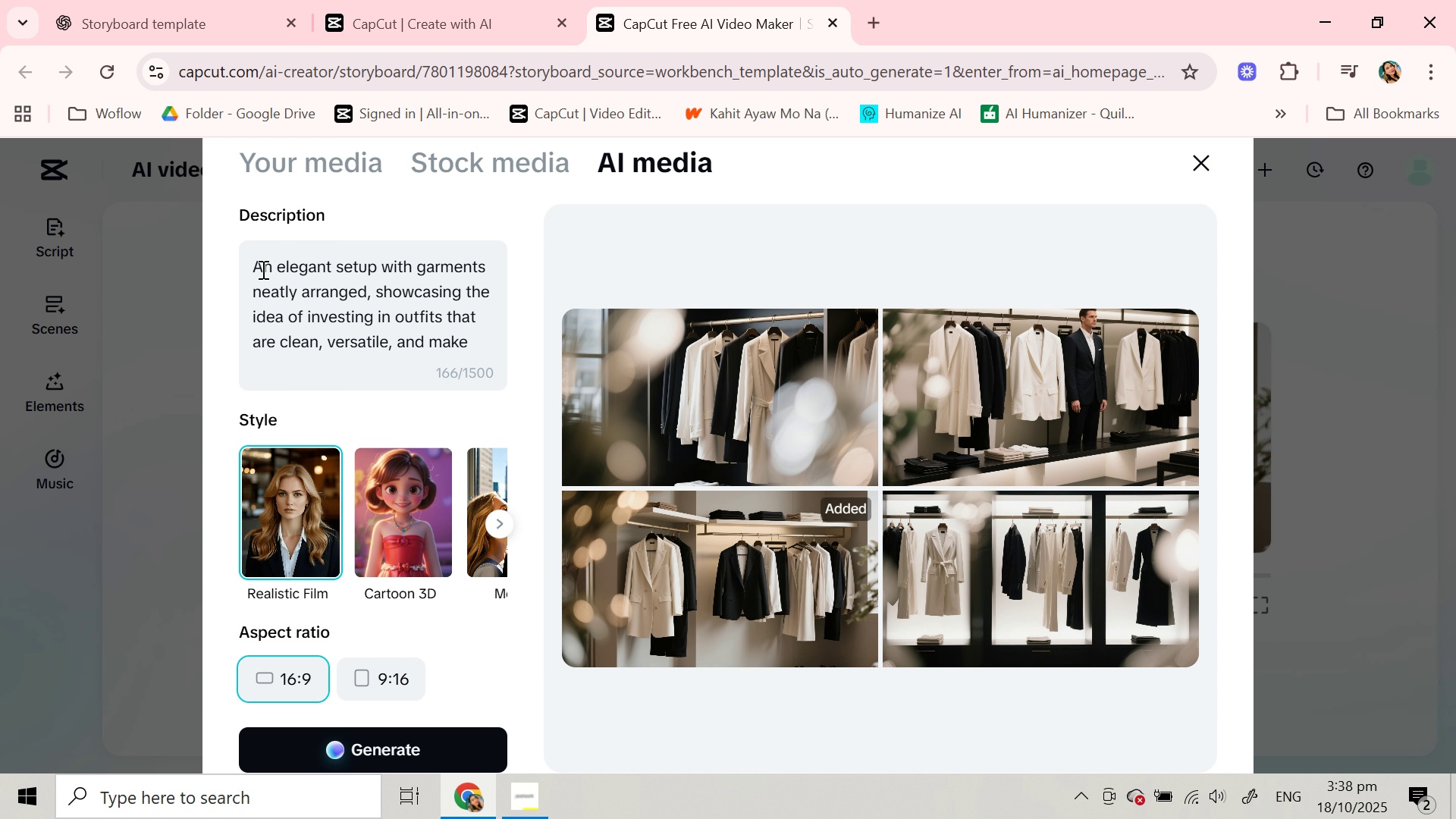 
left_click([271, 269])
 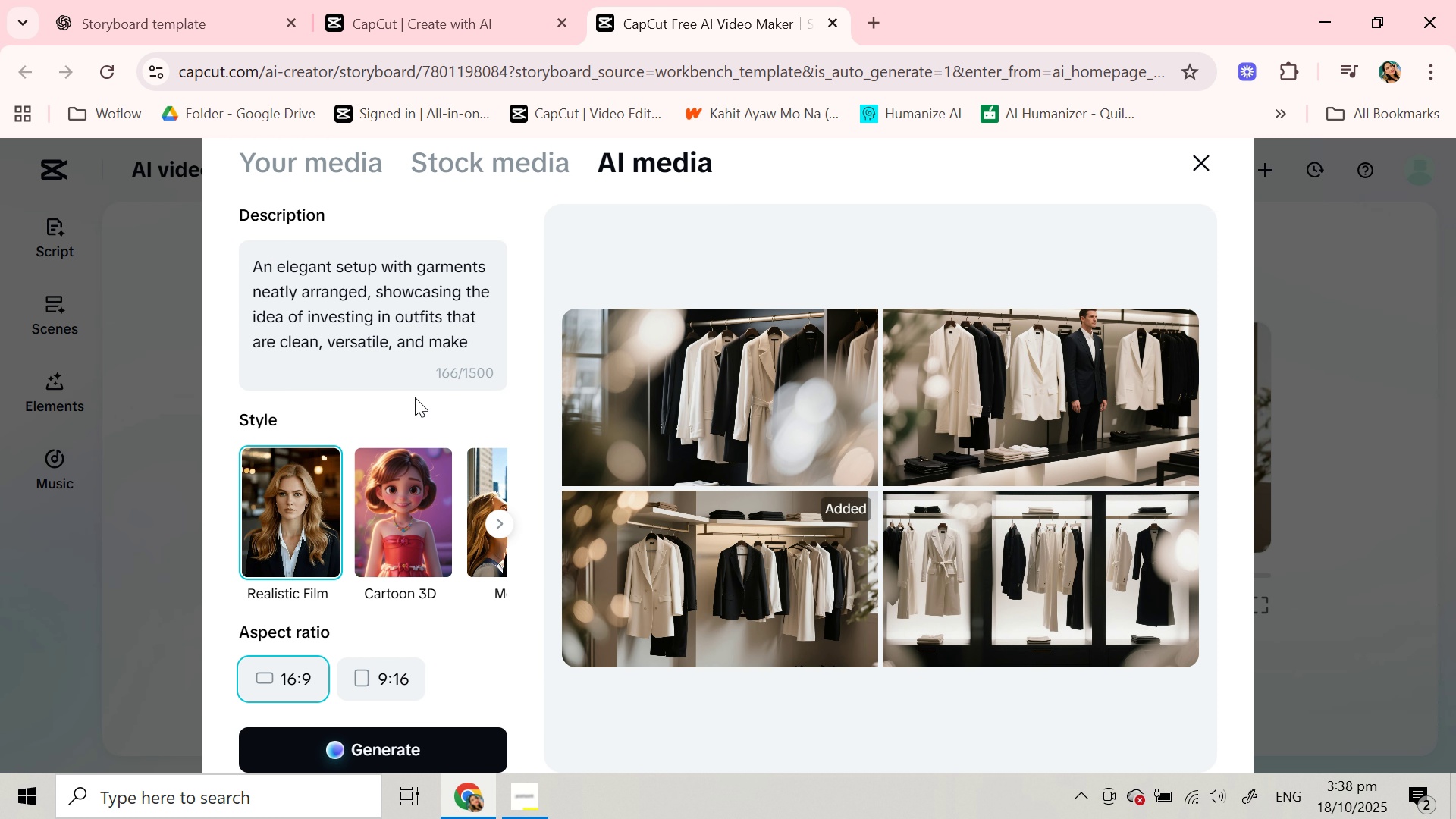 
type(close )
key(Backspace)
key(Backspace)
key(Backspace)
key(Backspace)
key(Backspace)
key(Backspace)
key(Backspace)
type( close up view of an)
 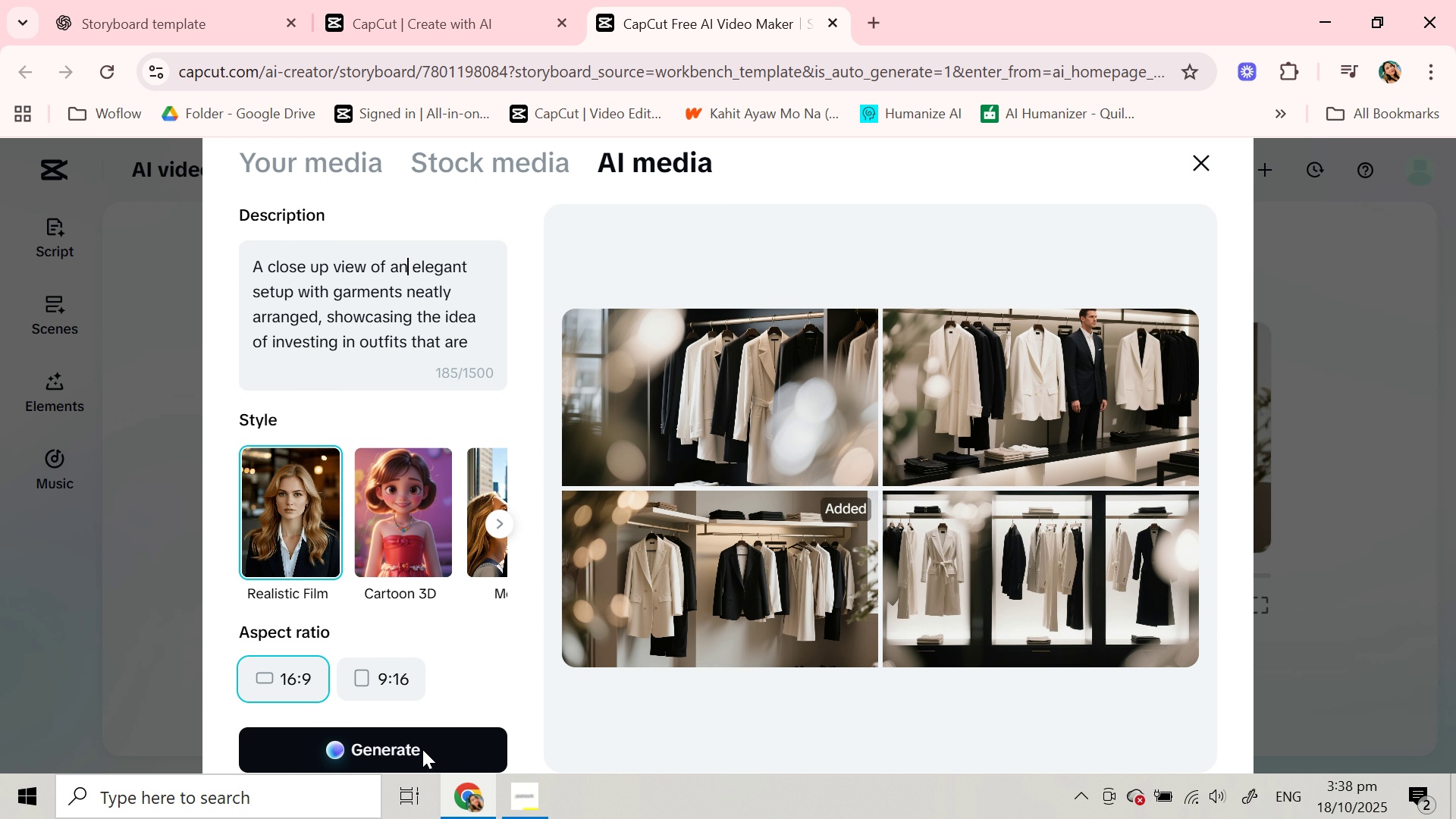 
left_click([420, 746])
 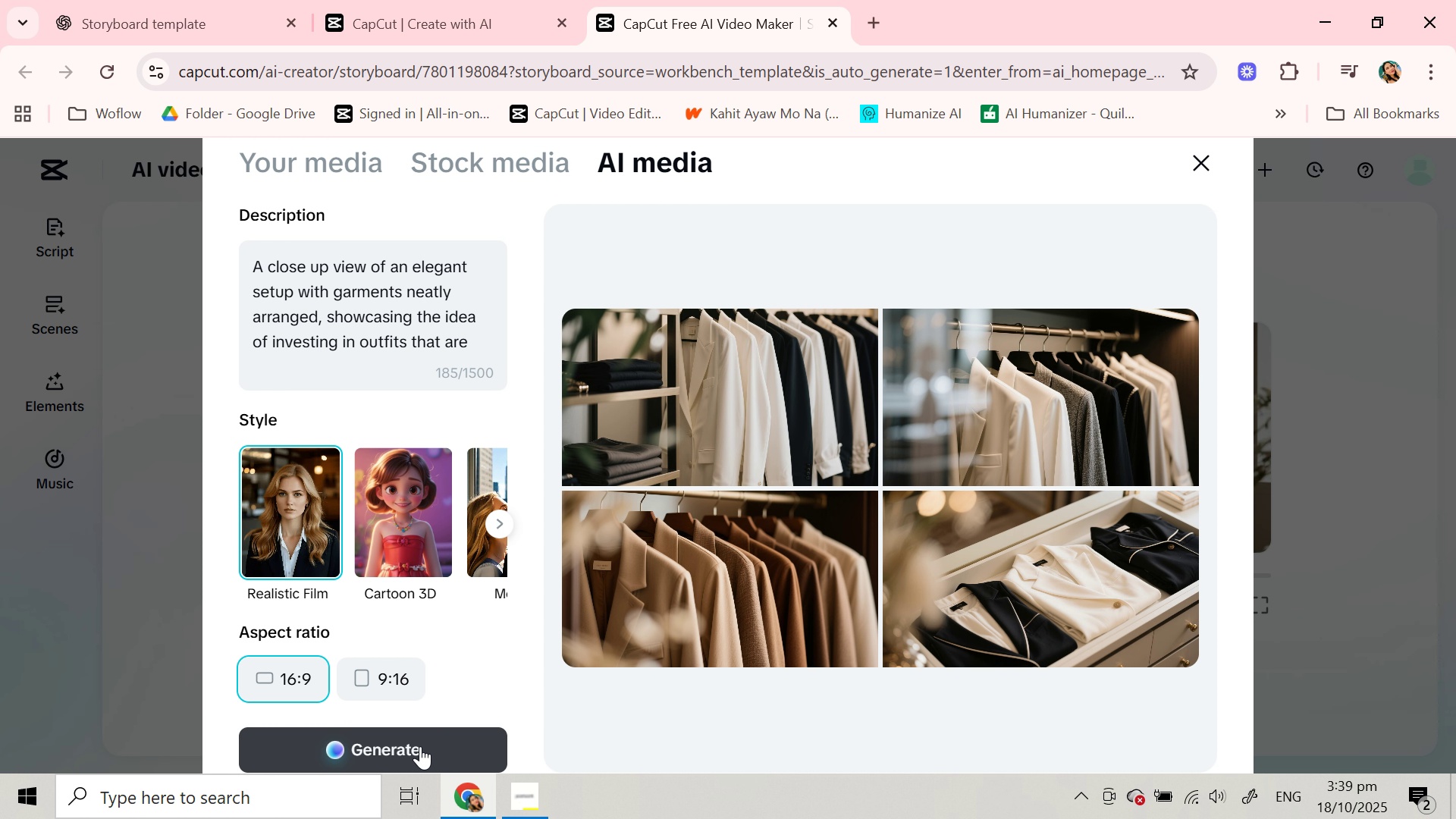 
wait(20.96)
 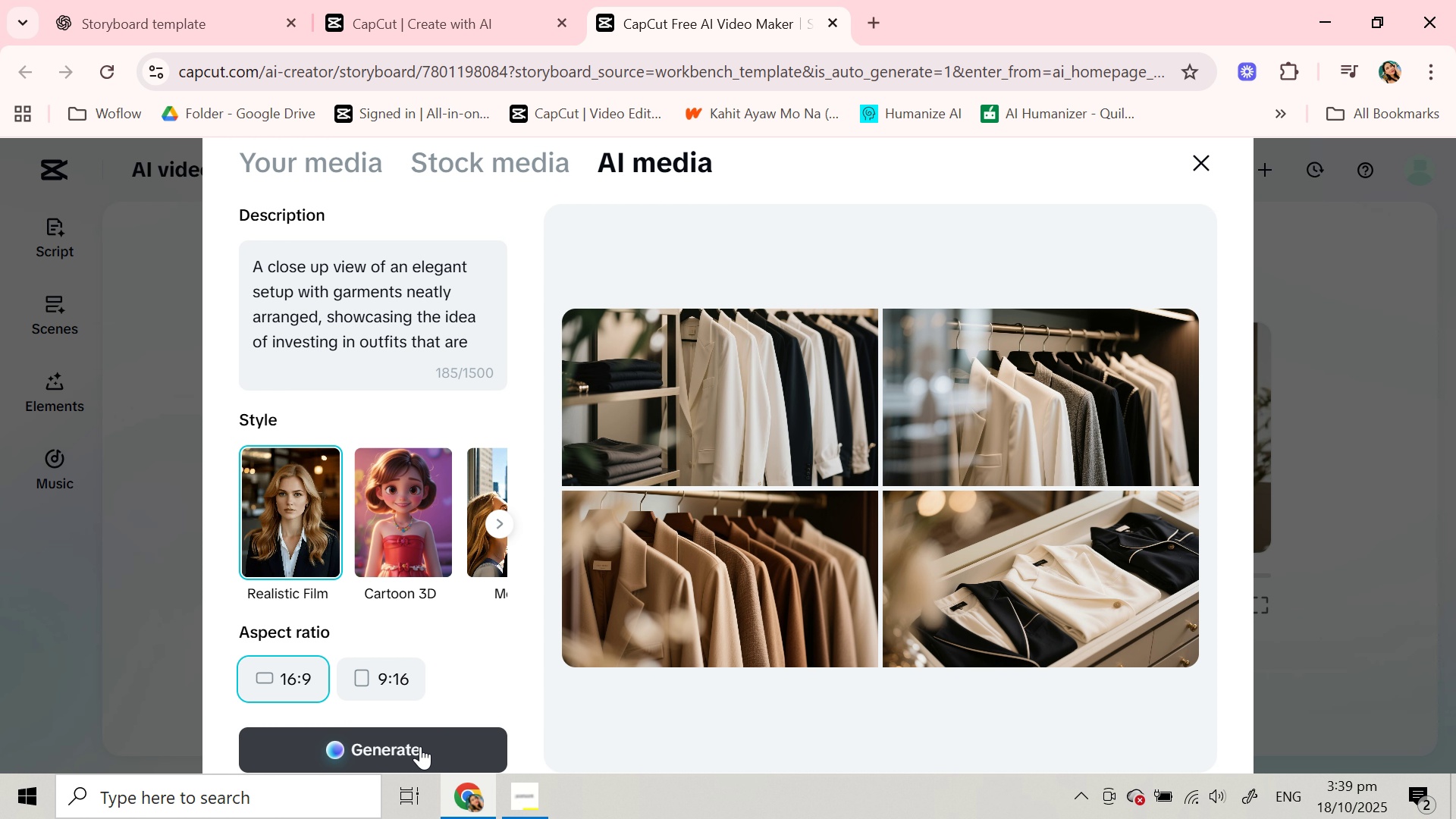 
left_click([767, 424])
 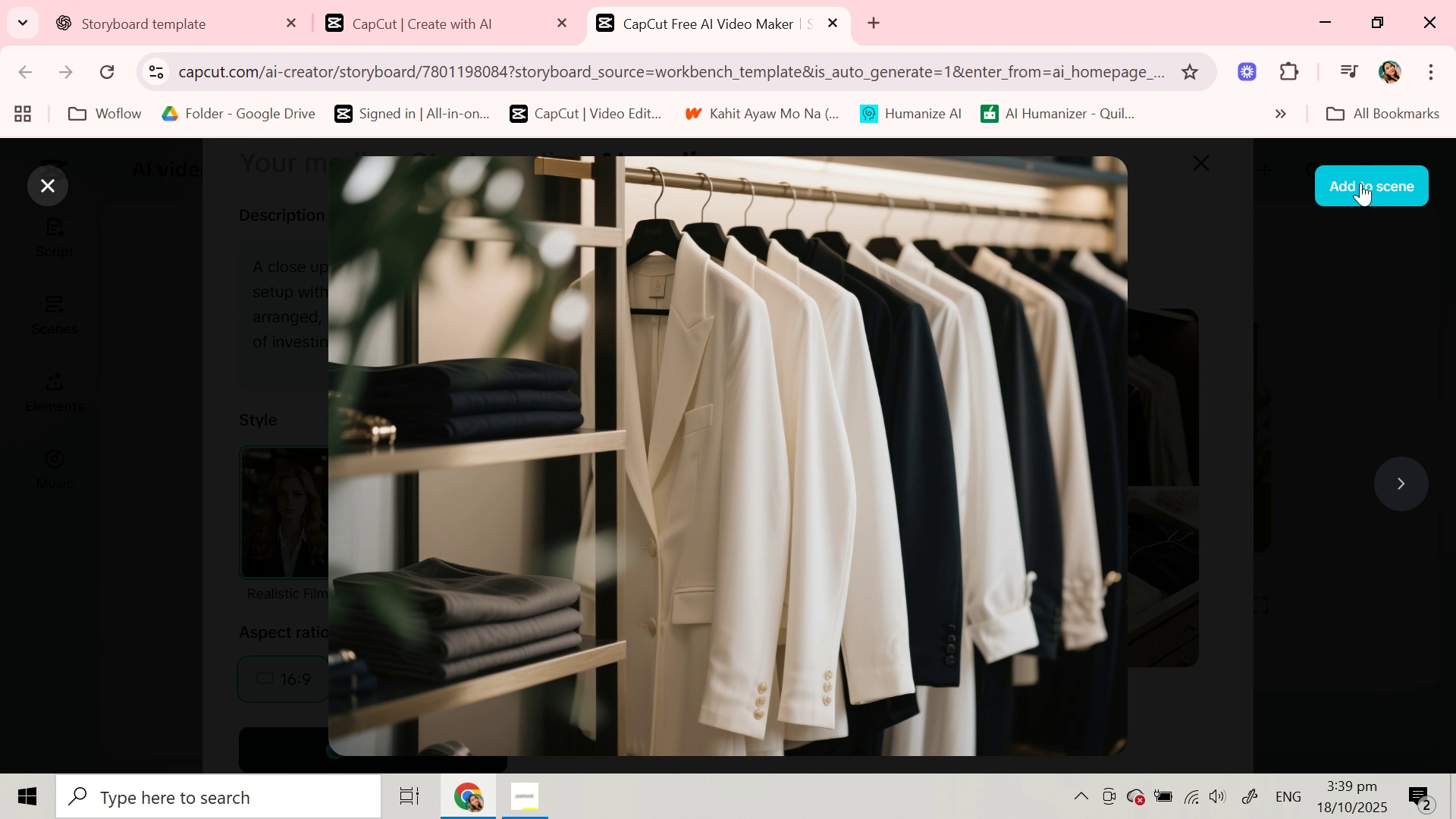 
left_click([1360, 183])
 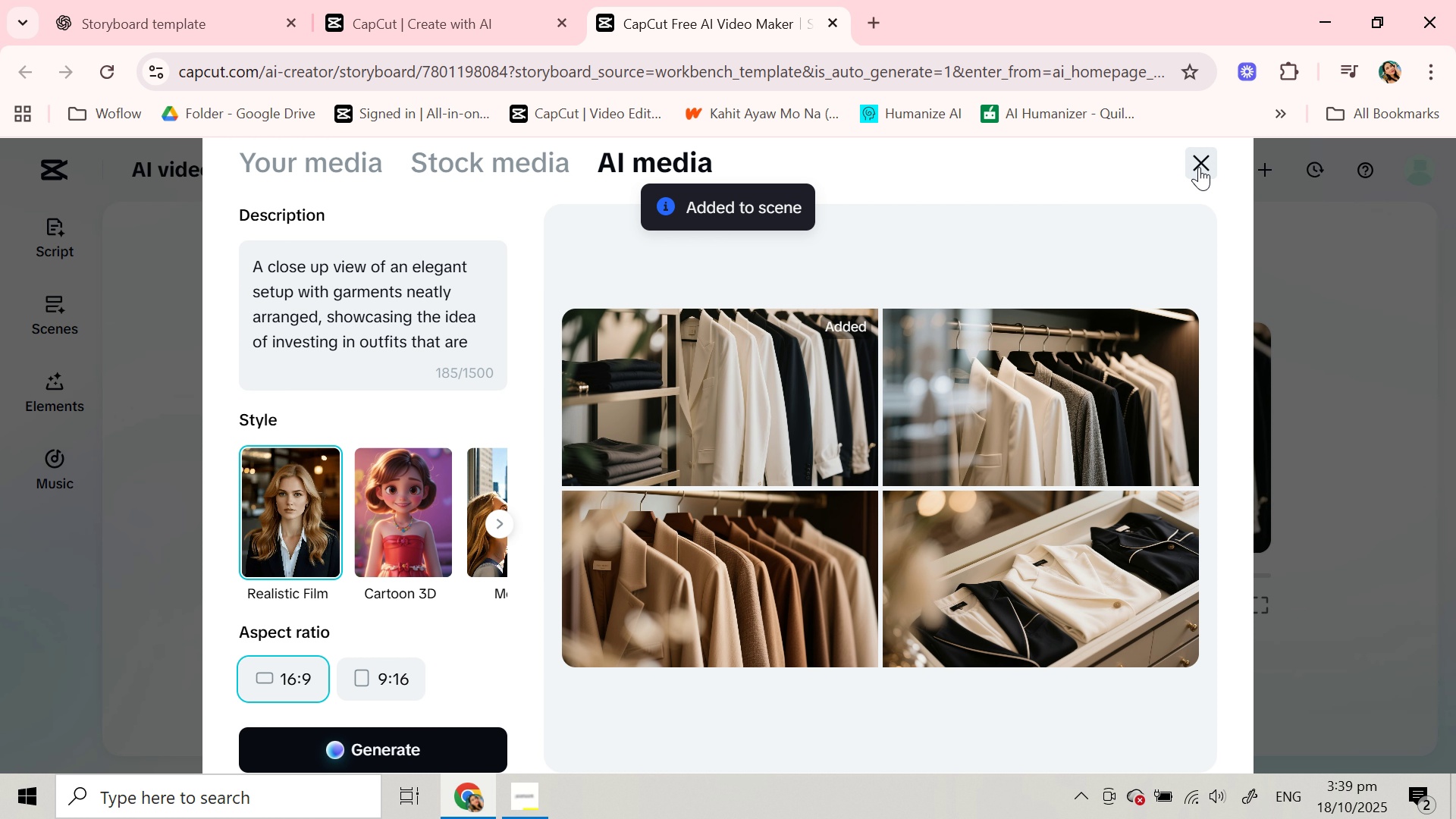 
left_click([1199, 167])
 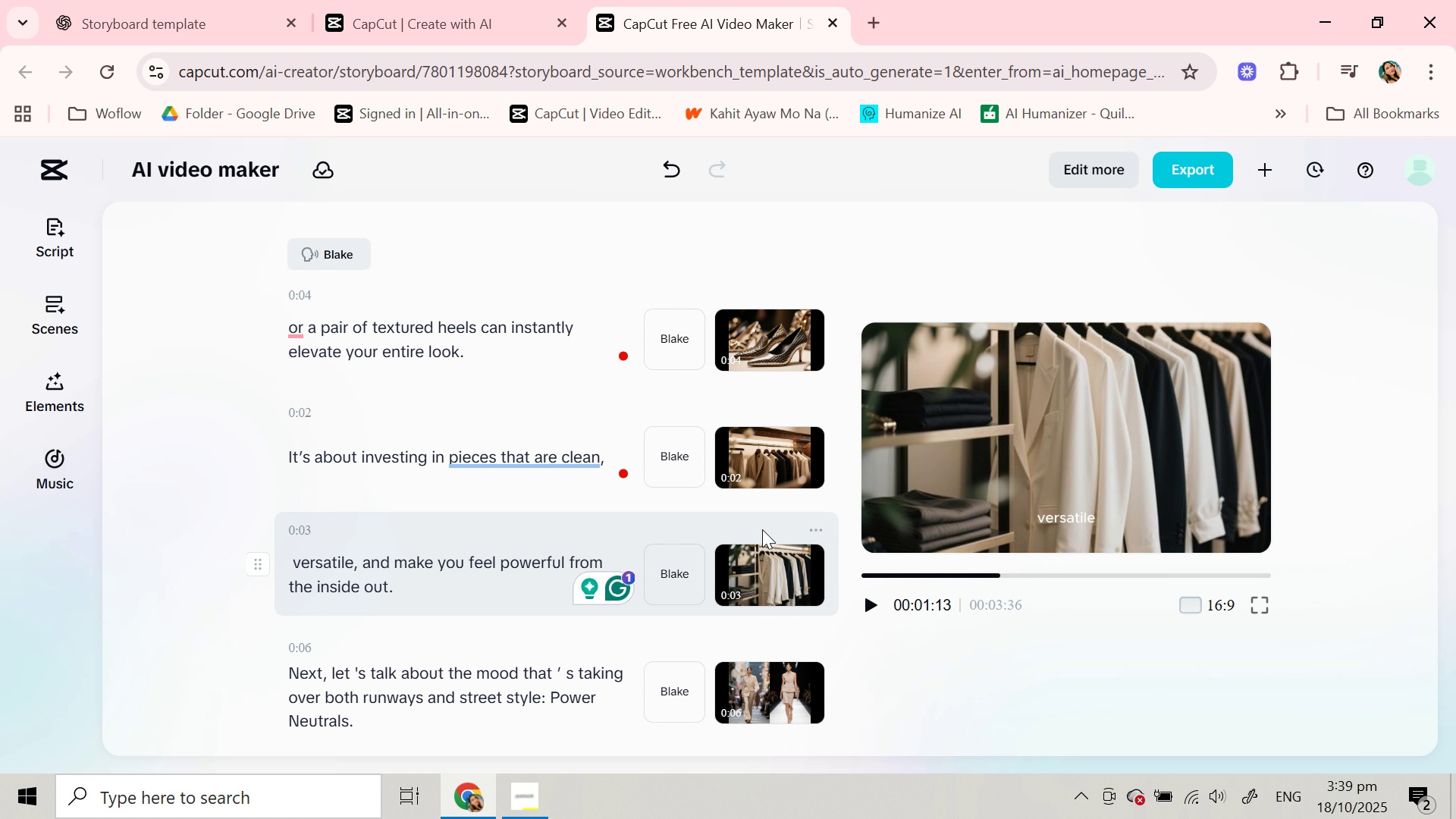 
left_click([519, 484])
 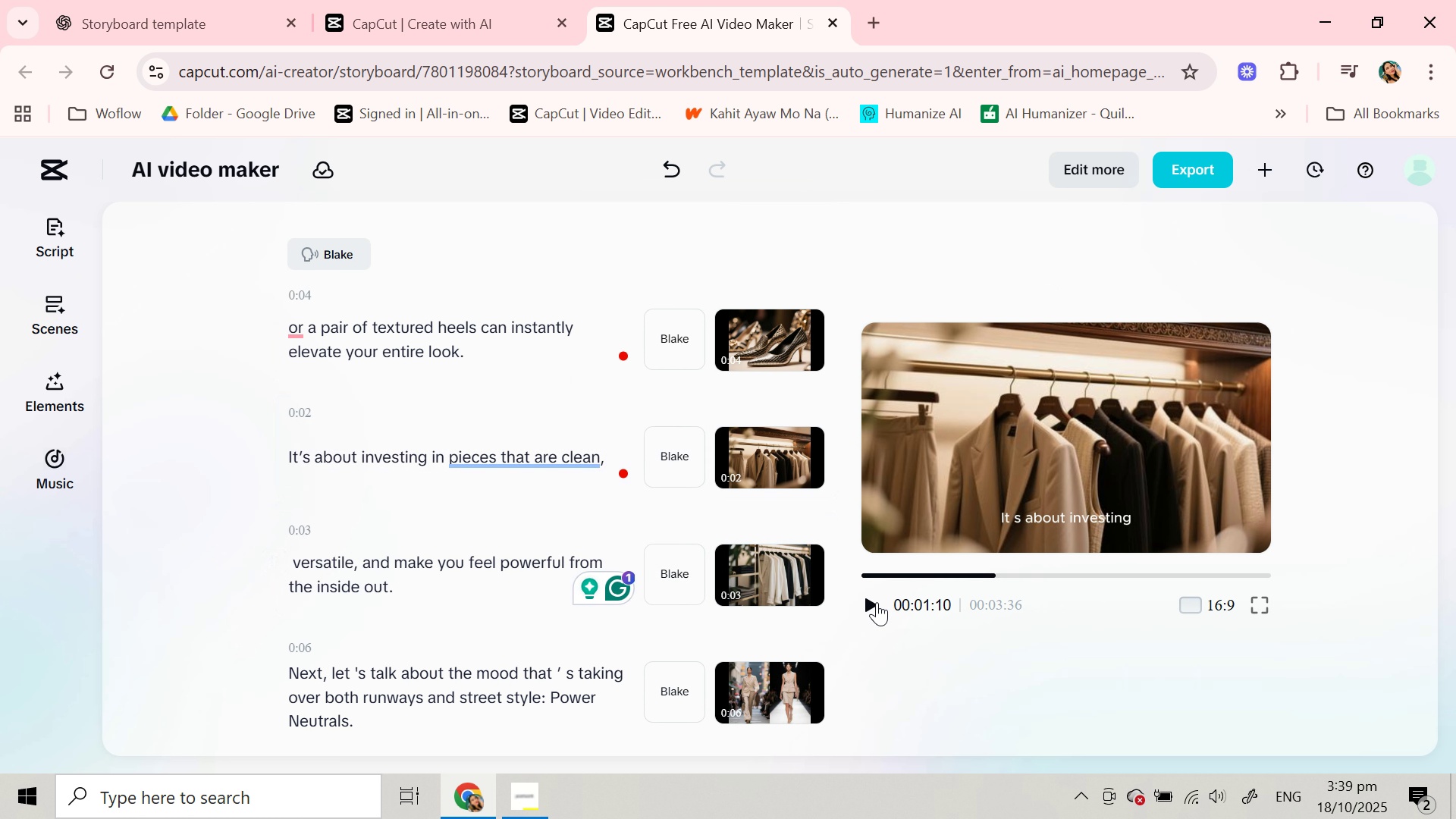 
left_click([877, 602])
 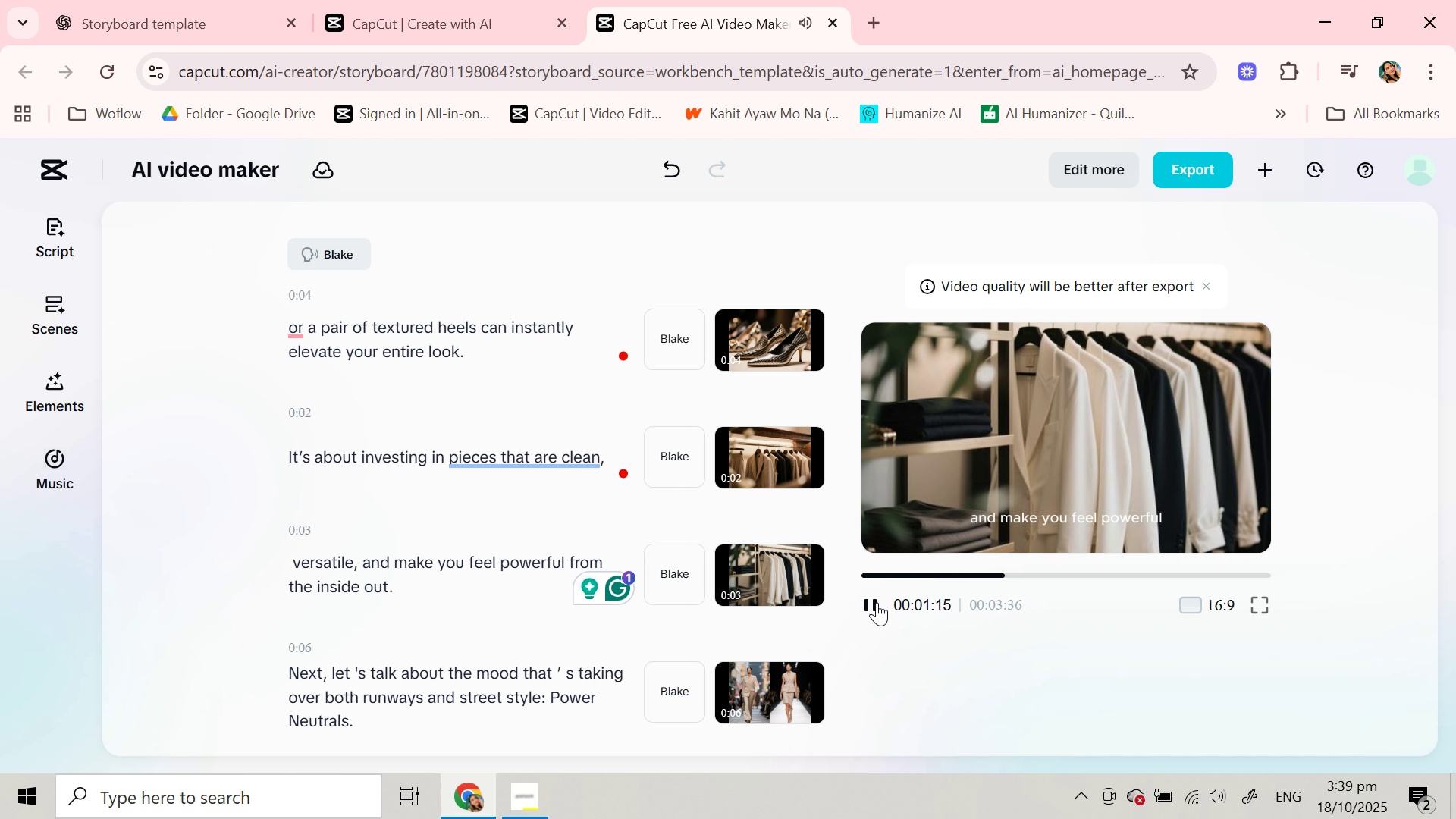 
wait(6.17)
 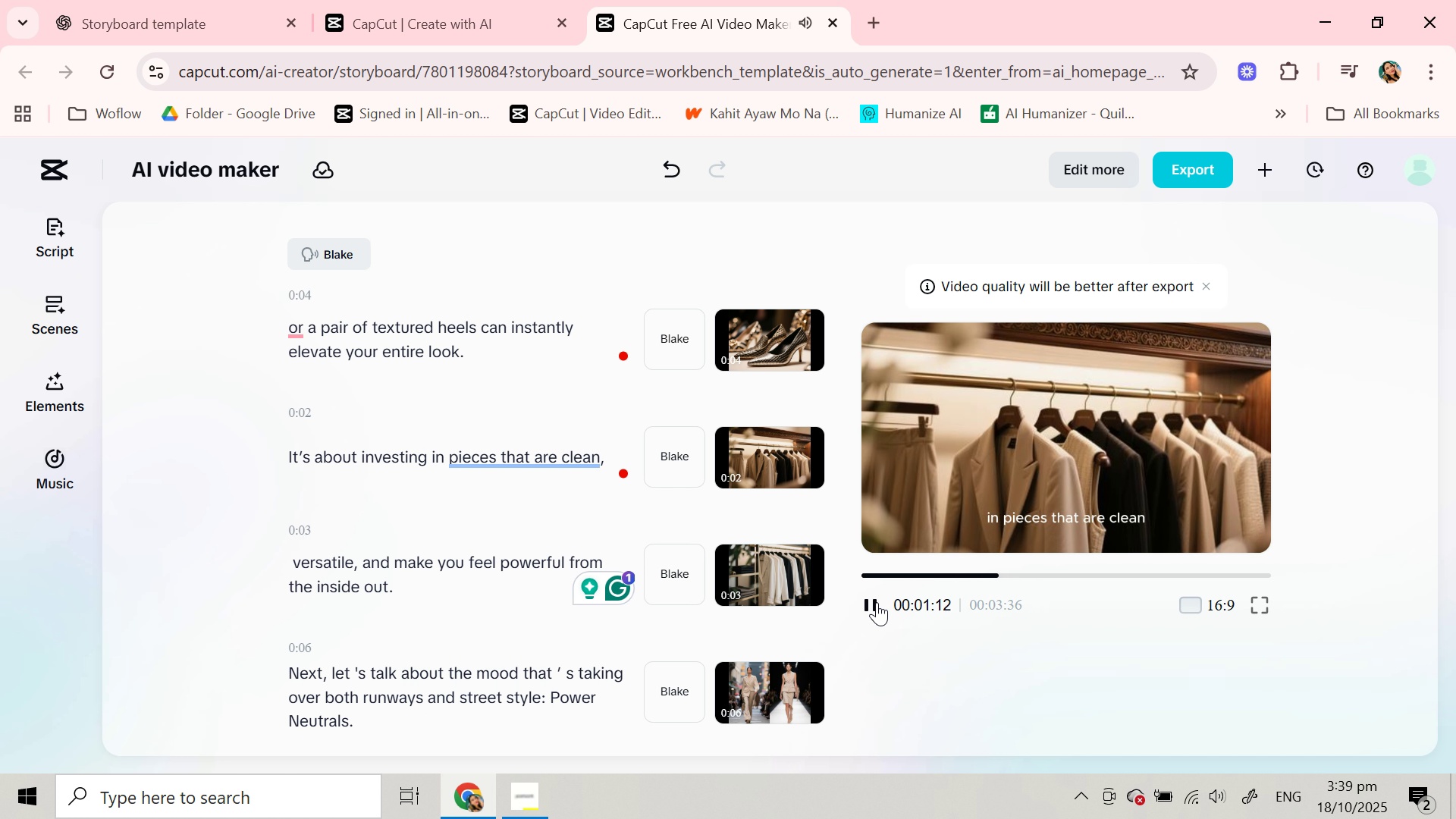 
left_click([877, 602])
 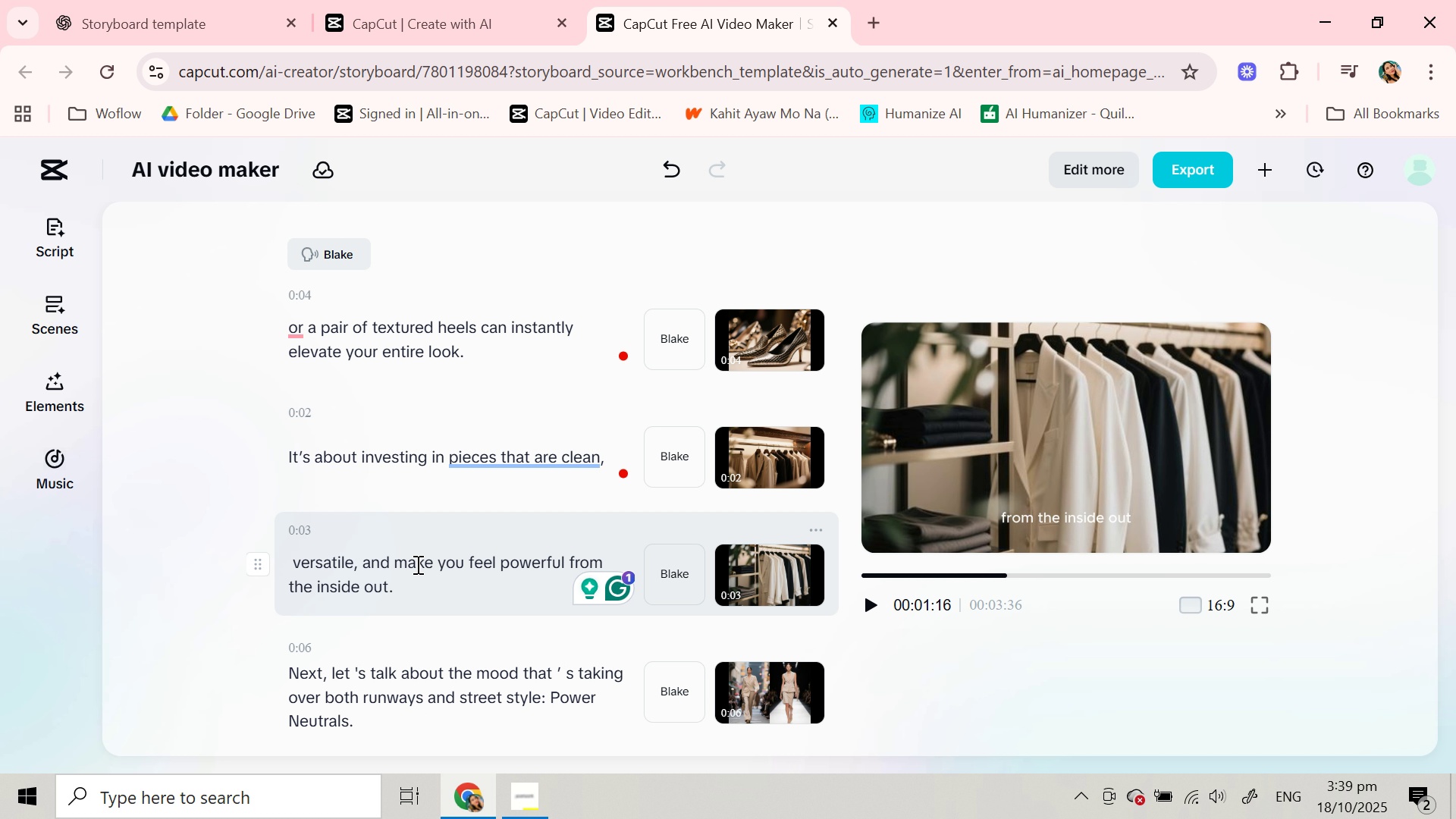 
wait(10.35)
 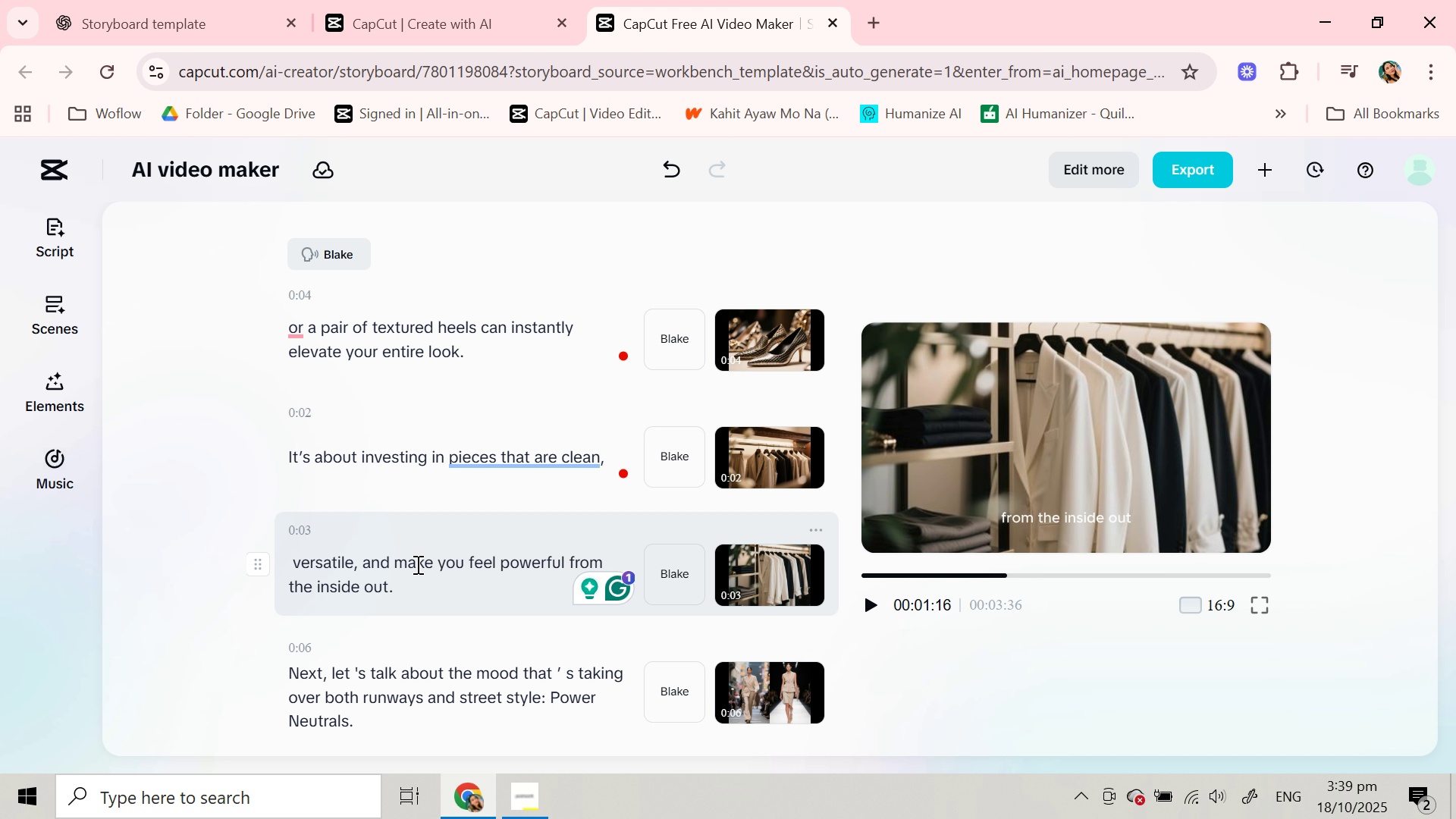 
left_click([871, 607])
 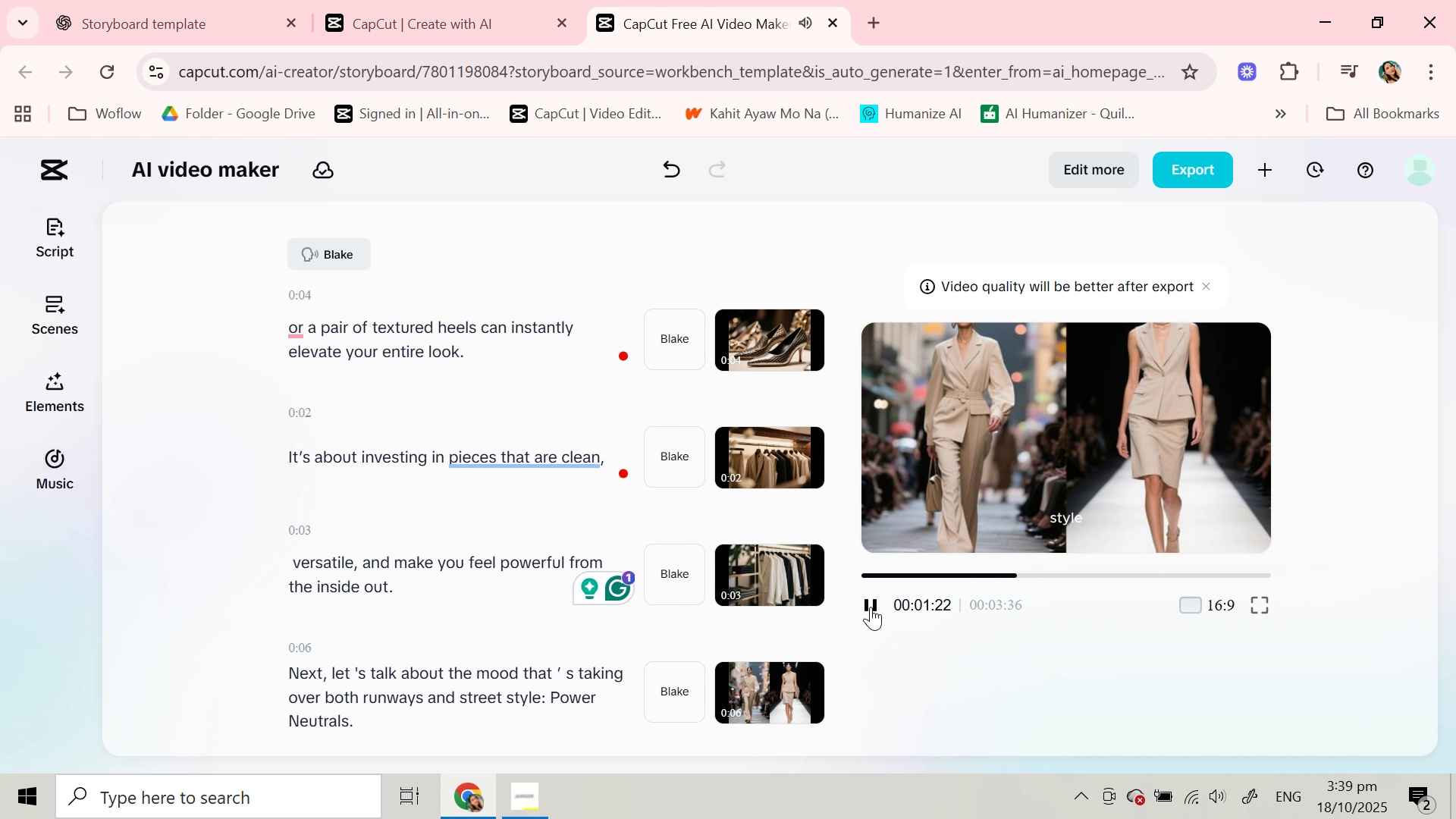 
wait(10.08)
 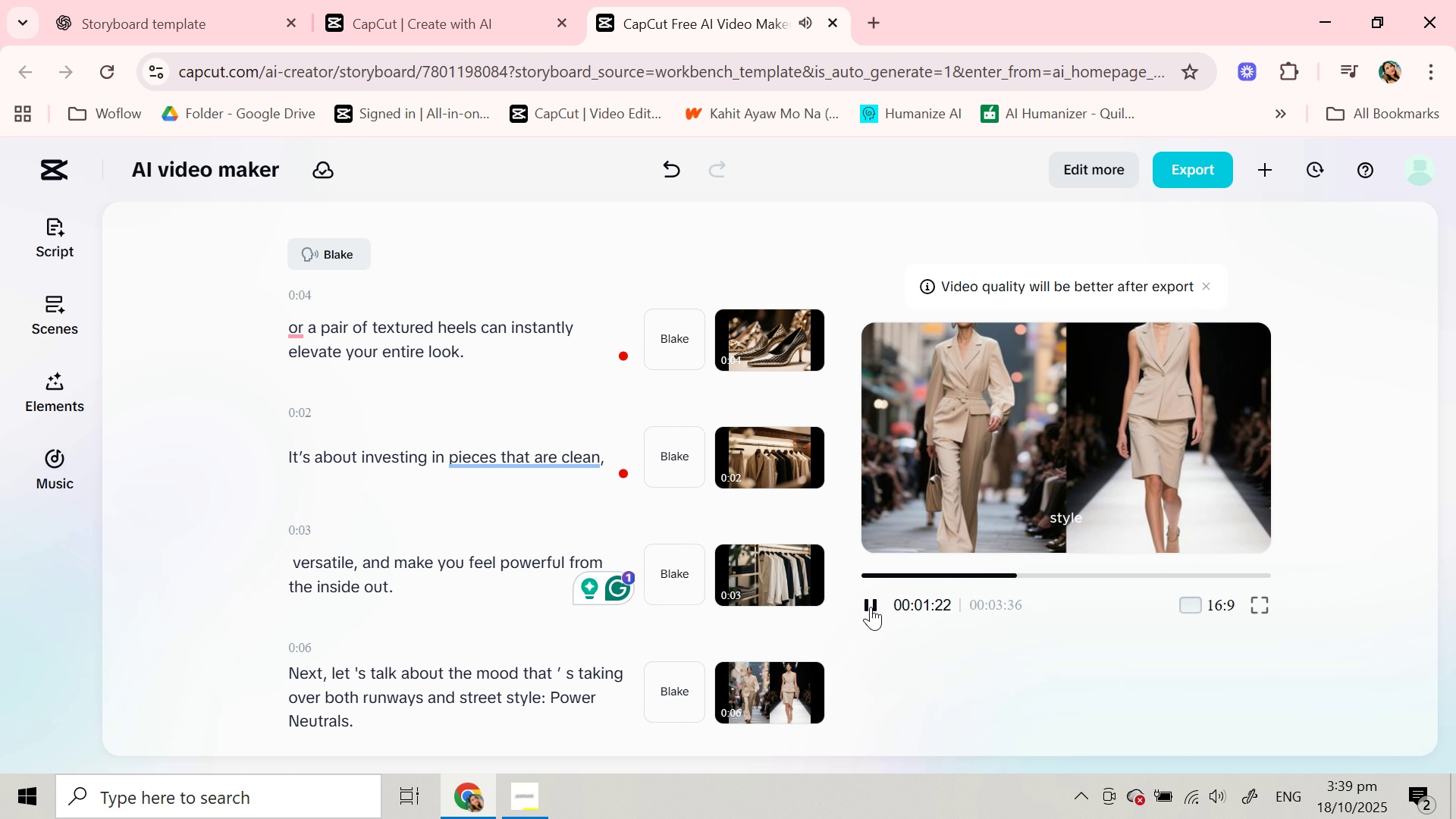 
scroll: coordinate [580, 564], scroll_direction: down, amount: 3.0
 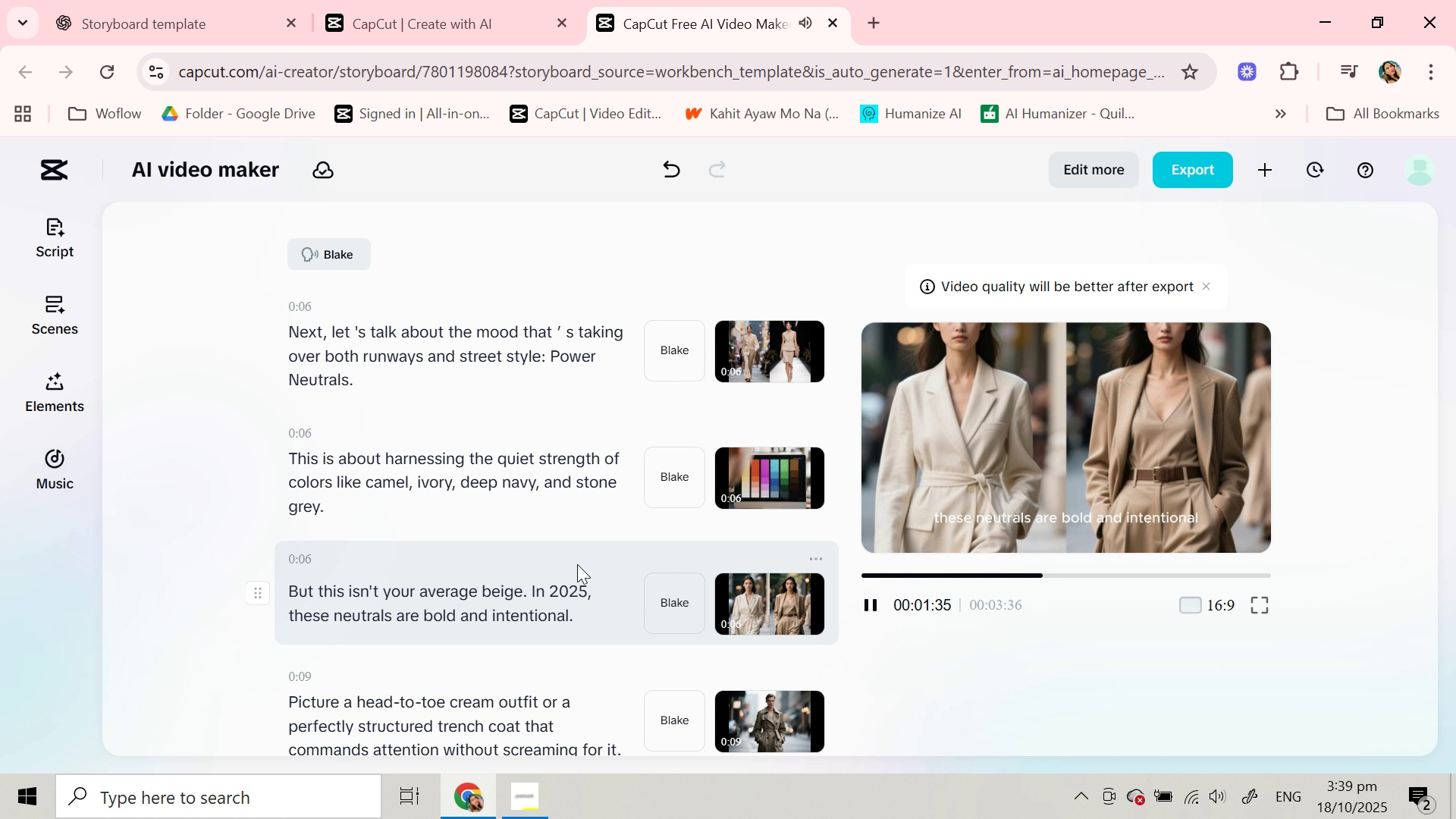 
wait(12.13)
 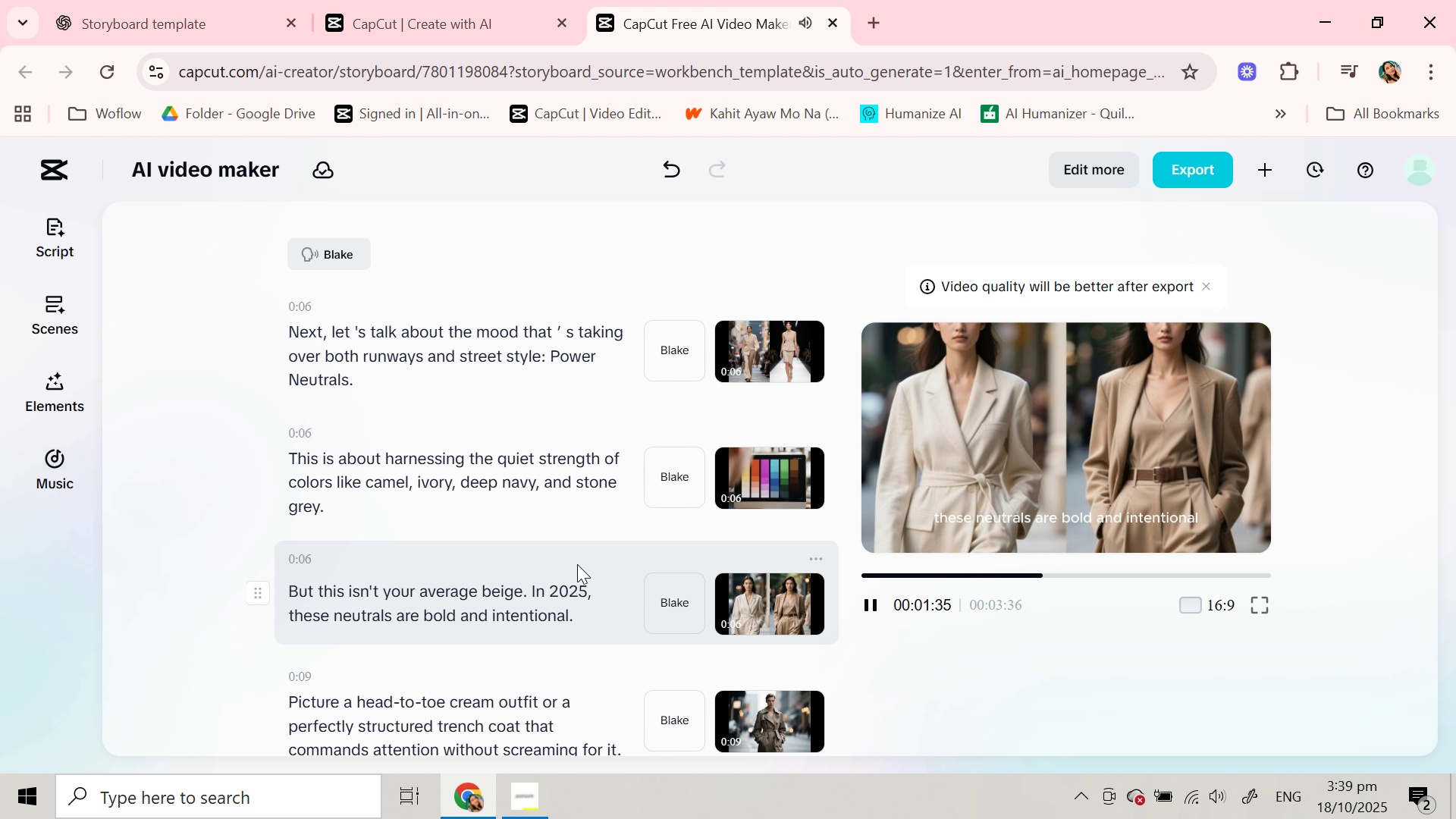 
left_click([873, 608])
 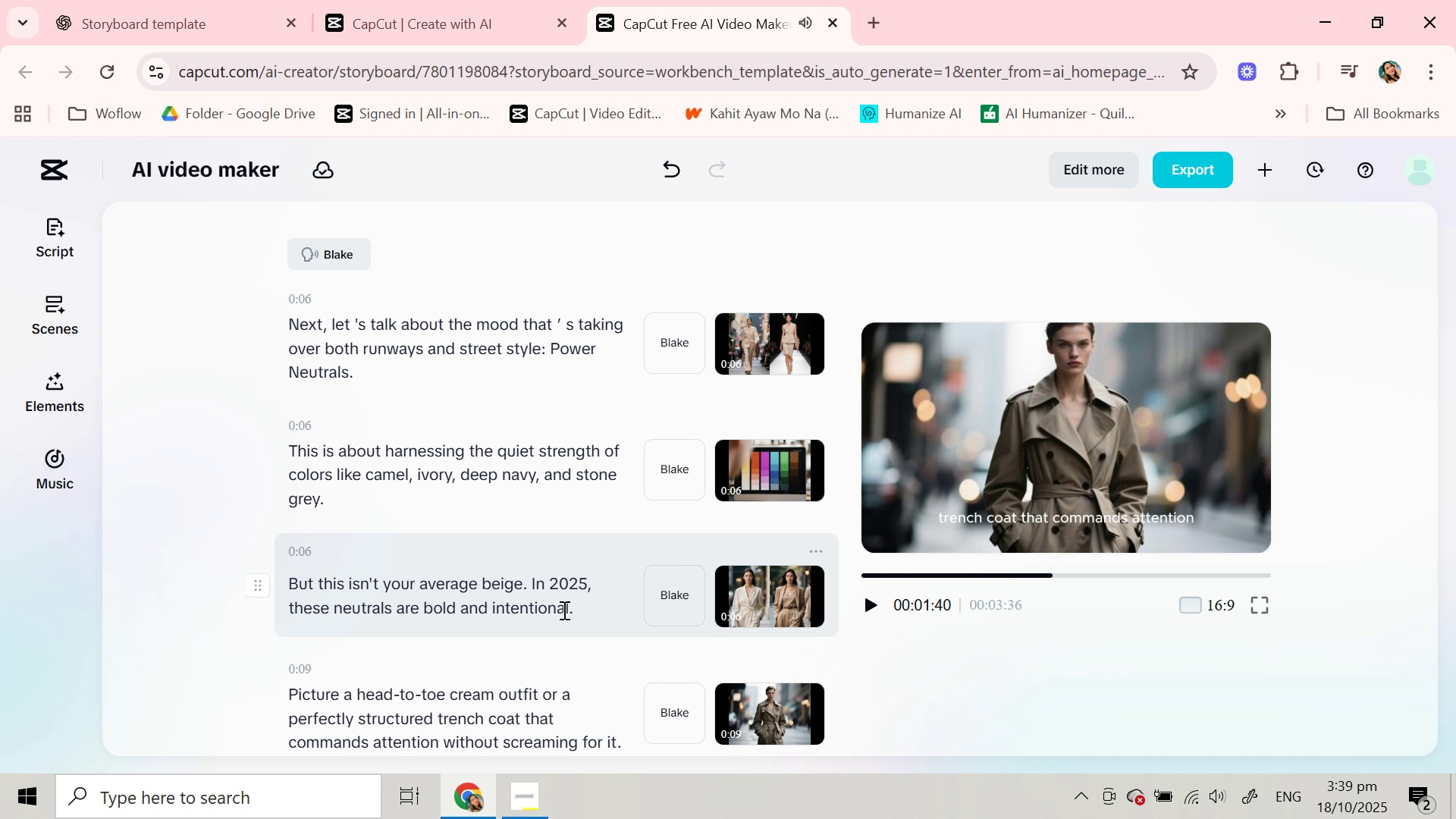 
scroll: coordinate [563, 610], scroll_direction: down, amount: 1.0
 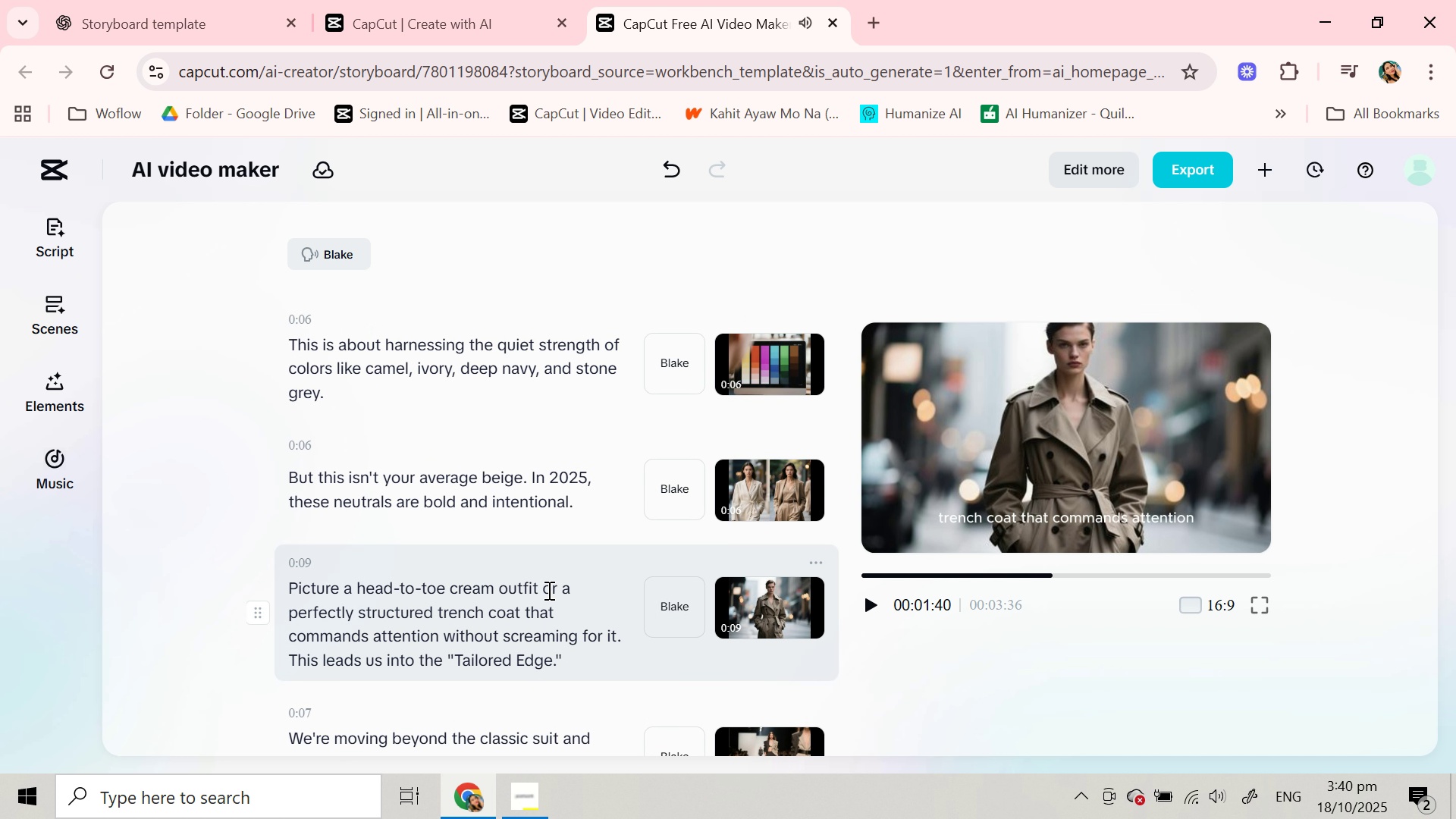 
left_click([464, 610])
 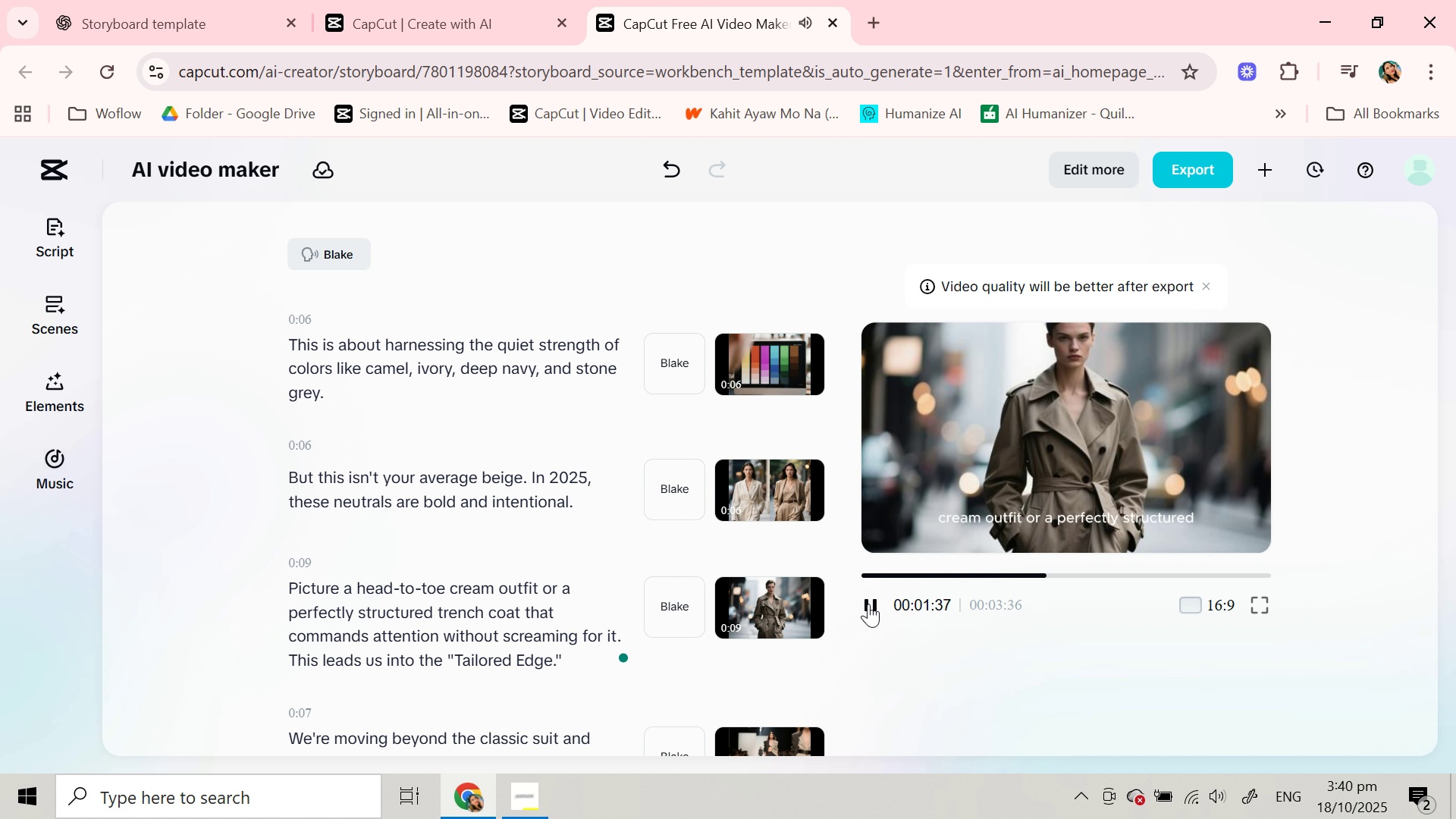 
left_click([868, 604])
 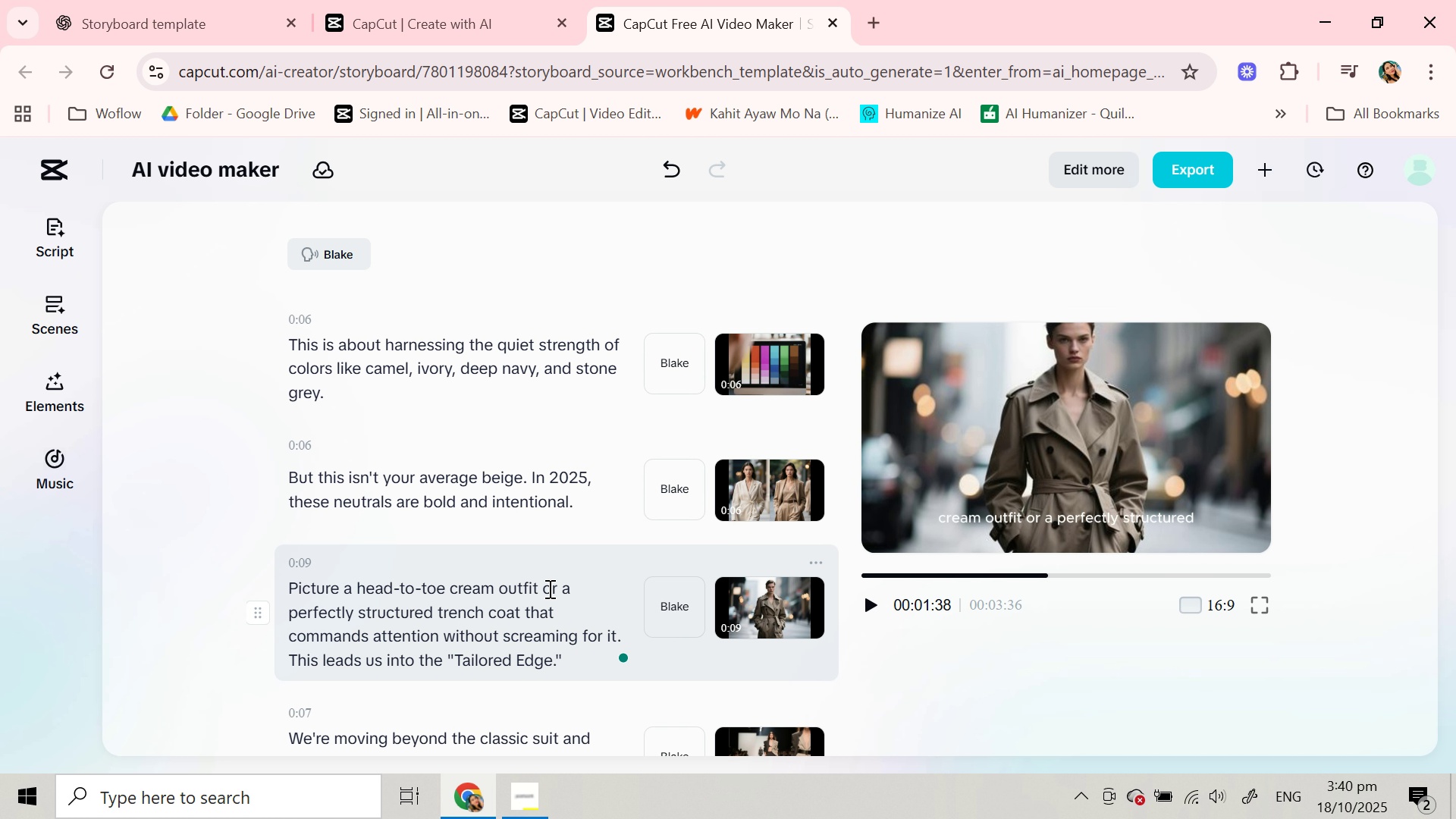 
left_click([542, 590])
 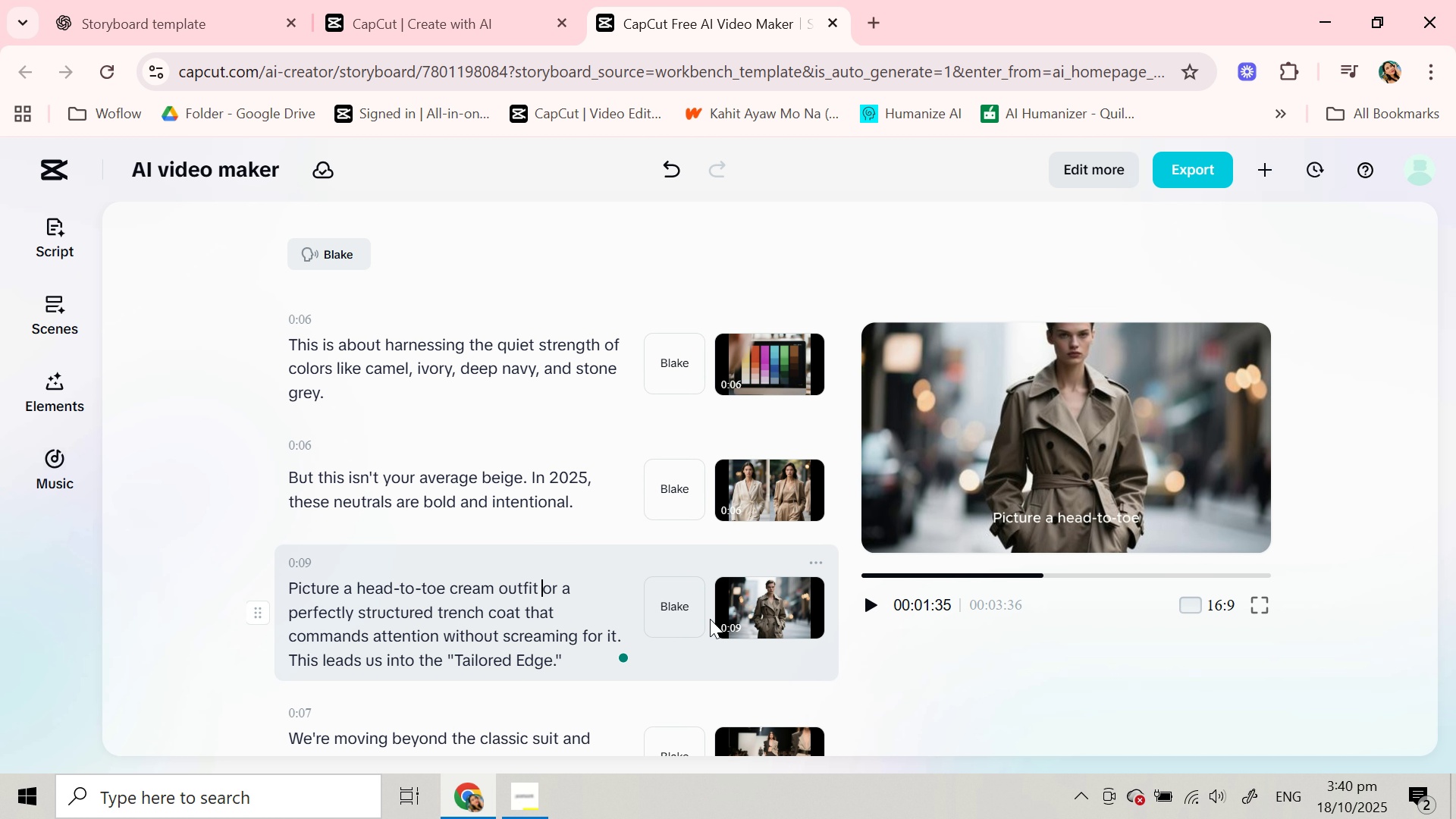 
key(Enter)
 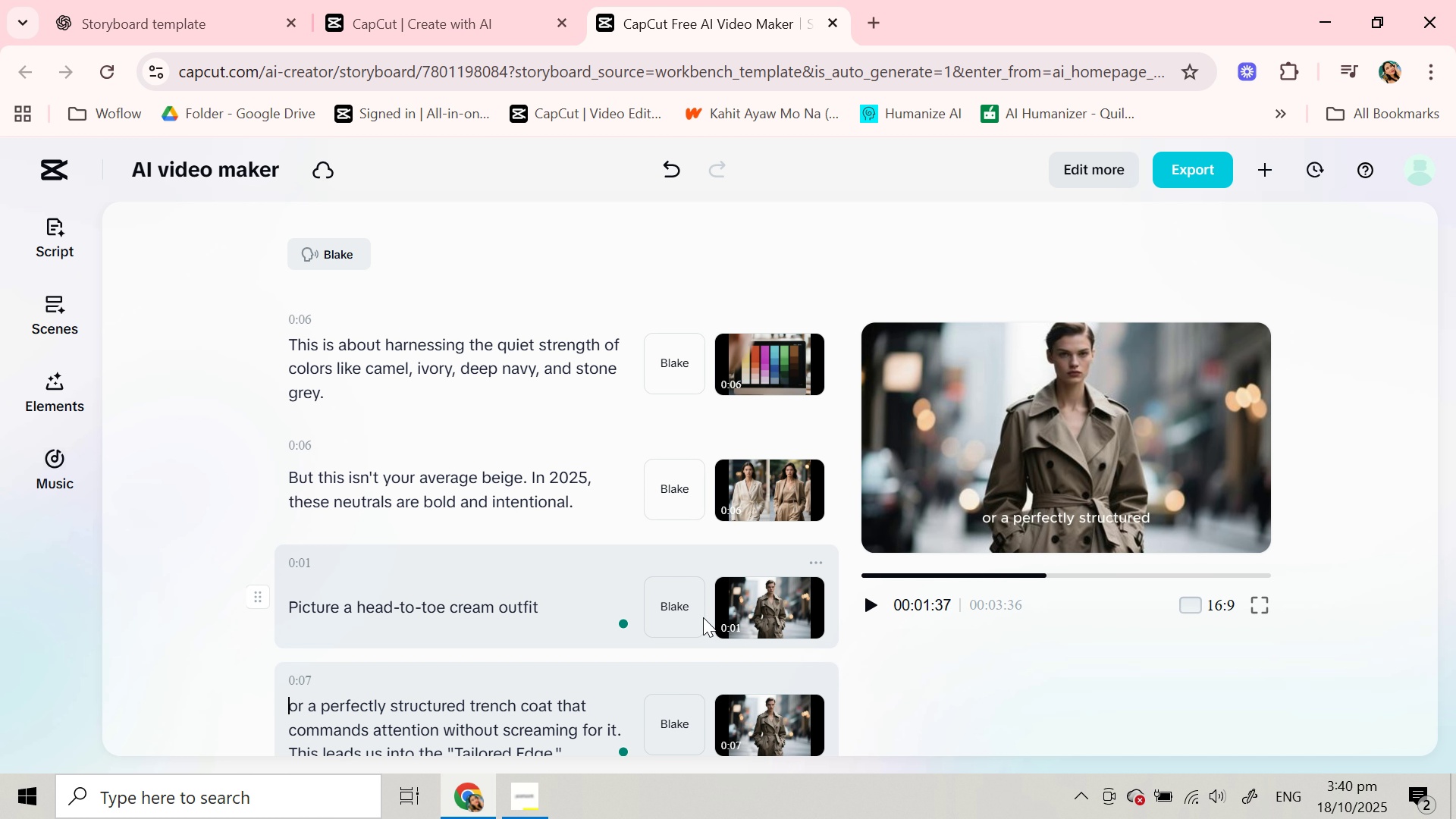 
scroll: coordinate [467, 545], scroll_direction: down, amount: 2.0
 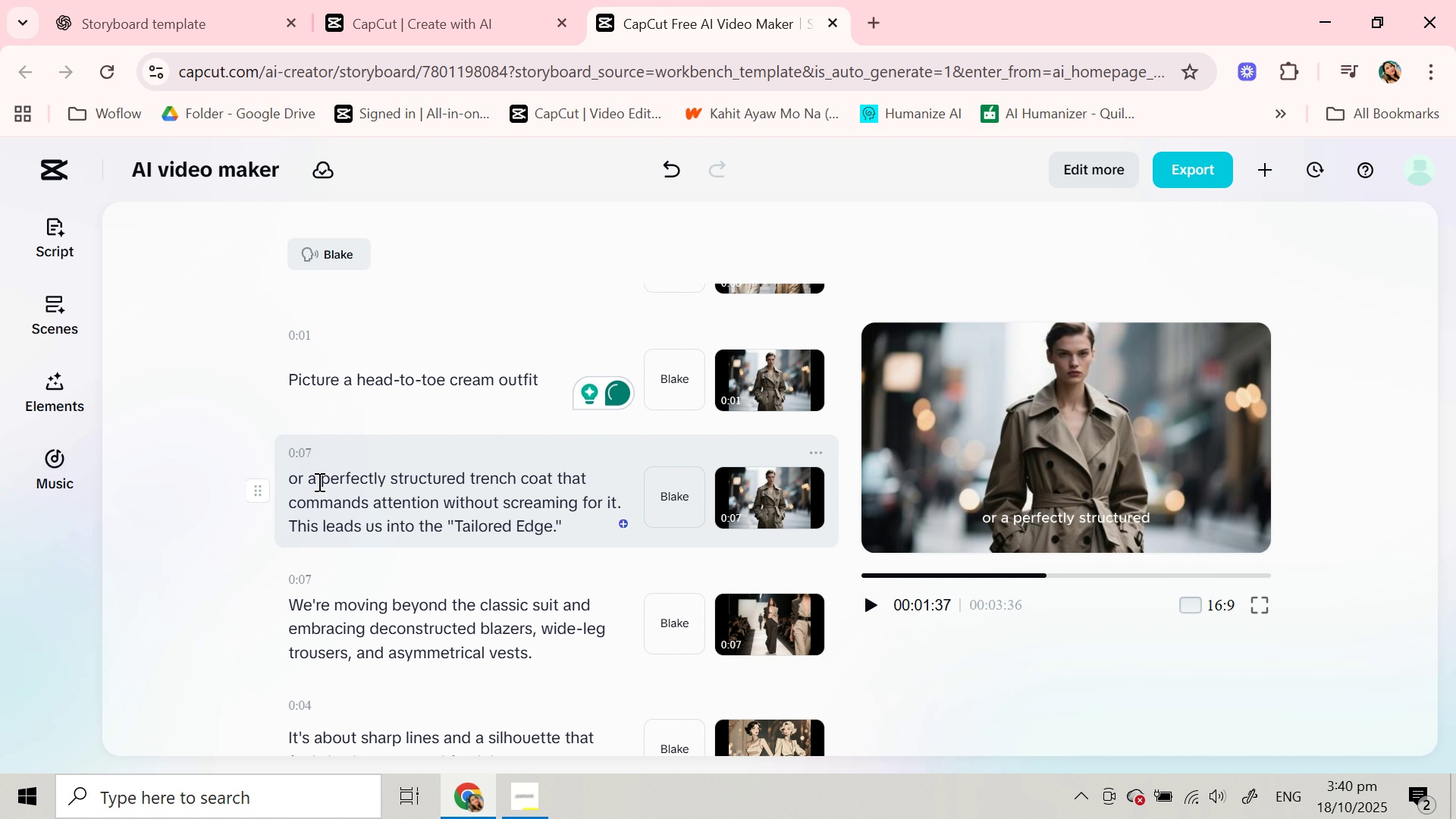 
left_click_drag(start_coordinate=[311, 481], to_coordinate=[490, 504])
 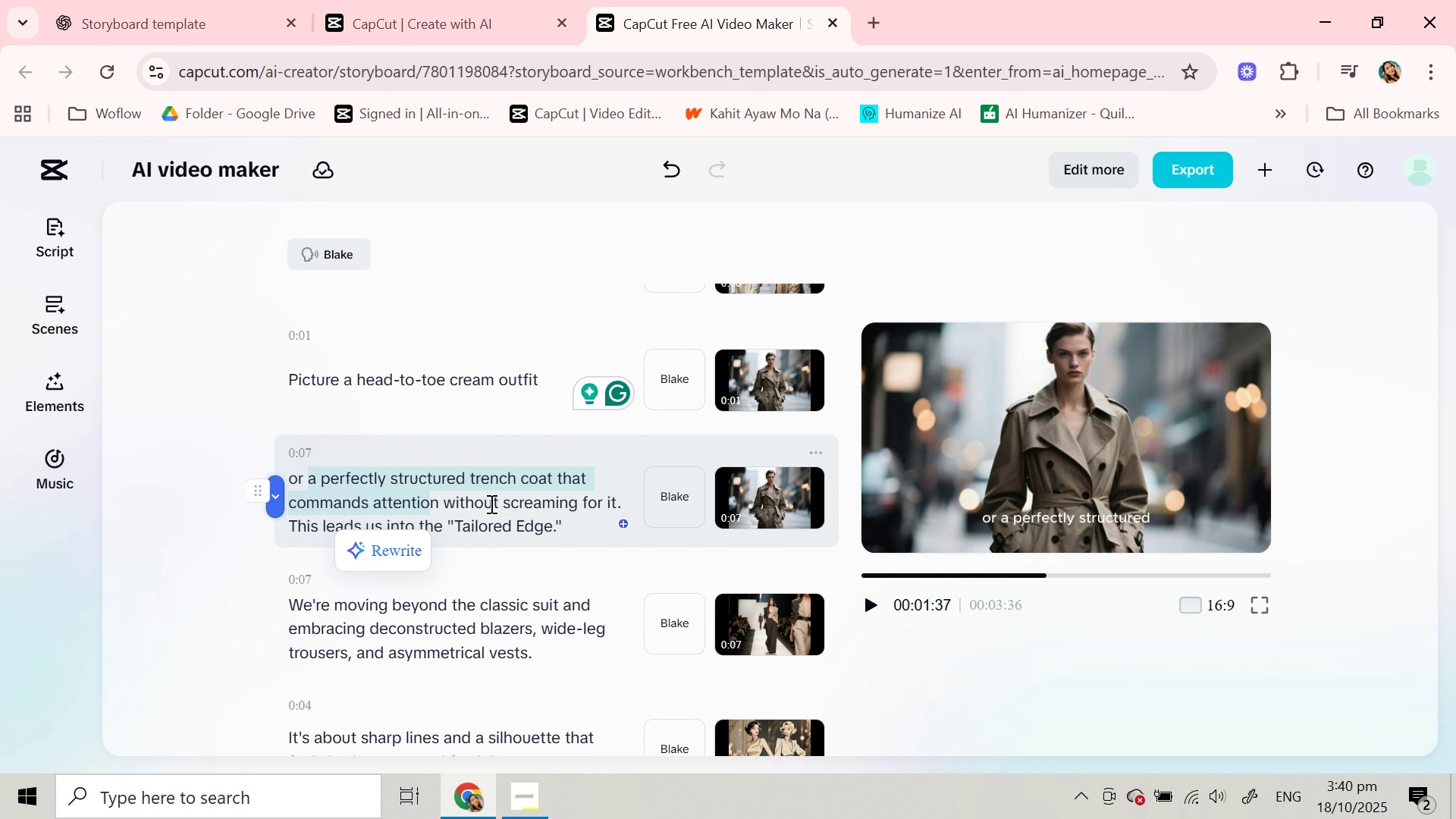 
hold_key(key=Space, duration=0.43)
 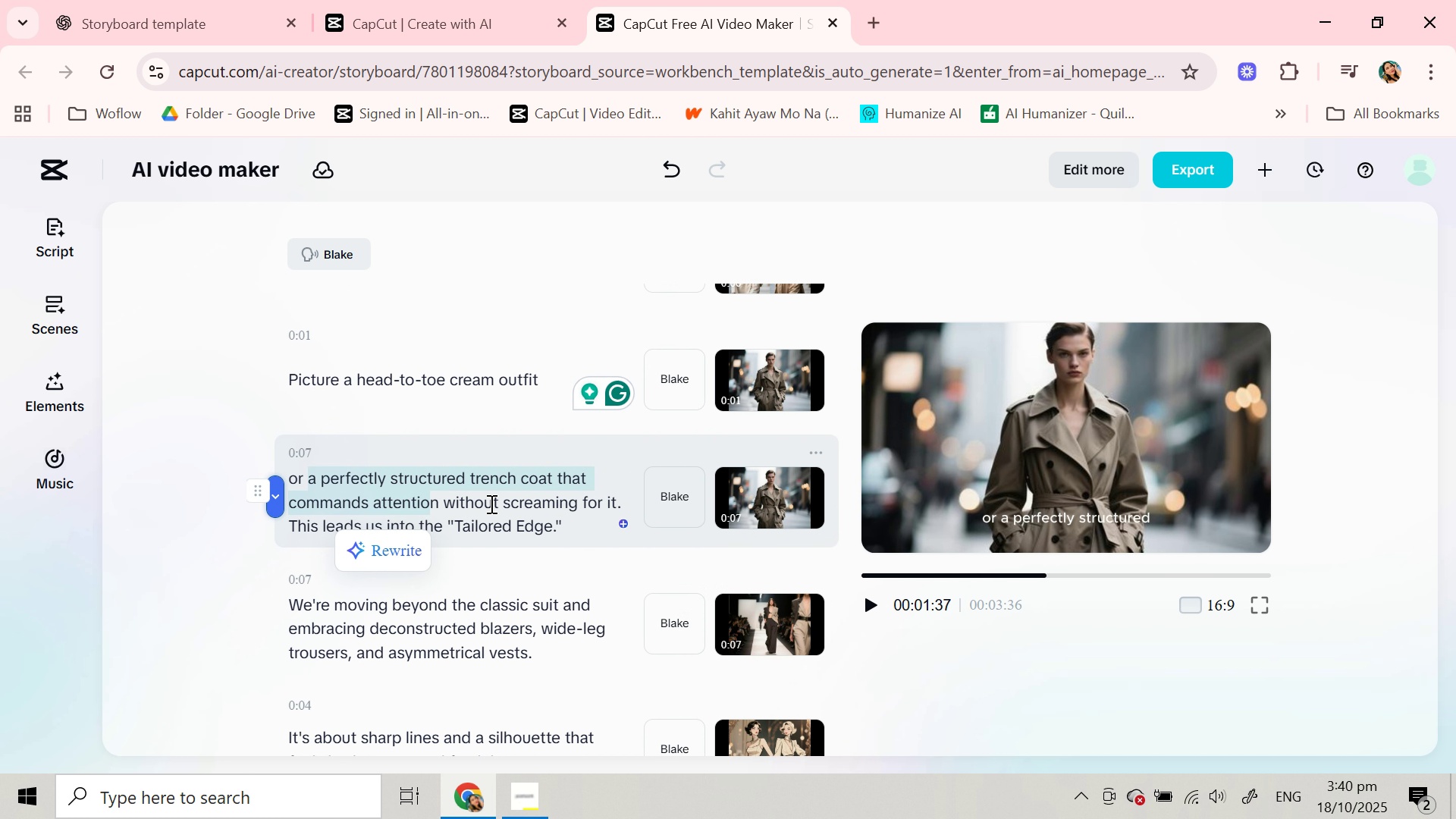 
key(Control+Z)
 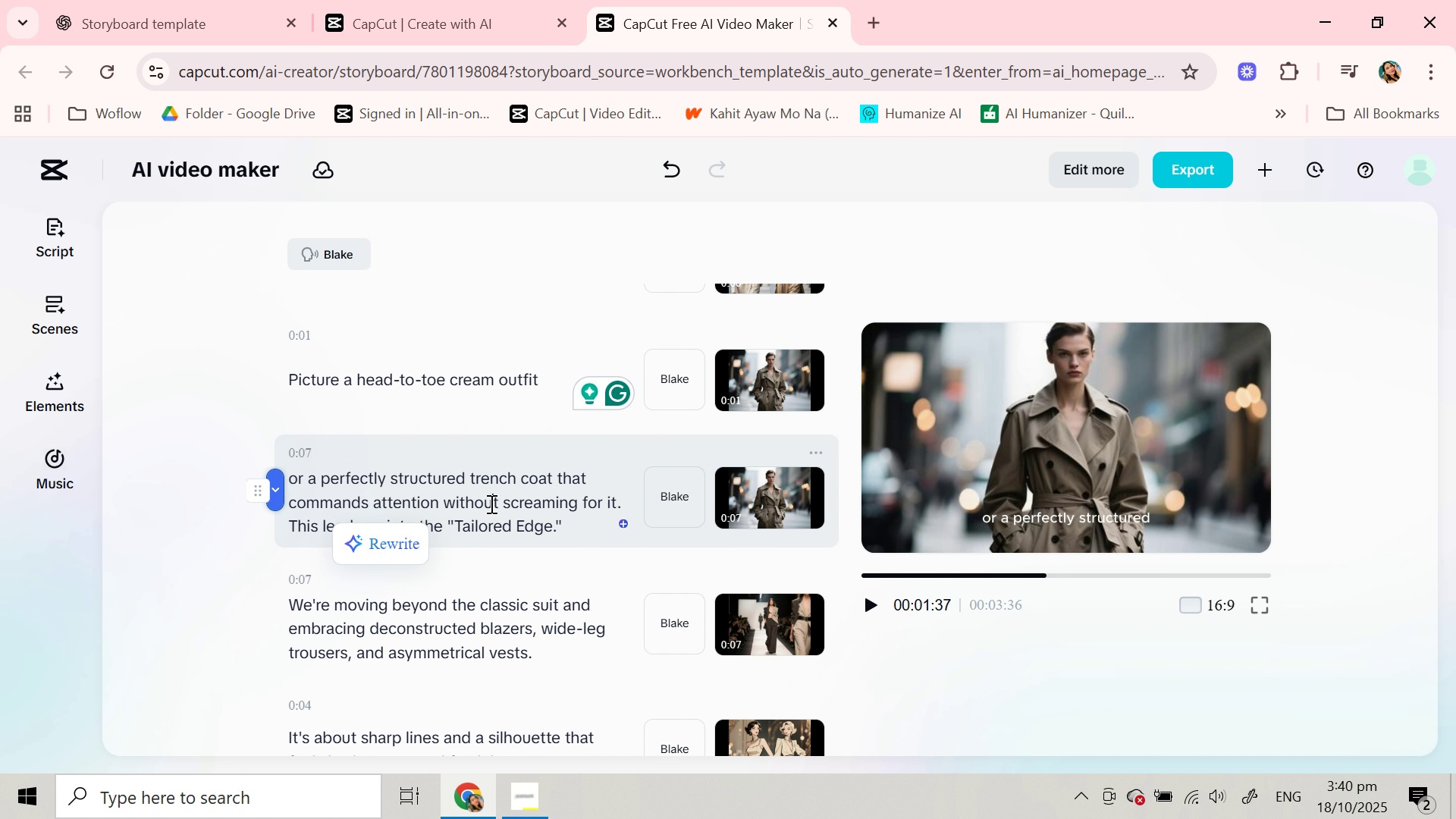 
left_click([490, 504])
 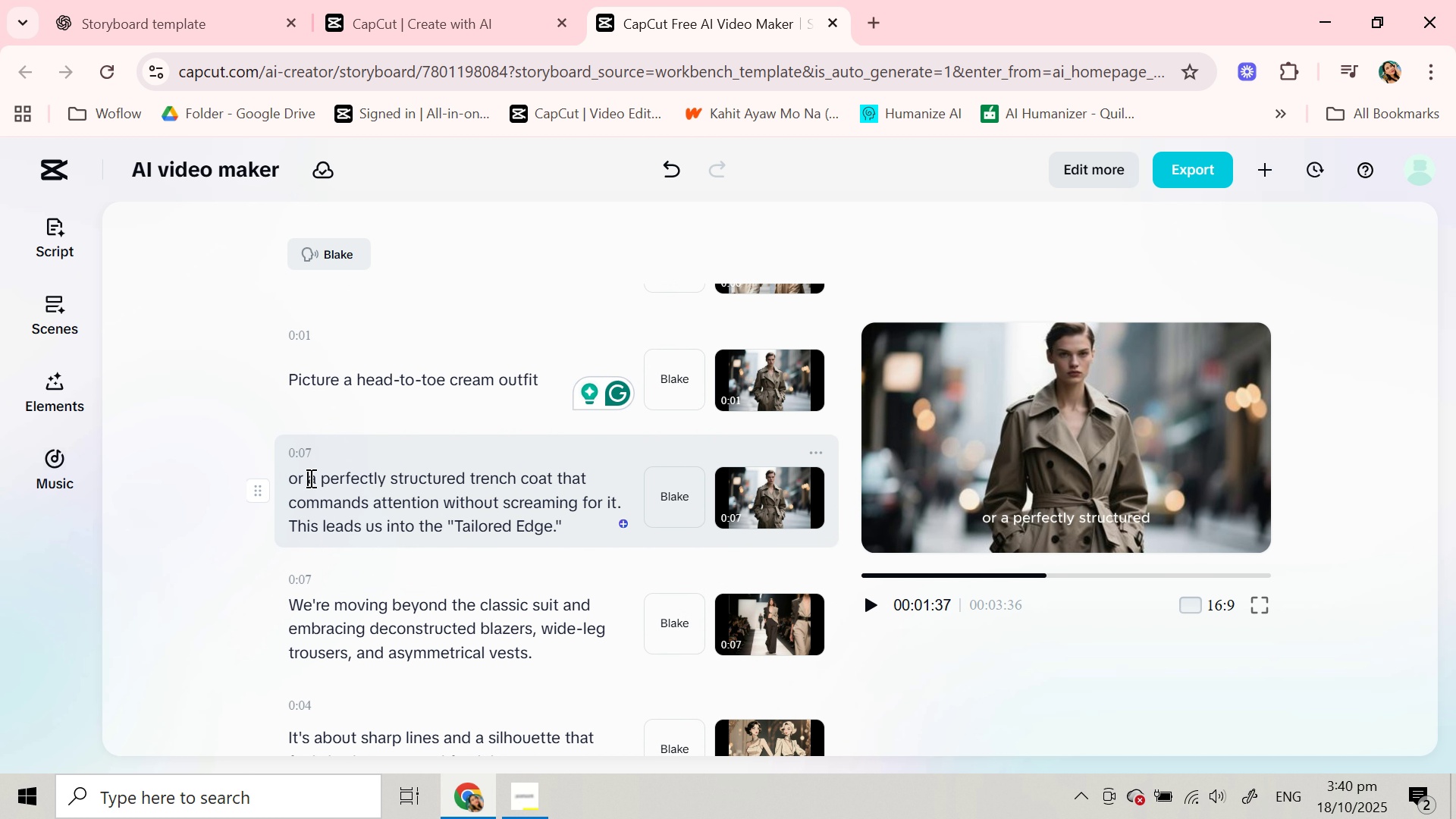 
left_click_drag(start_coordinate=[309, 477], to_coordinate=[618, 501])
 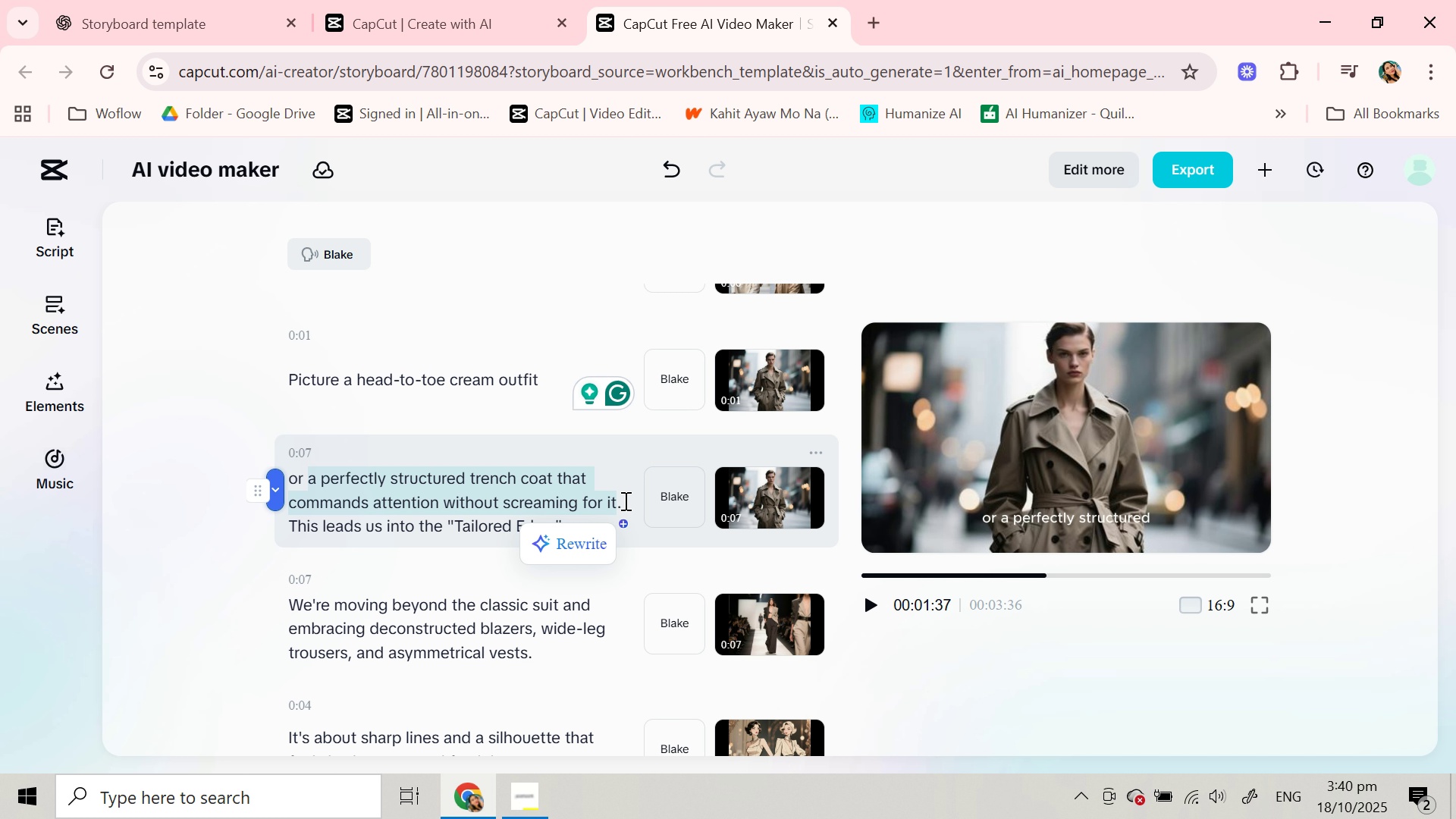 
key(Control+C)
 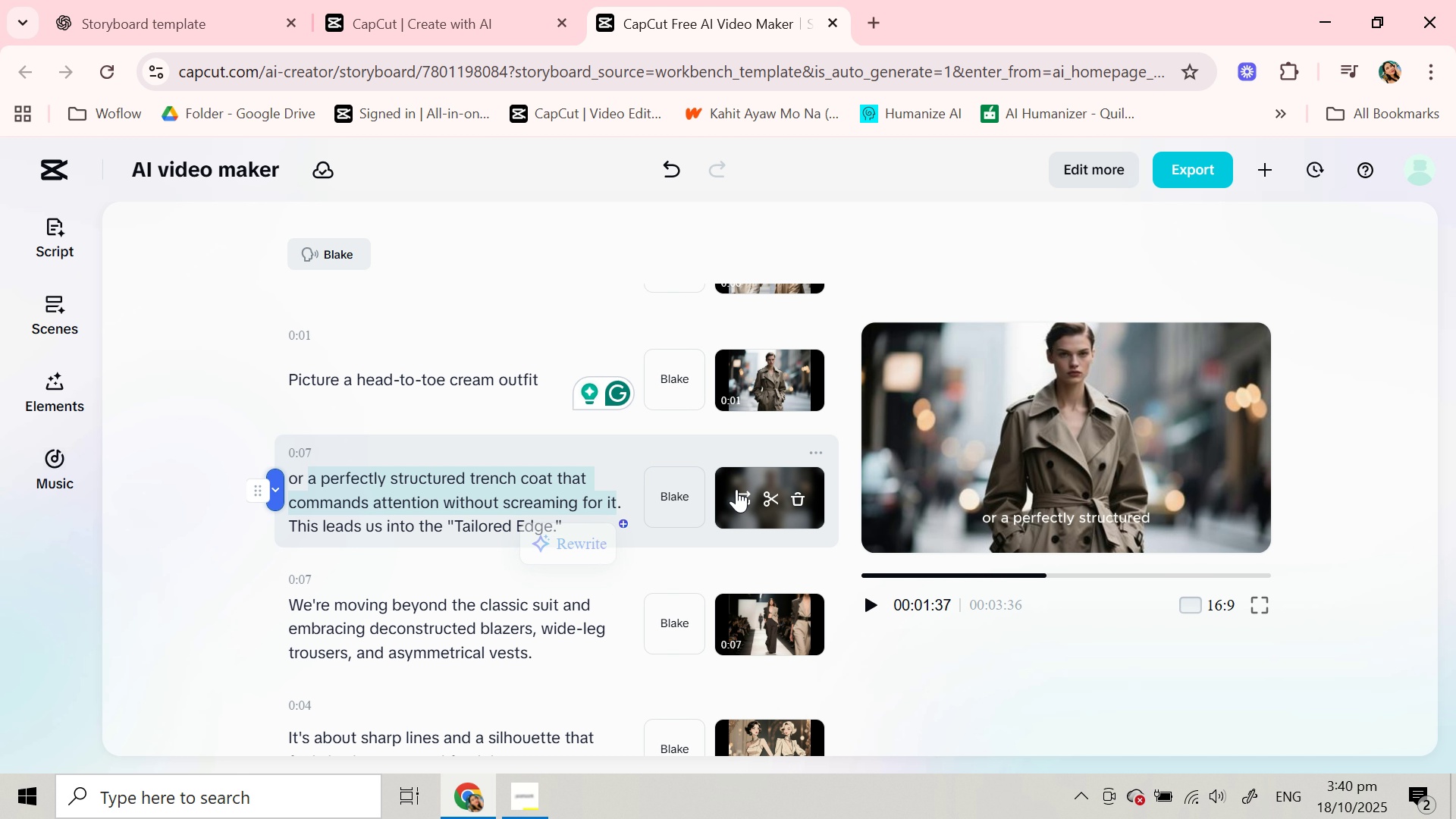 
left_click([736, 489])
 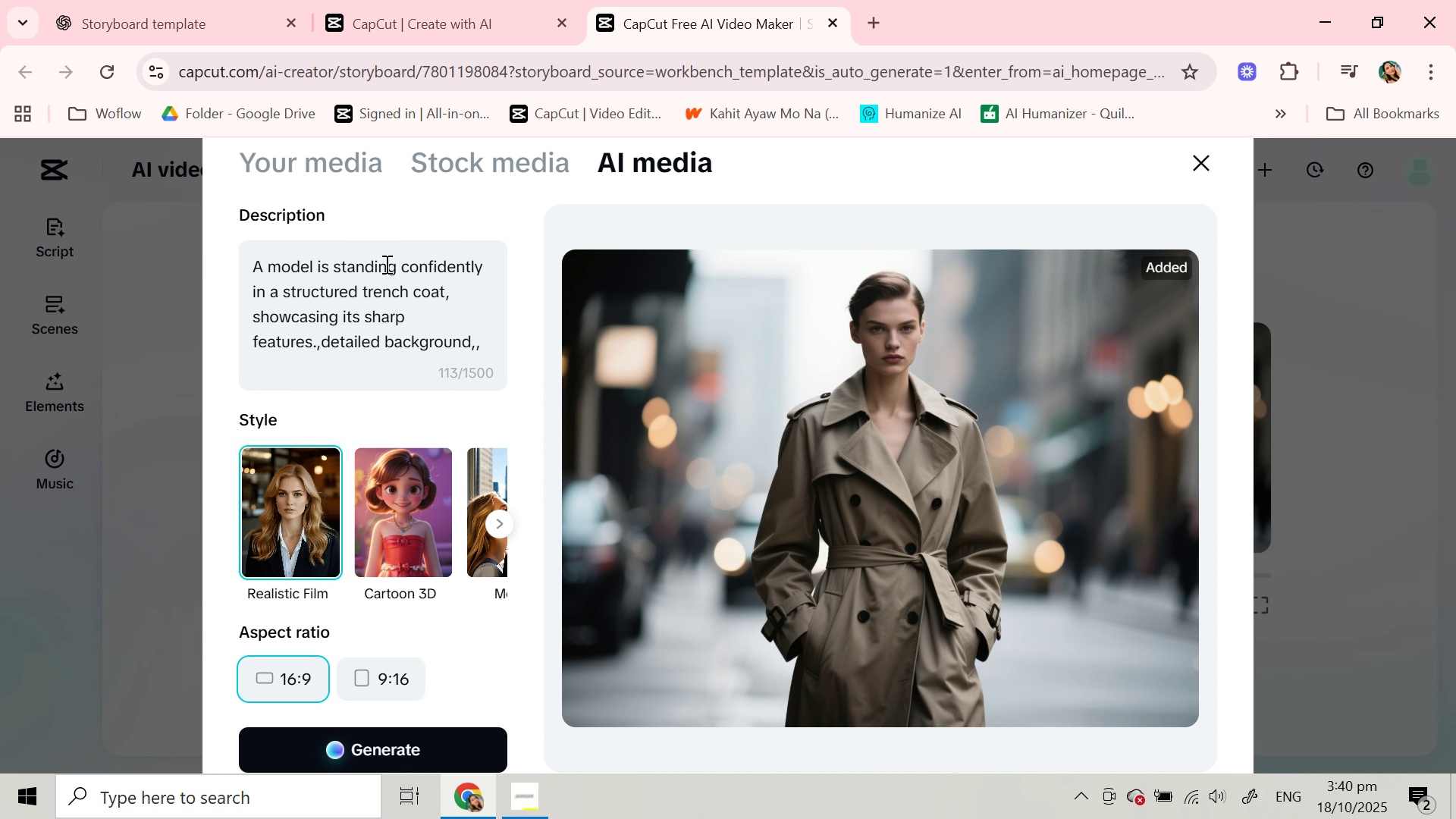 
scroll: coordinate [361, 300], scroll_direction: down, amount: 1.0
 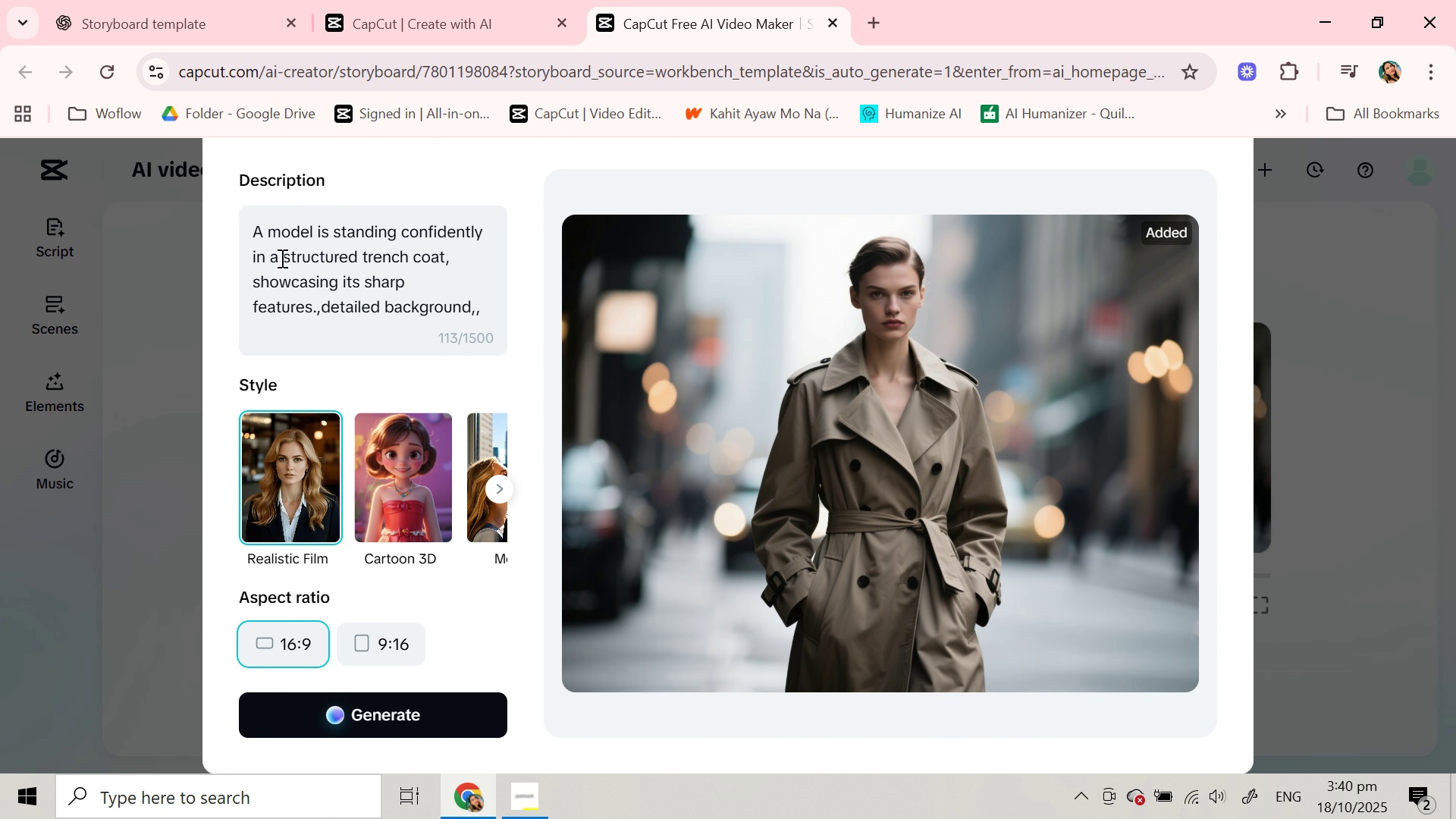 
left_click_drag(start_coordinate=[281, 258], to_coordinate=[510, 312])
 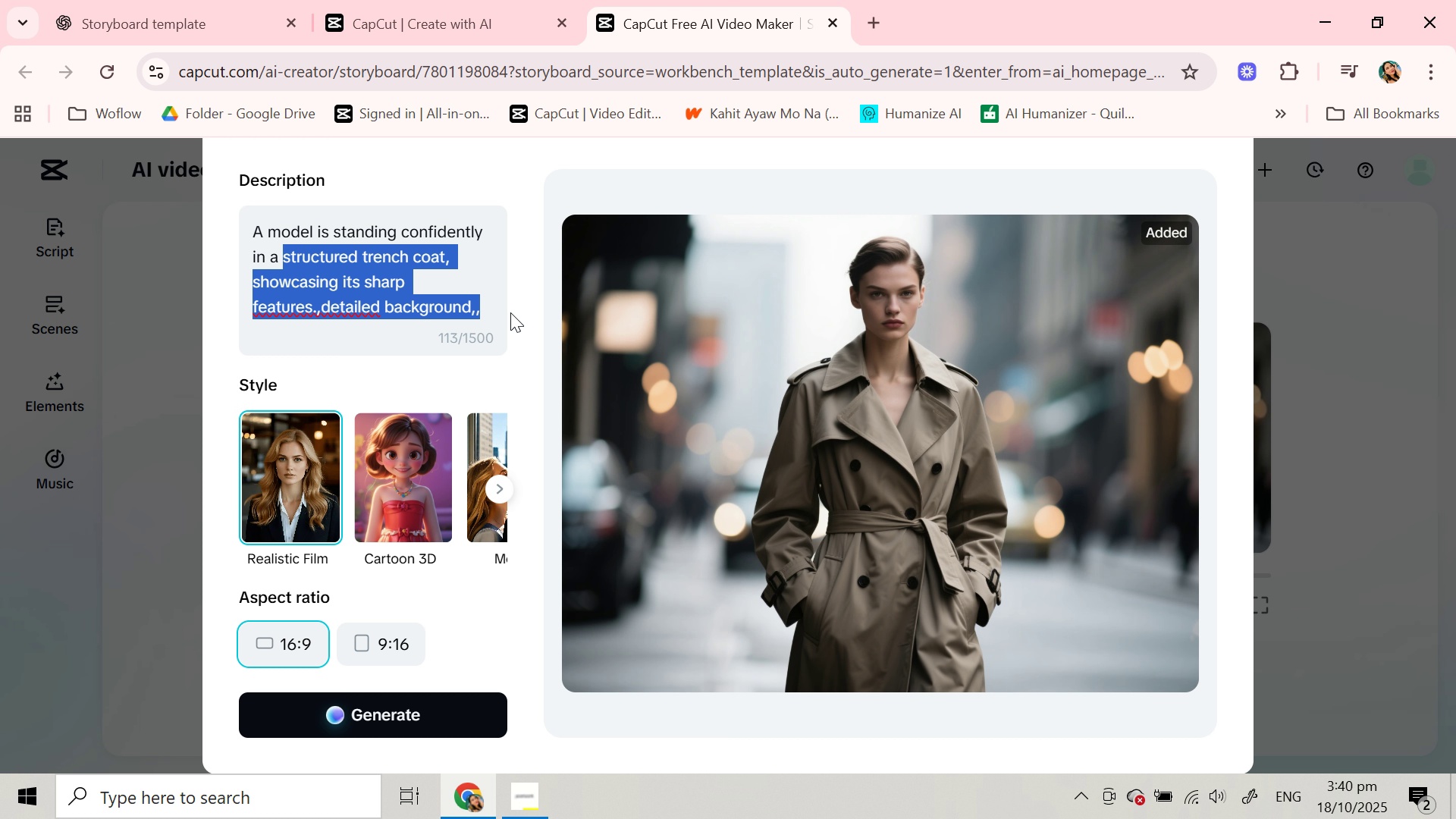 
hold_key(key=ControlLeft, duration=1.45)
 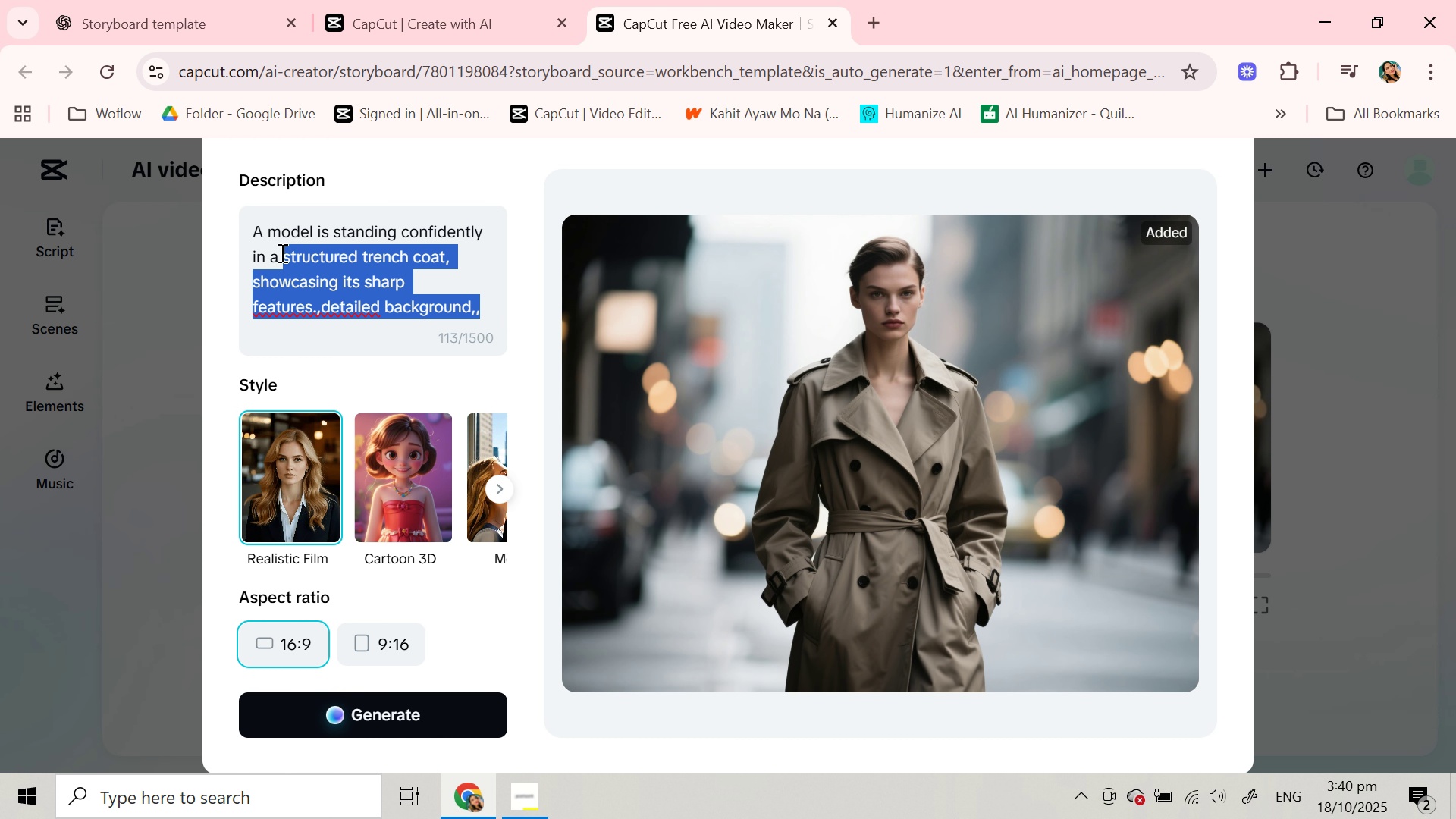 
left_click([281, 253])
 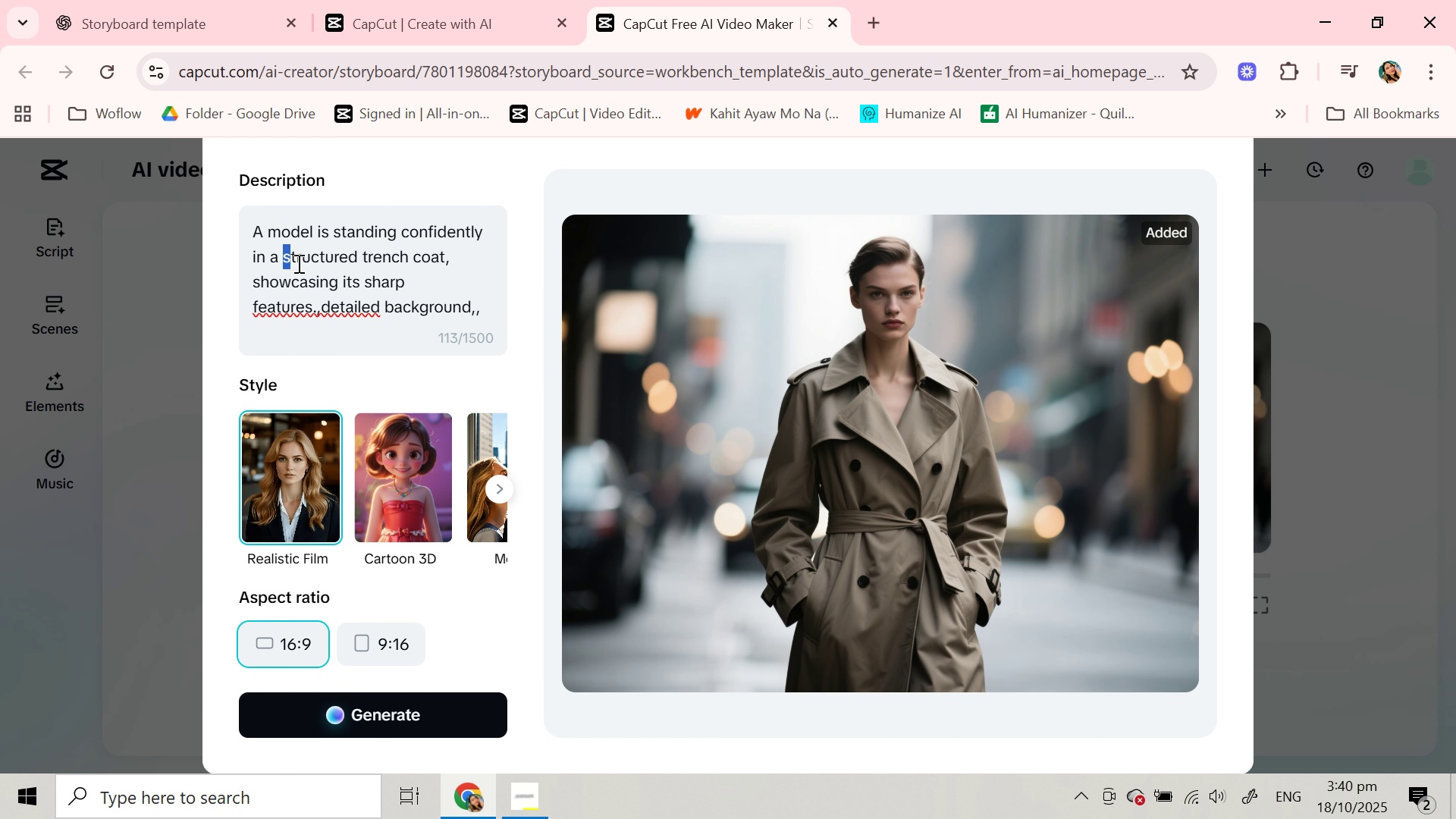 
left_click_drag(start_coordinate=[281, 254], to_coordinate=[314, 306])
 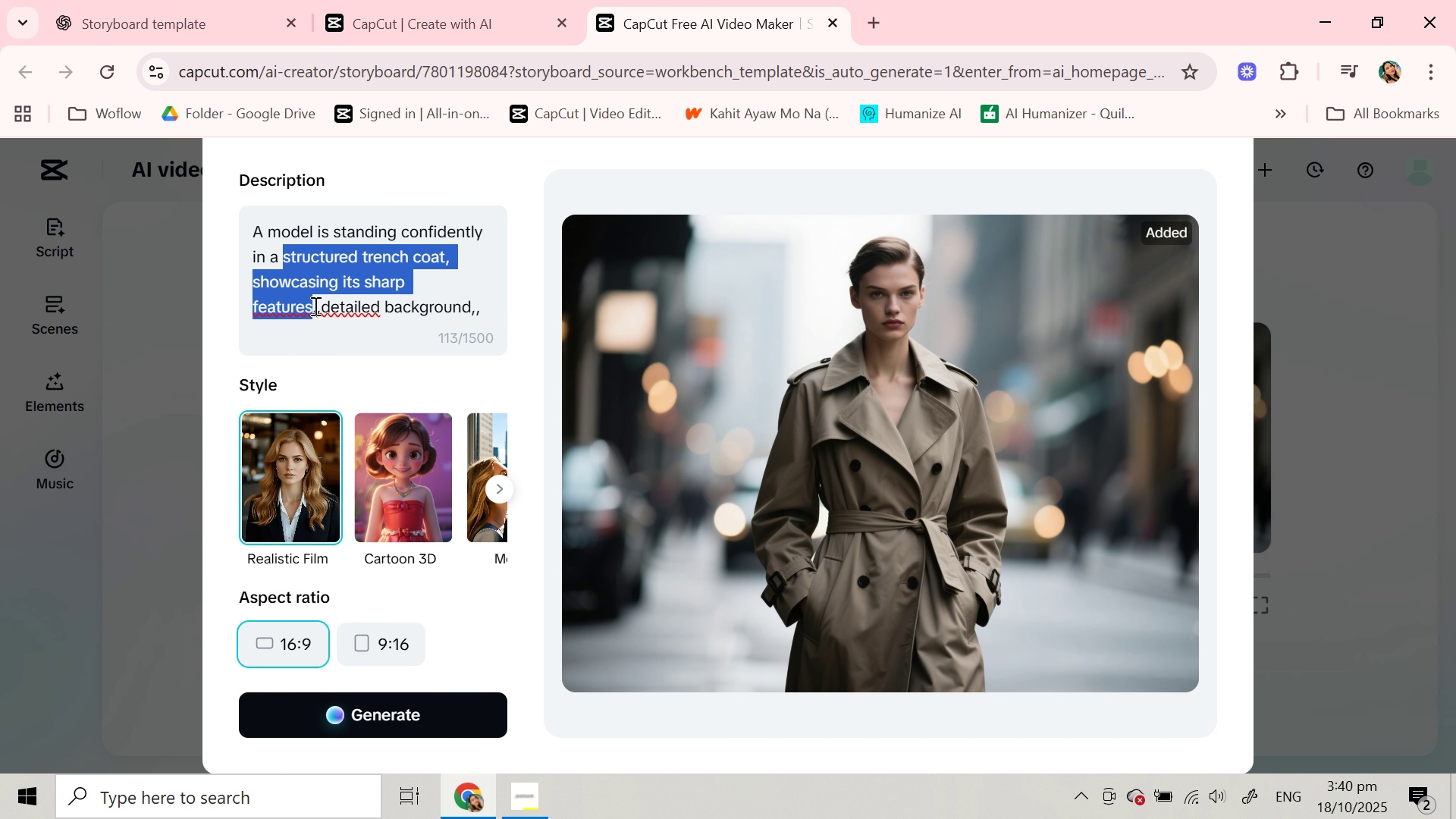 
key(Control+V)
 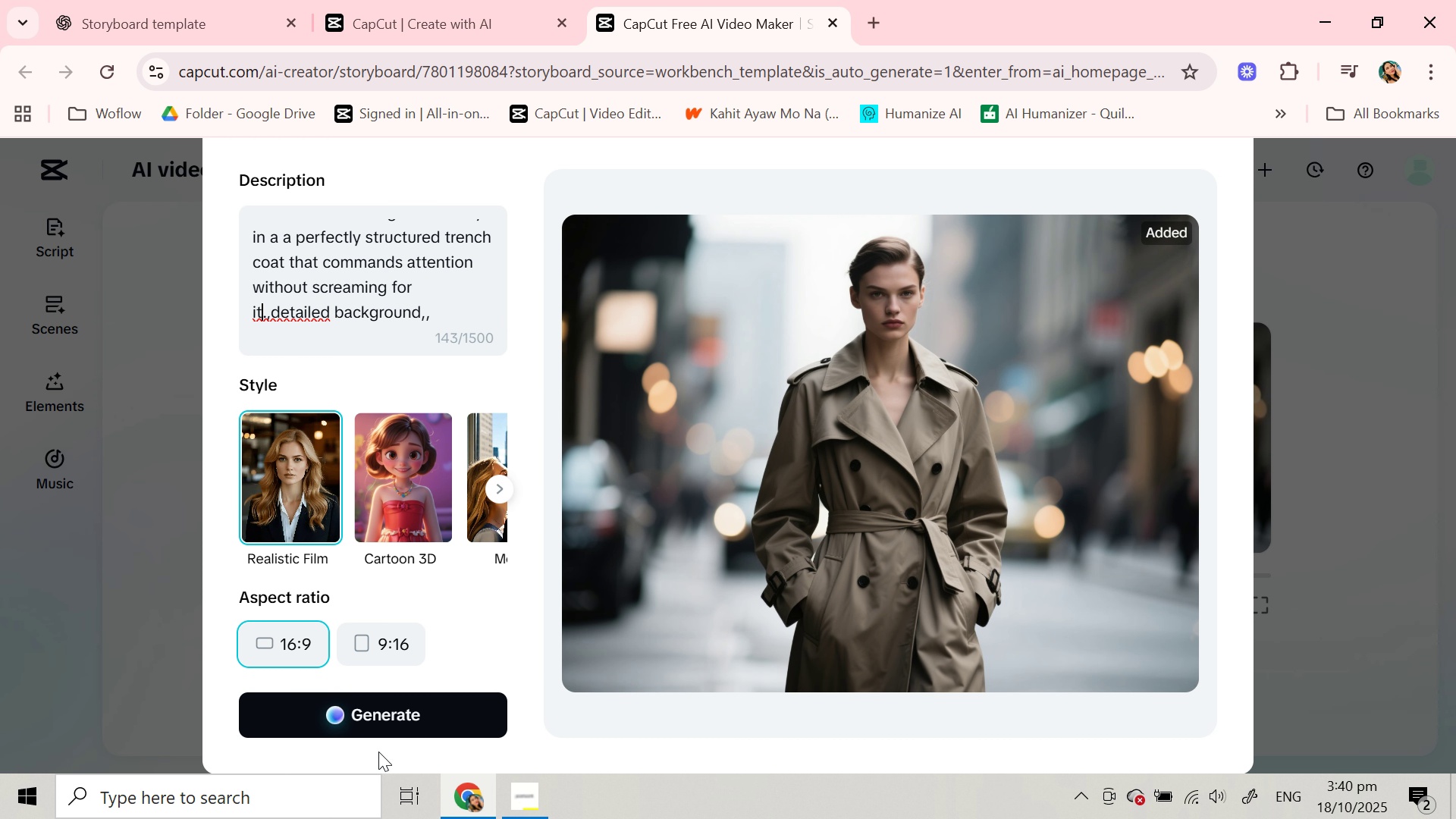 
left_click([378, 714])
 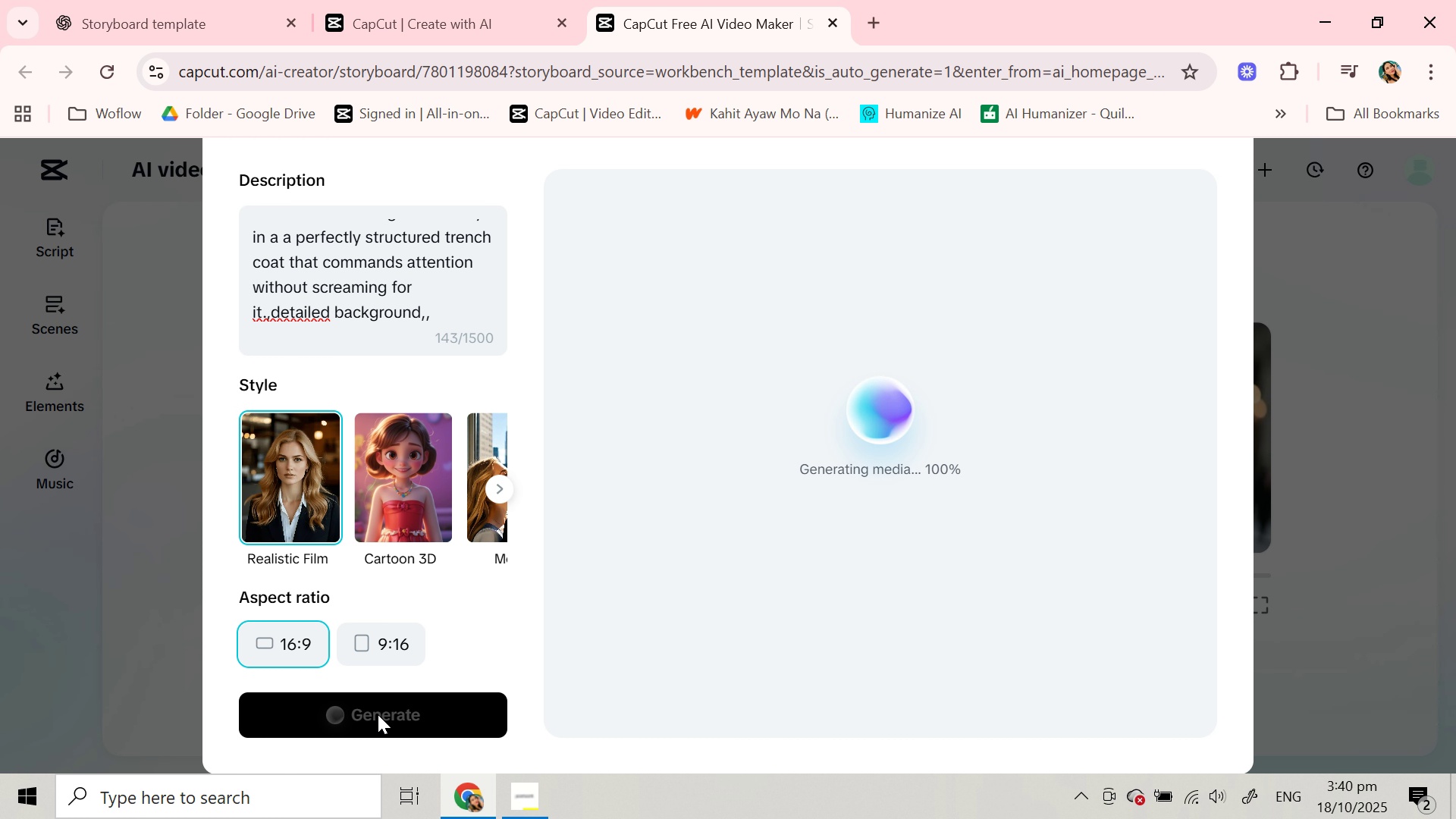 
wait(19.04)
 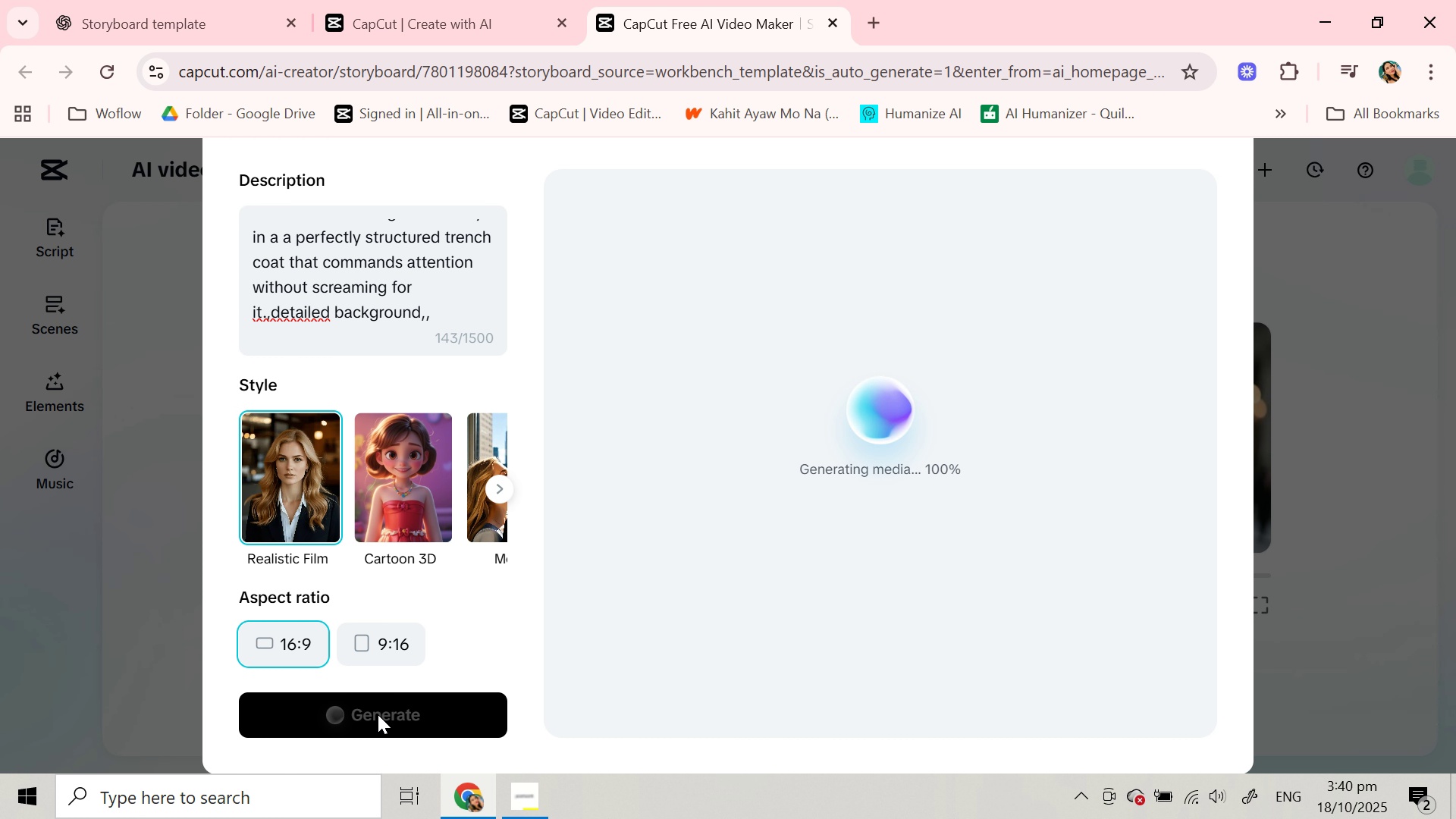 
left_click([735, 369])
 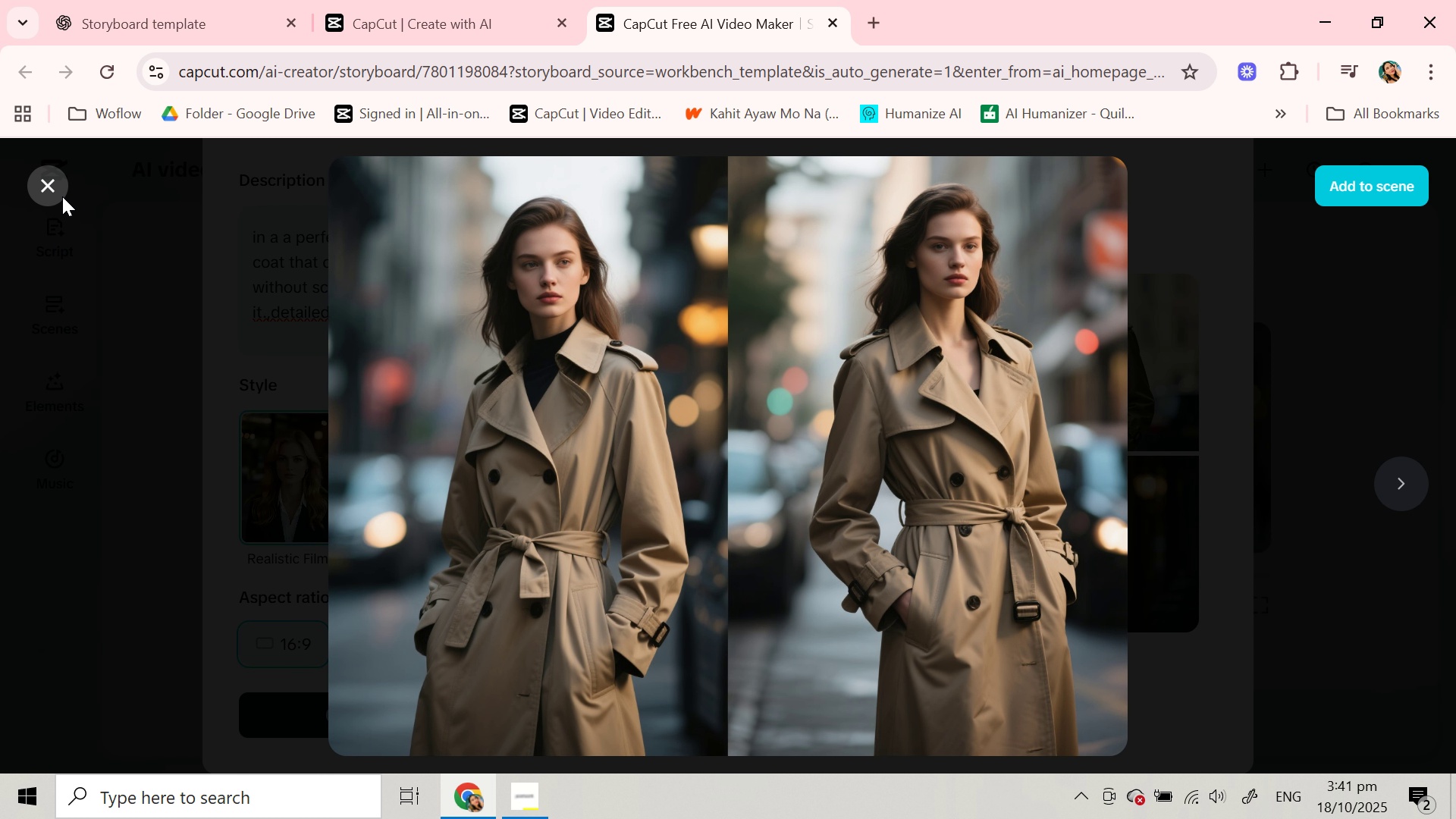 
left_click([53, 191])
 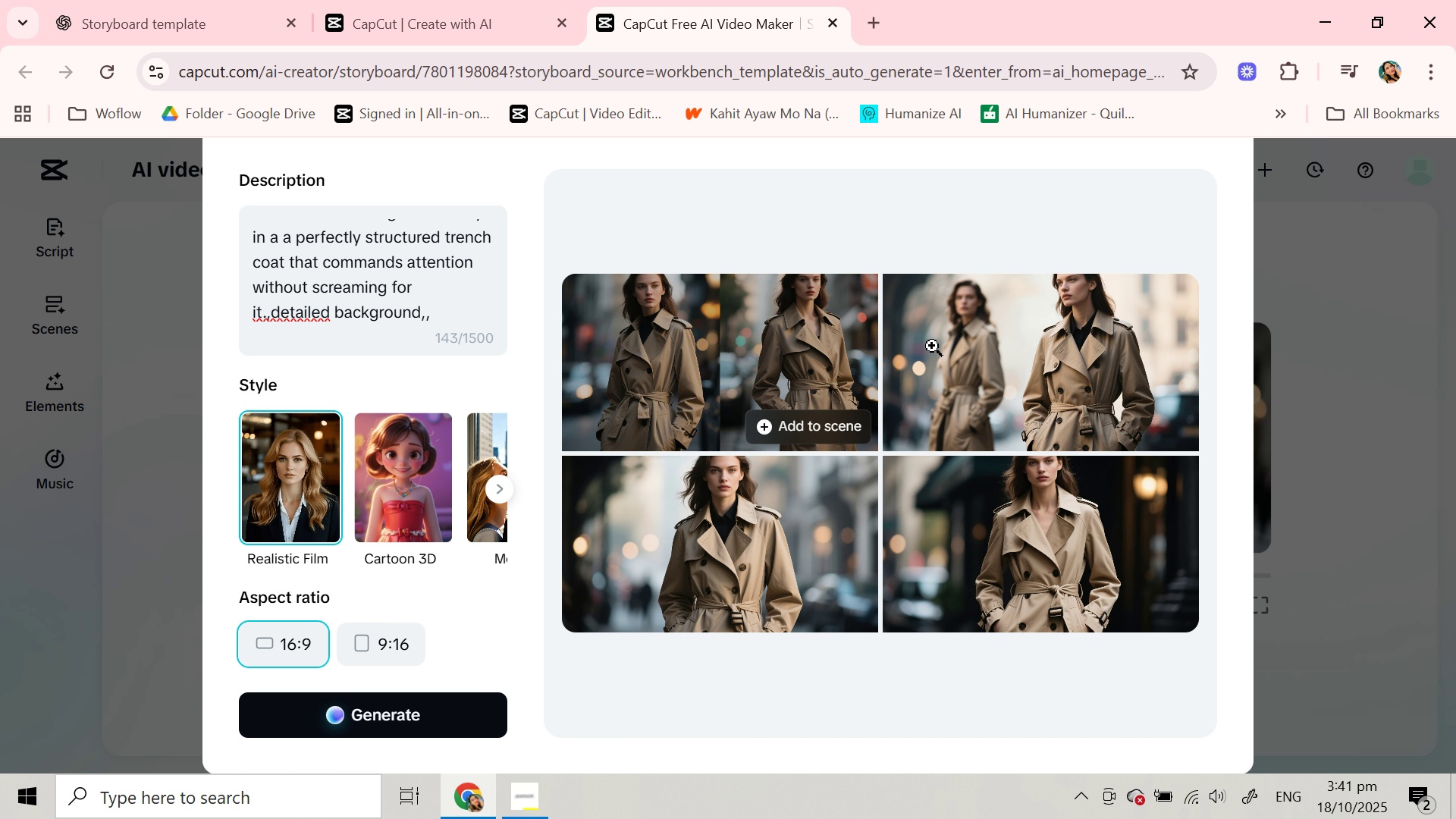 
left_click([965, 353])
 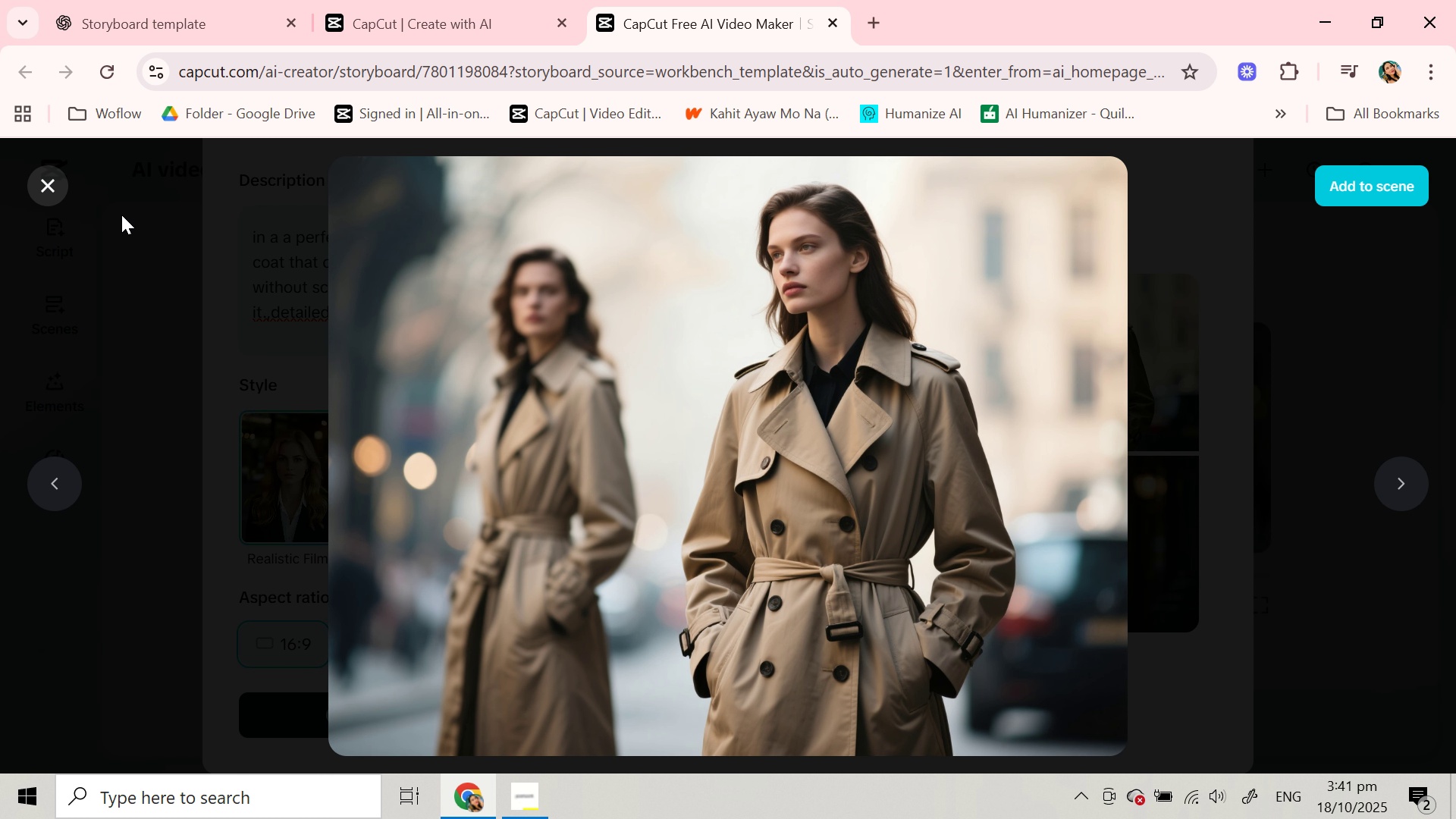 
left_click([1370, 167])
 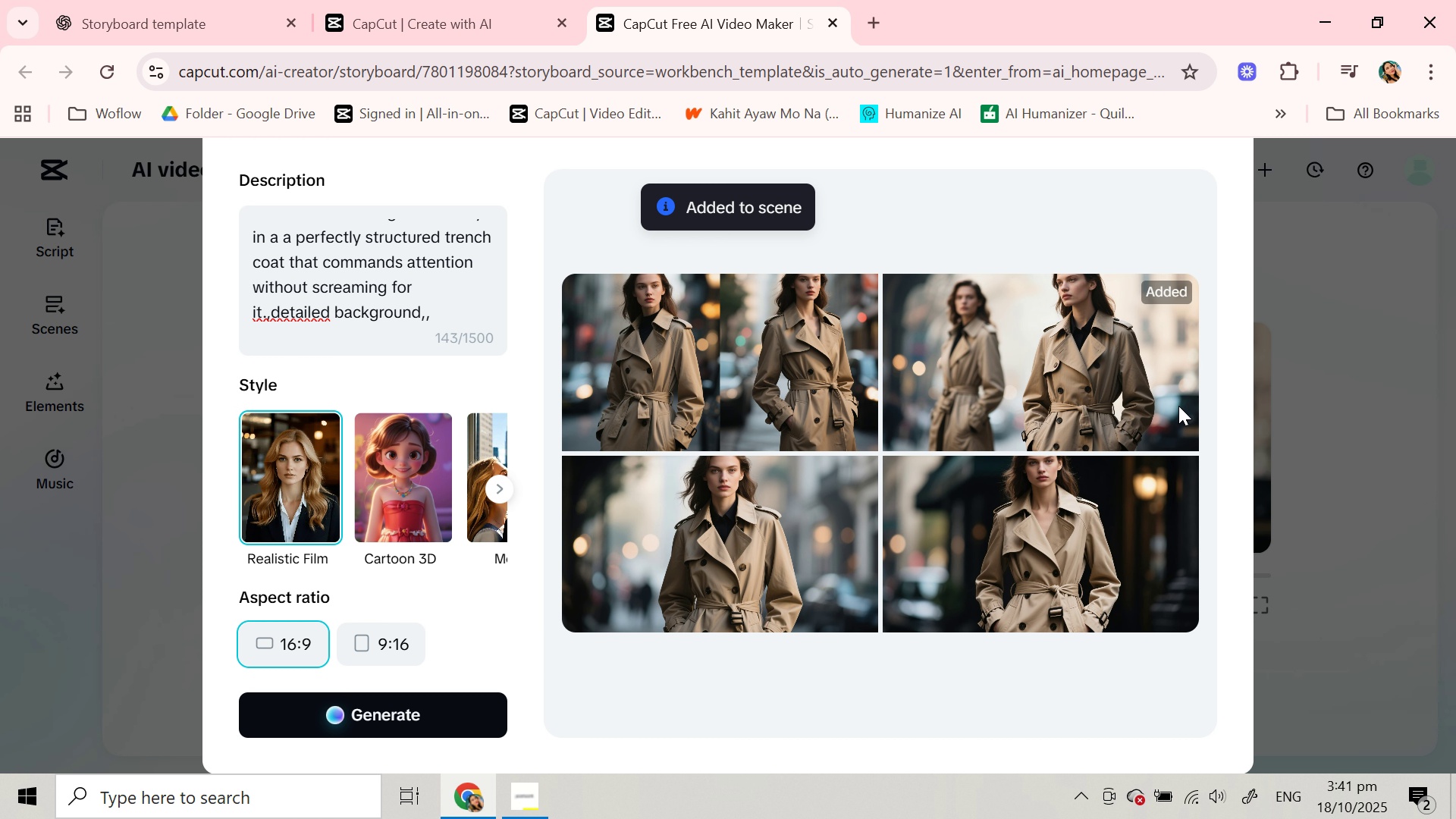 
scroll: coordinate [1188, 429], scroll_direction: up, amount: 1.0
 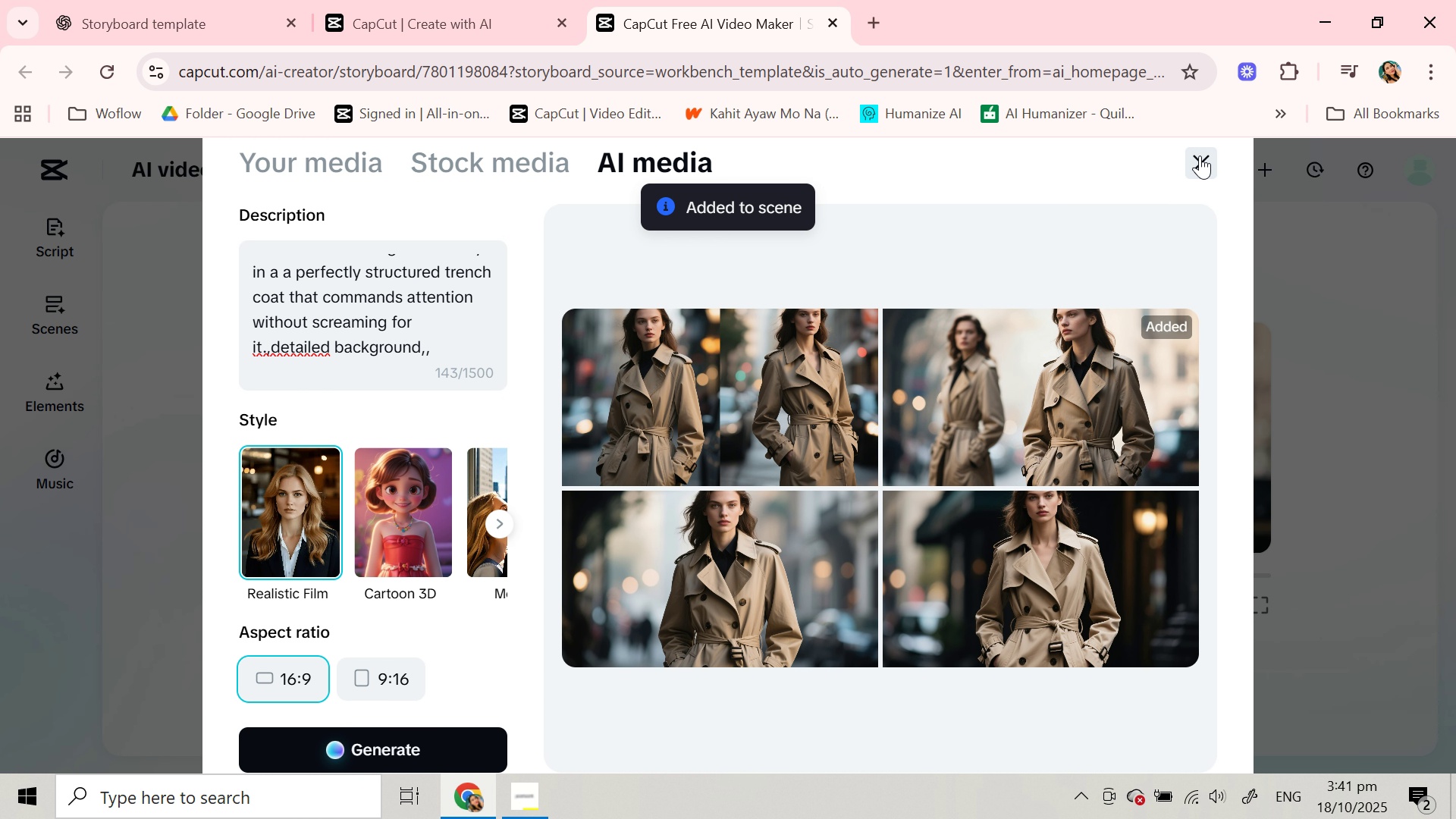 
left_click([1200, 155])
 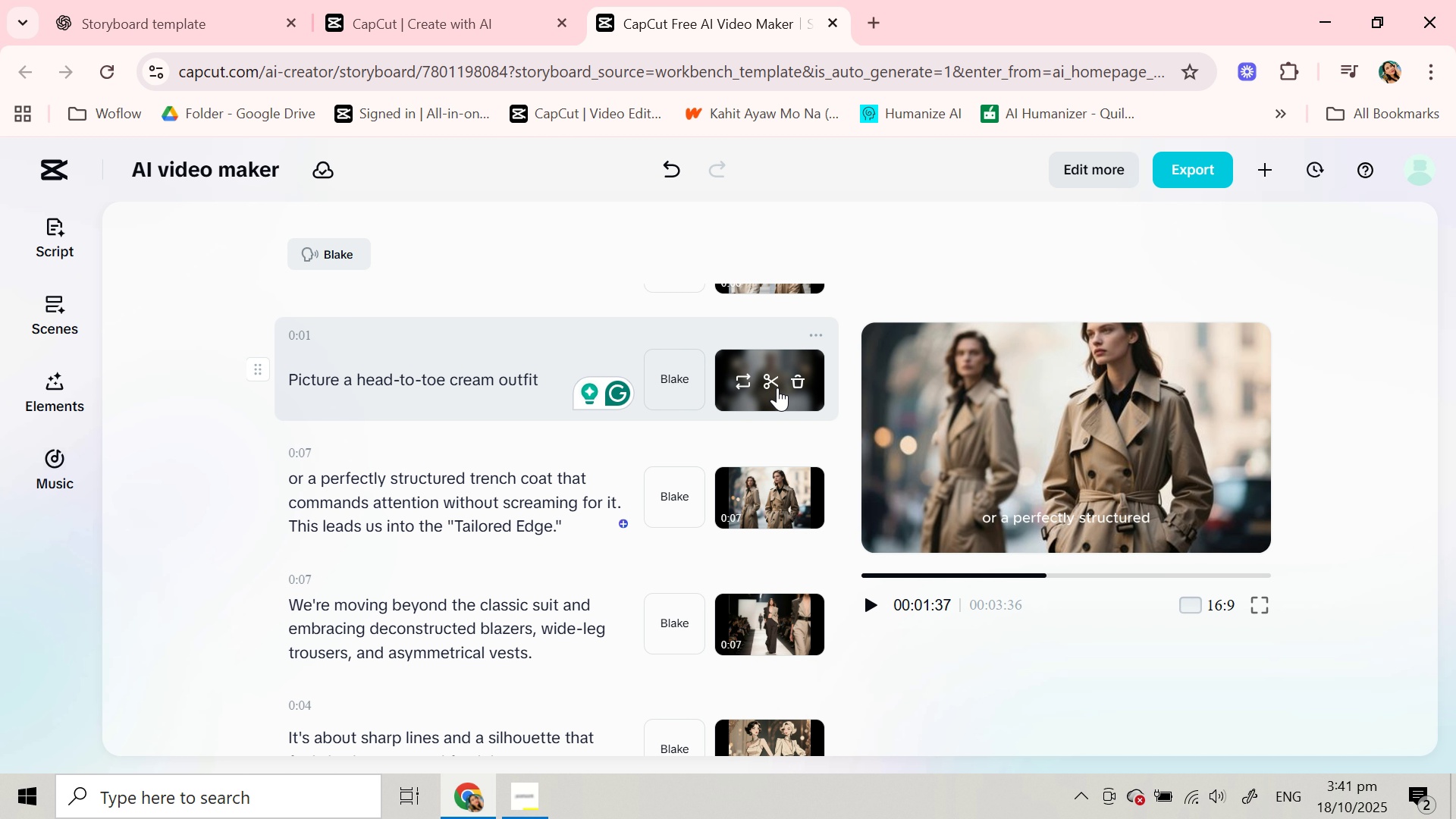 
wait(9.78)
 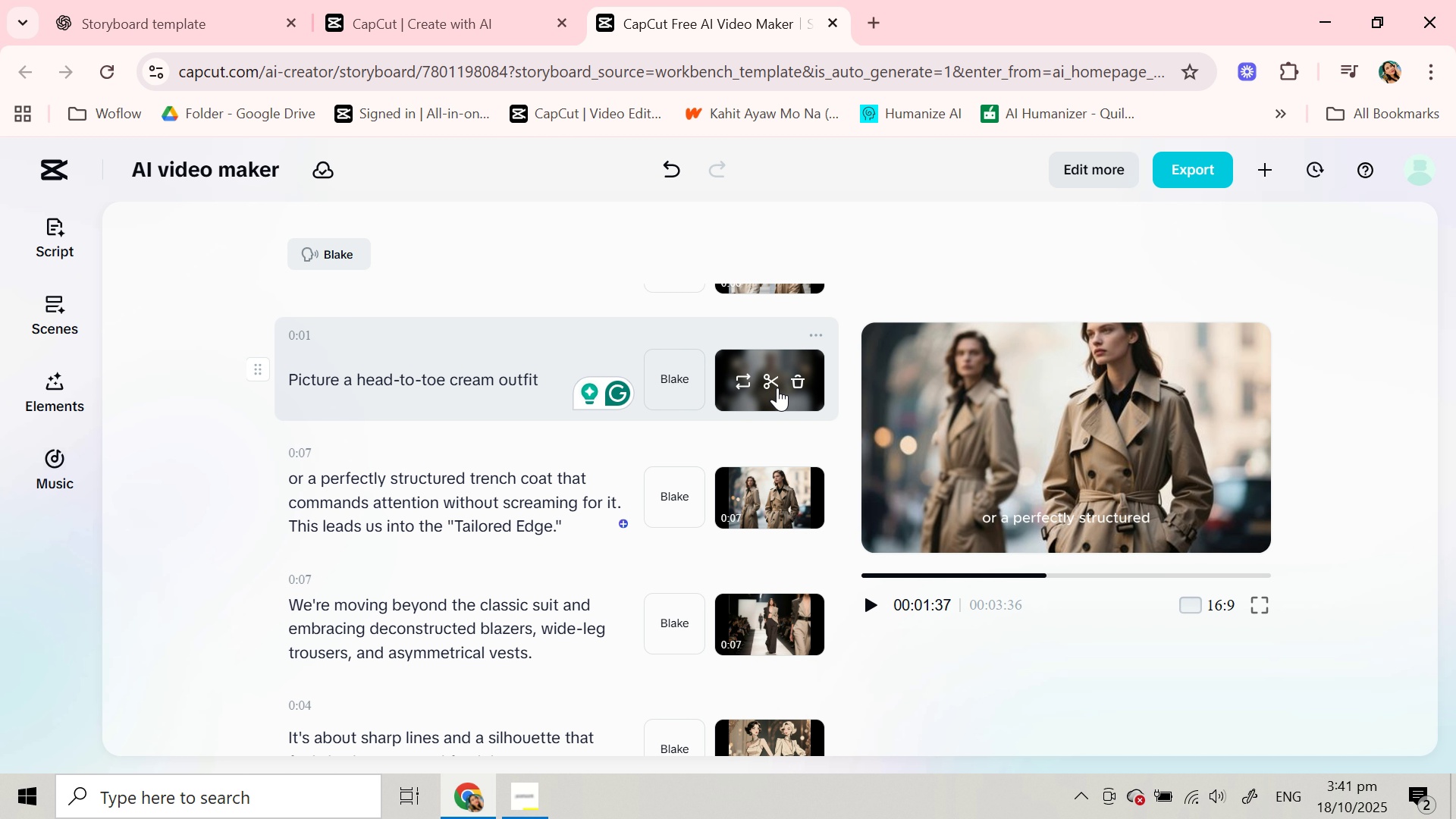 
left_click([749, 507])
 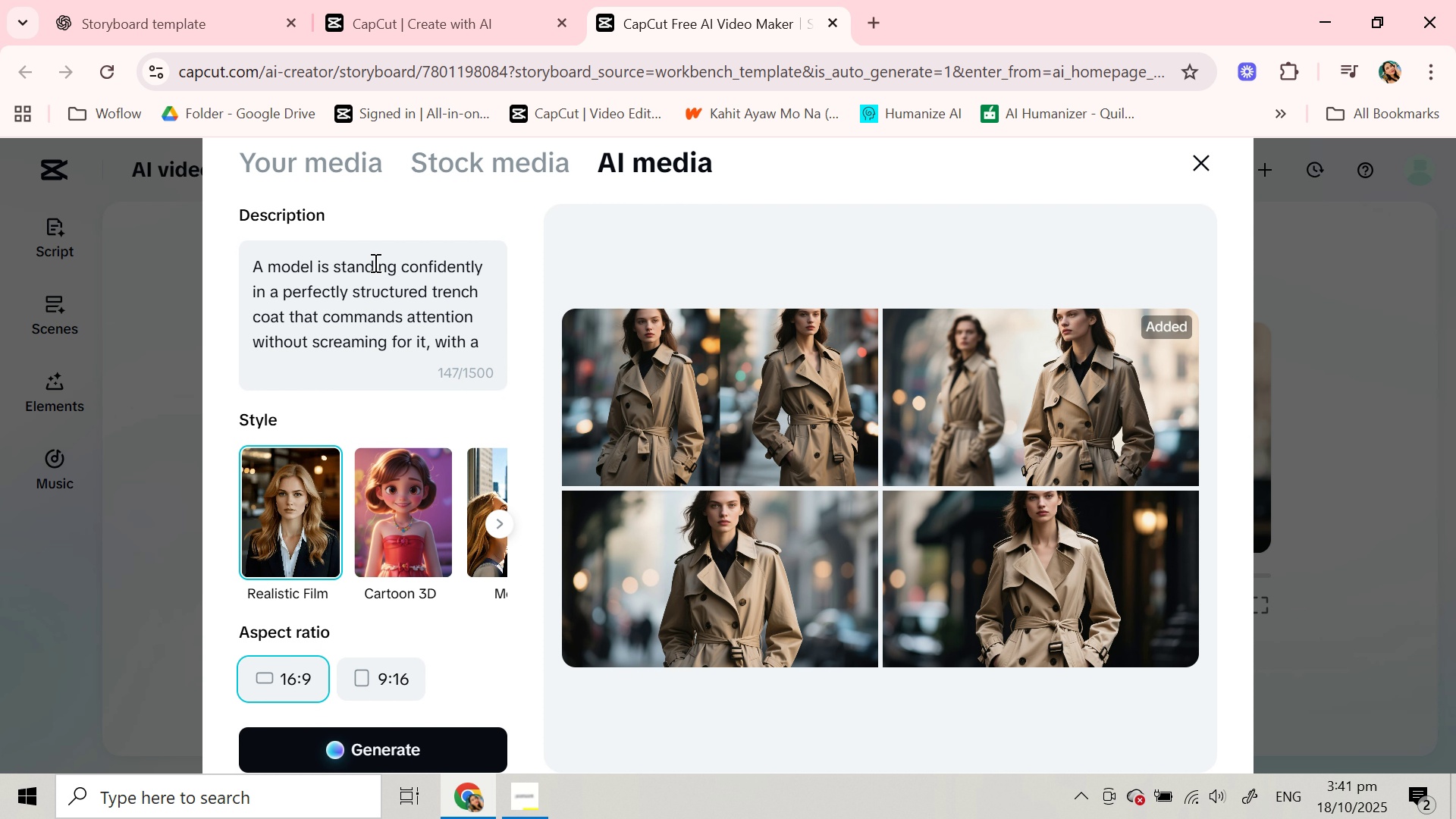 
scroll: coordinate [374, 301], scroll_direction: up, amount: 2.0
 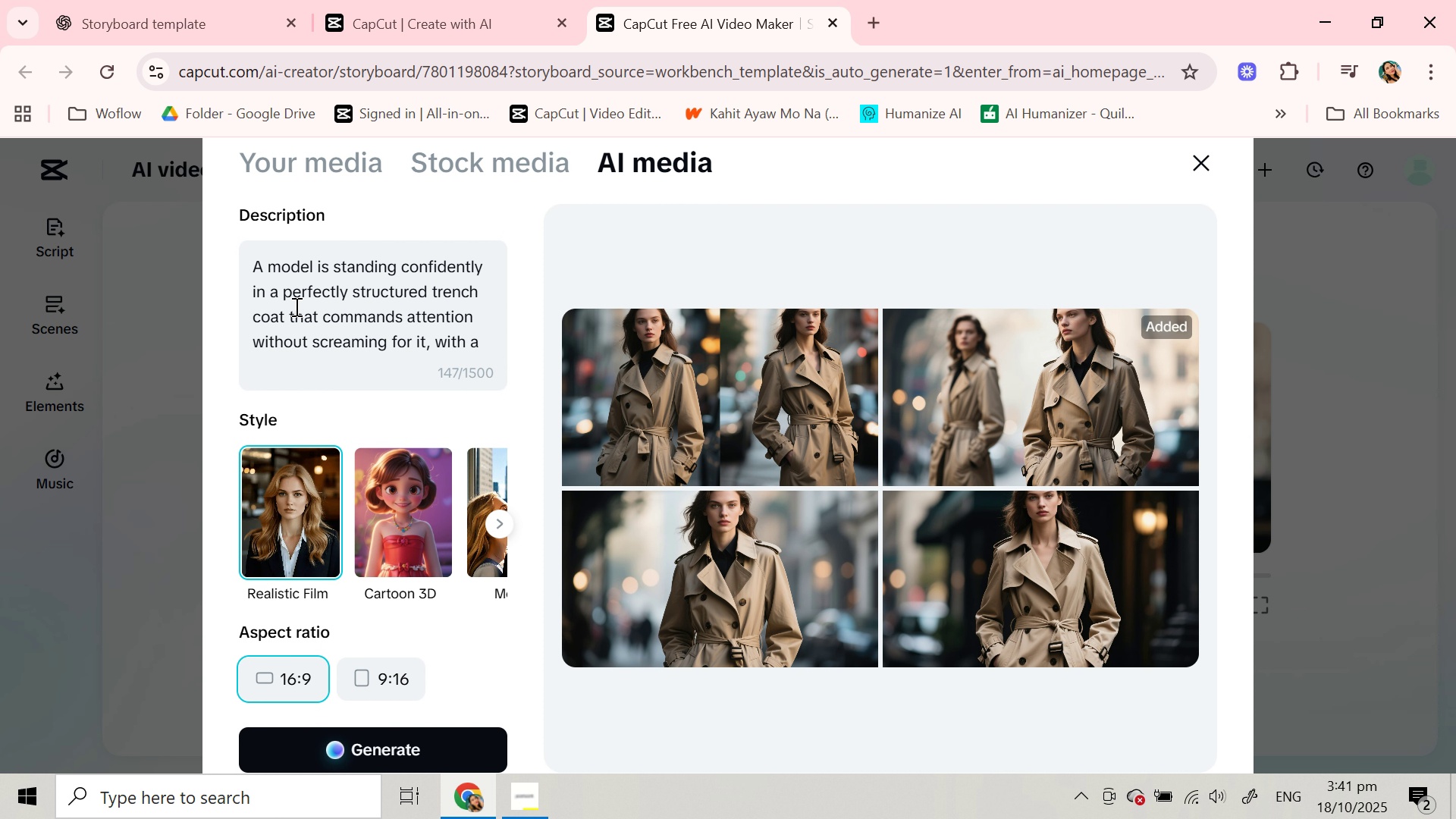 
left_click([292, 306])
 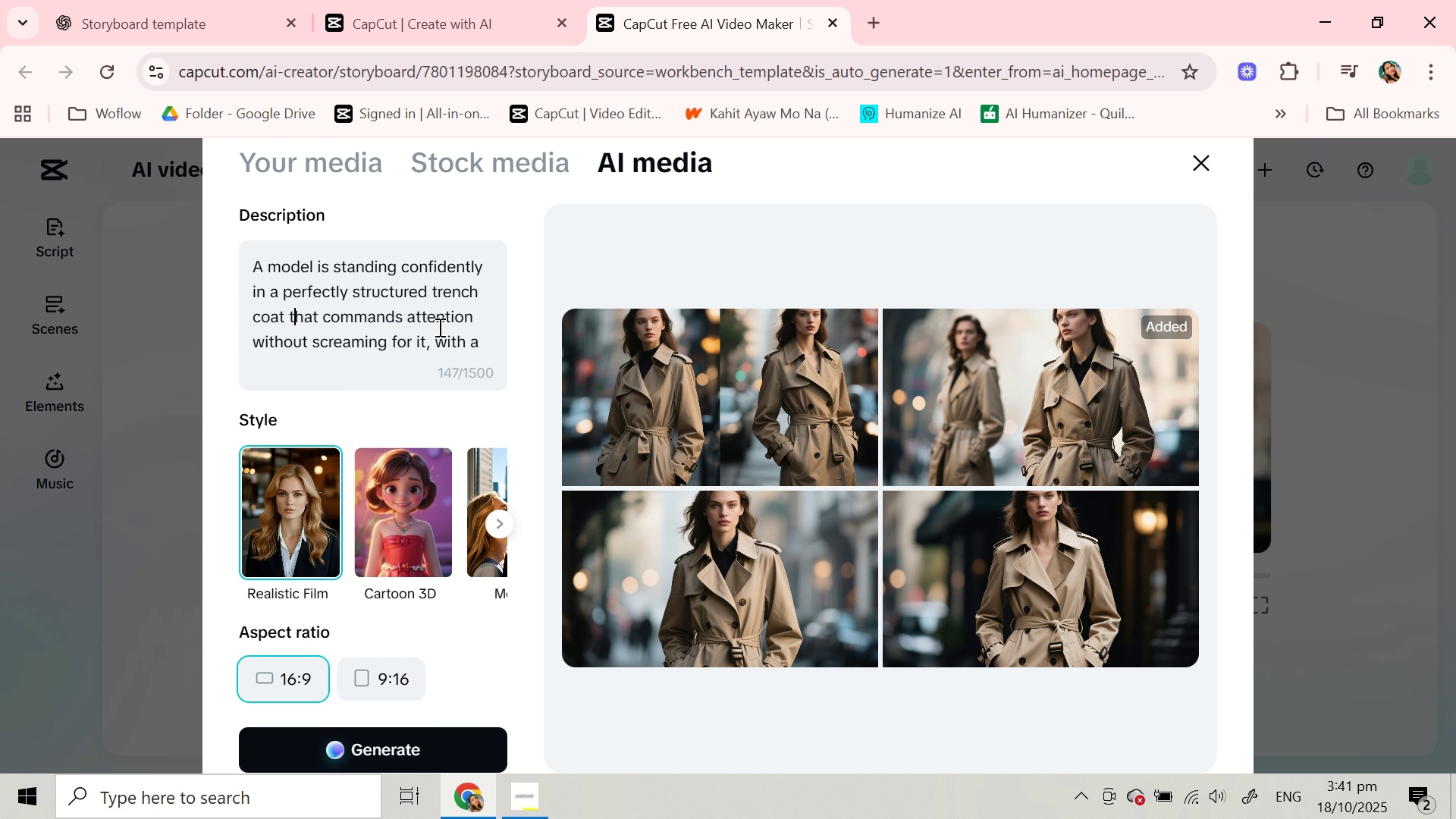 
key(ArrowLeft)
 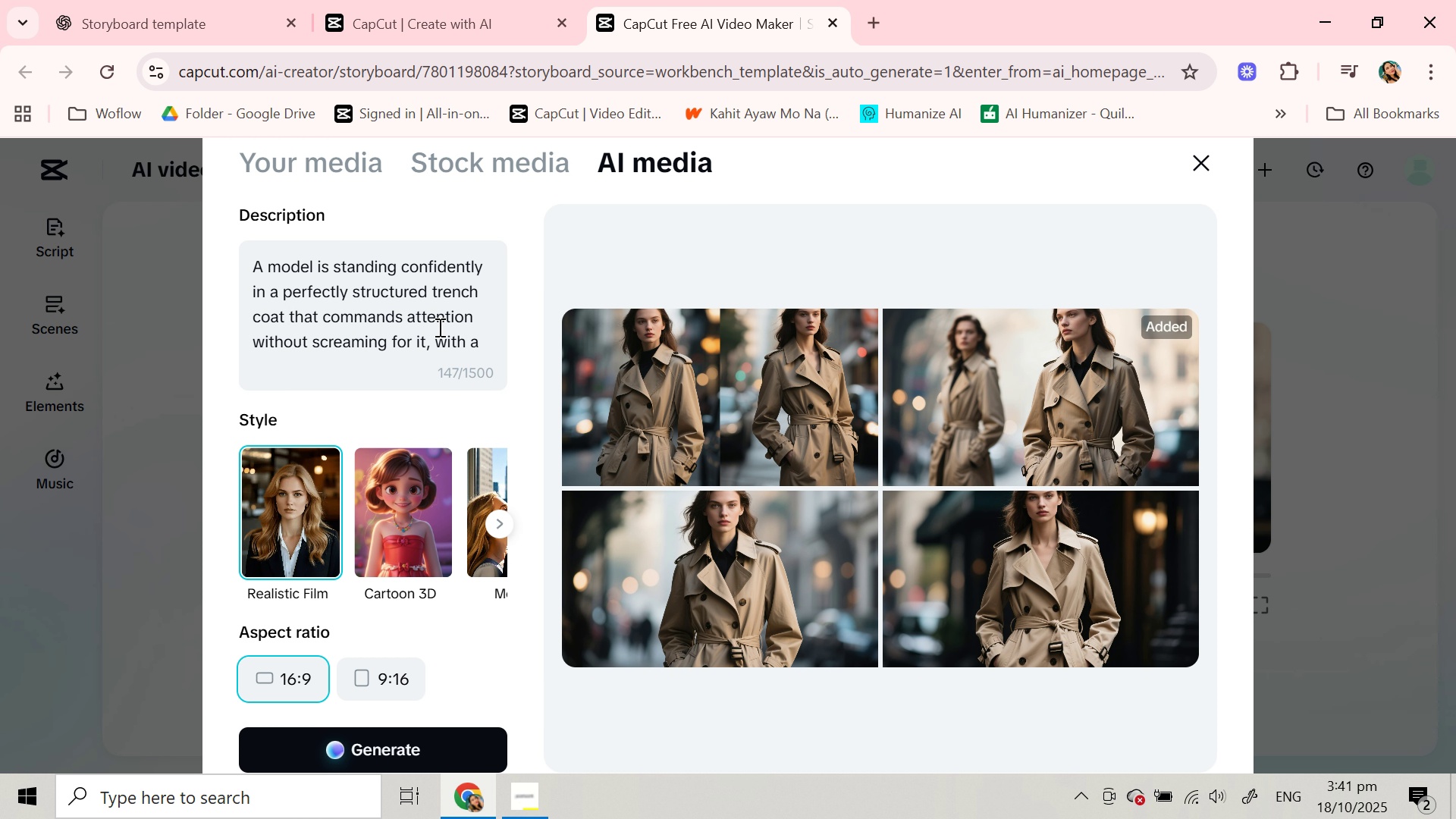 
type(in red and black )
 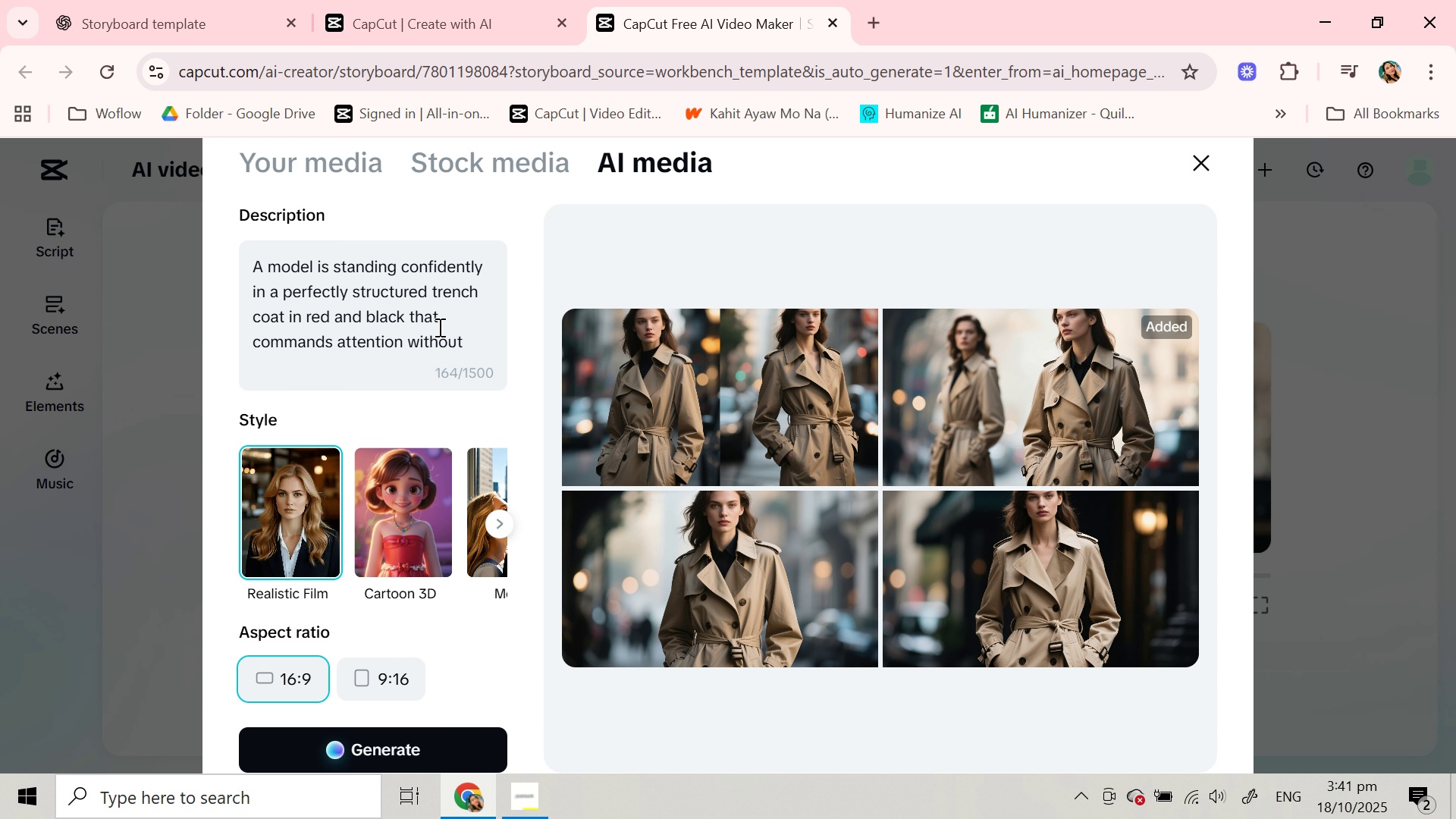 
scroll: coordinate [438, 327], scroll_direction: down, amount: 2.0
 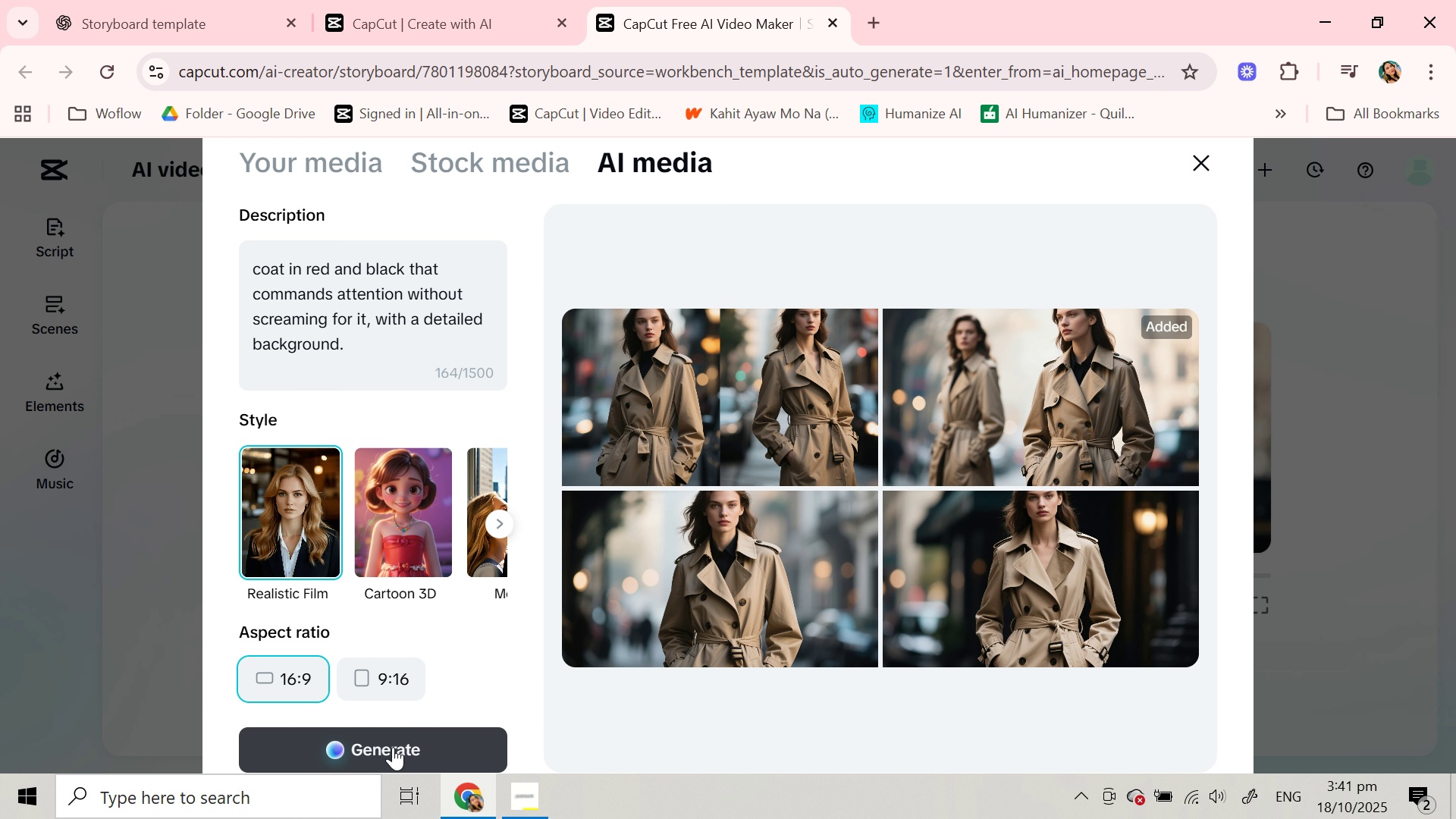 
left_click([393, 747])
 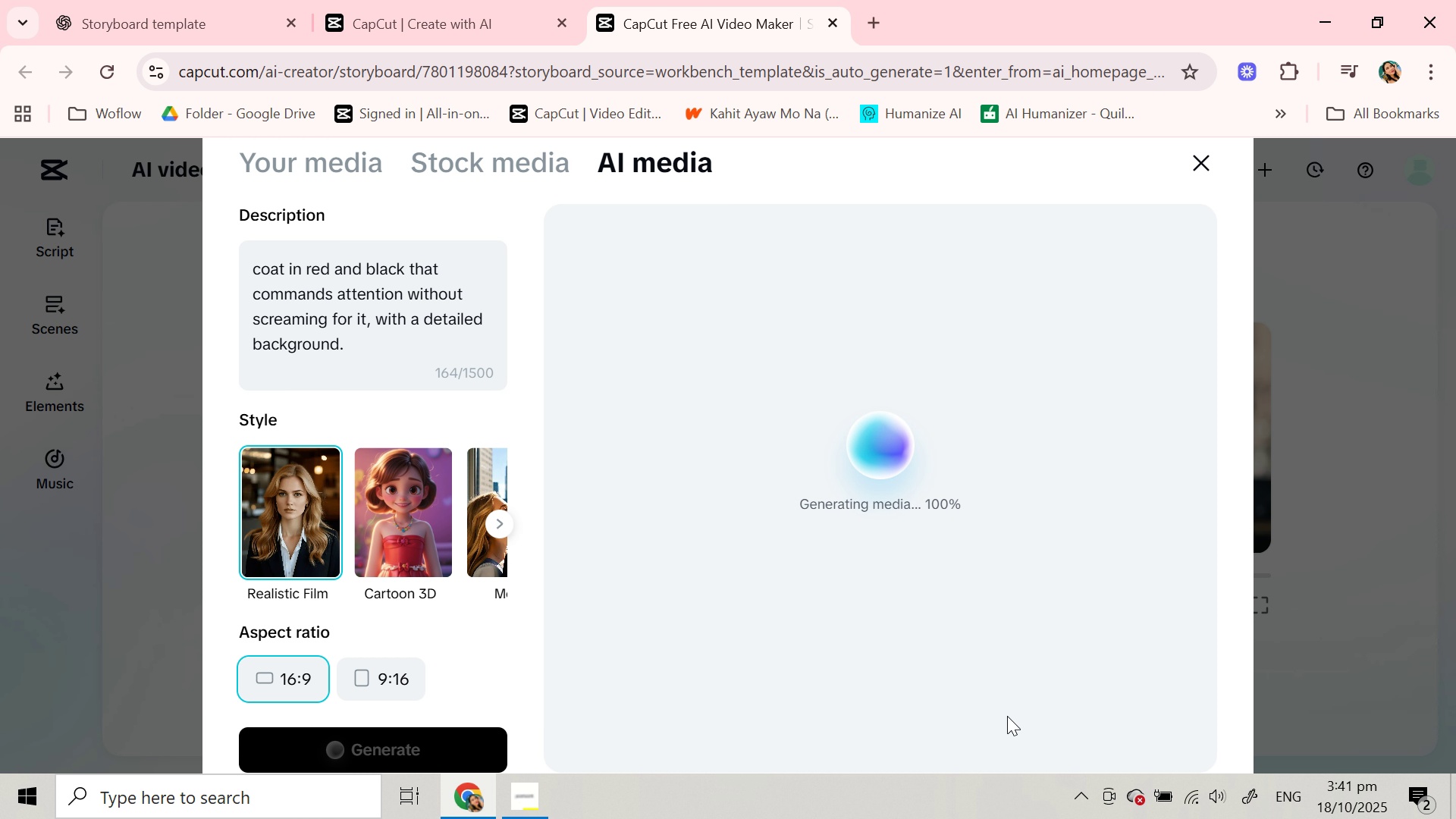 
wait(17.43)
 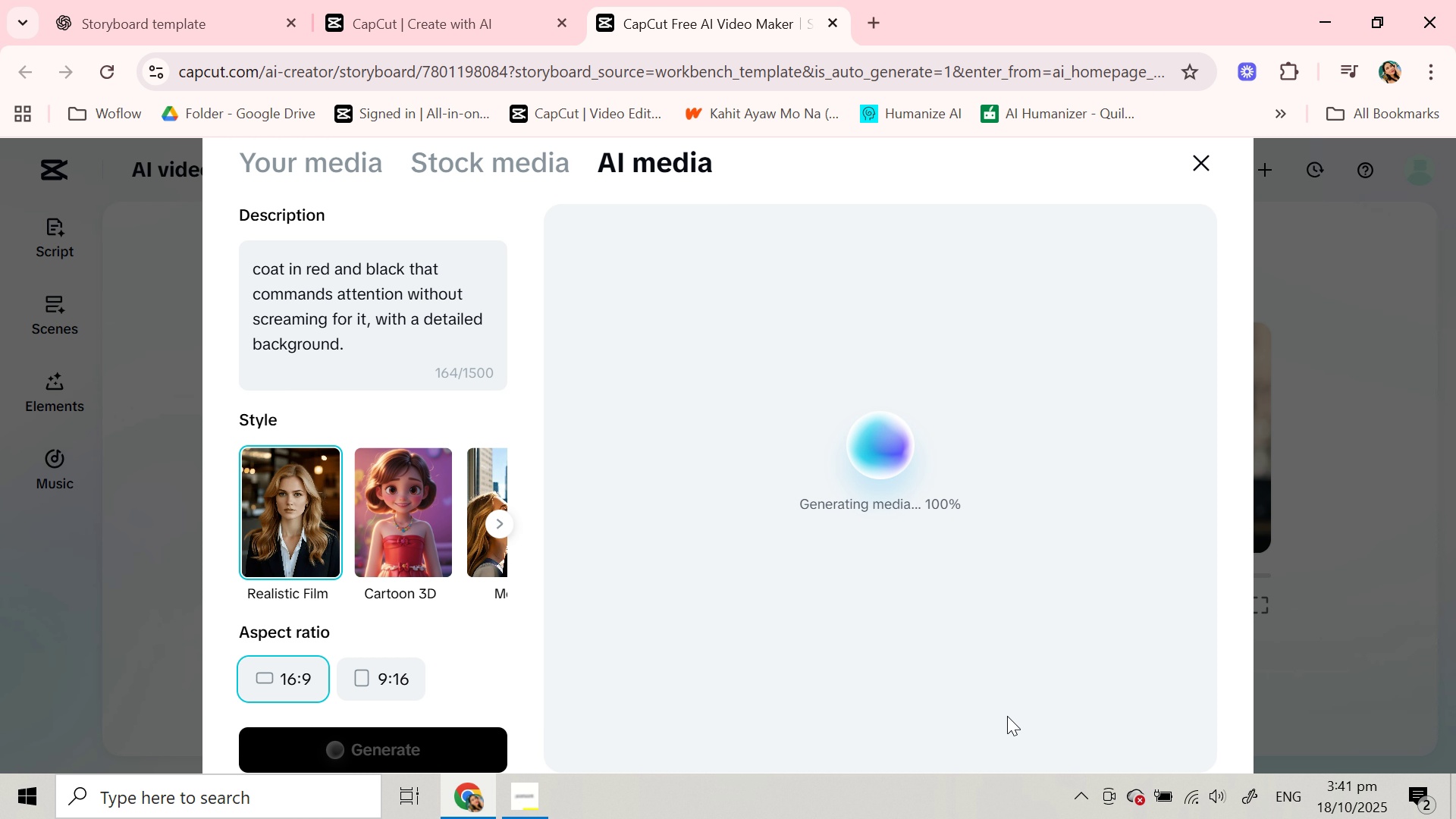 
left_click([720, 551])
 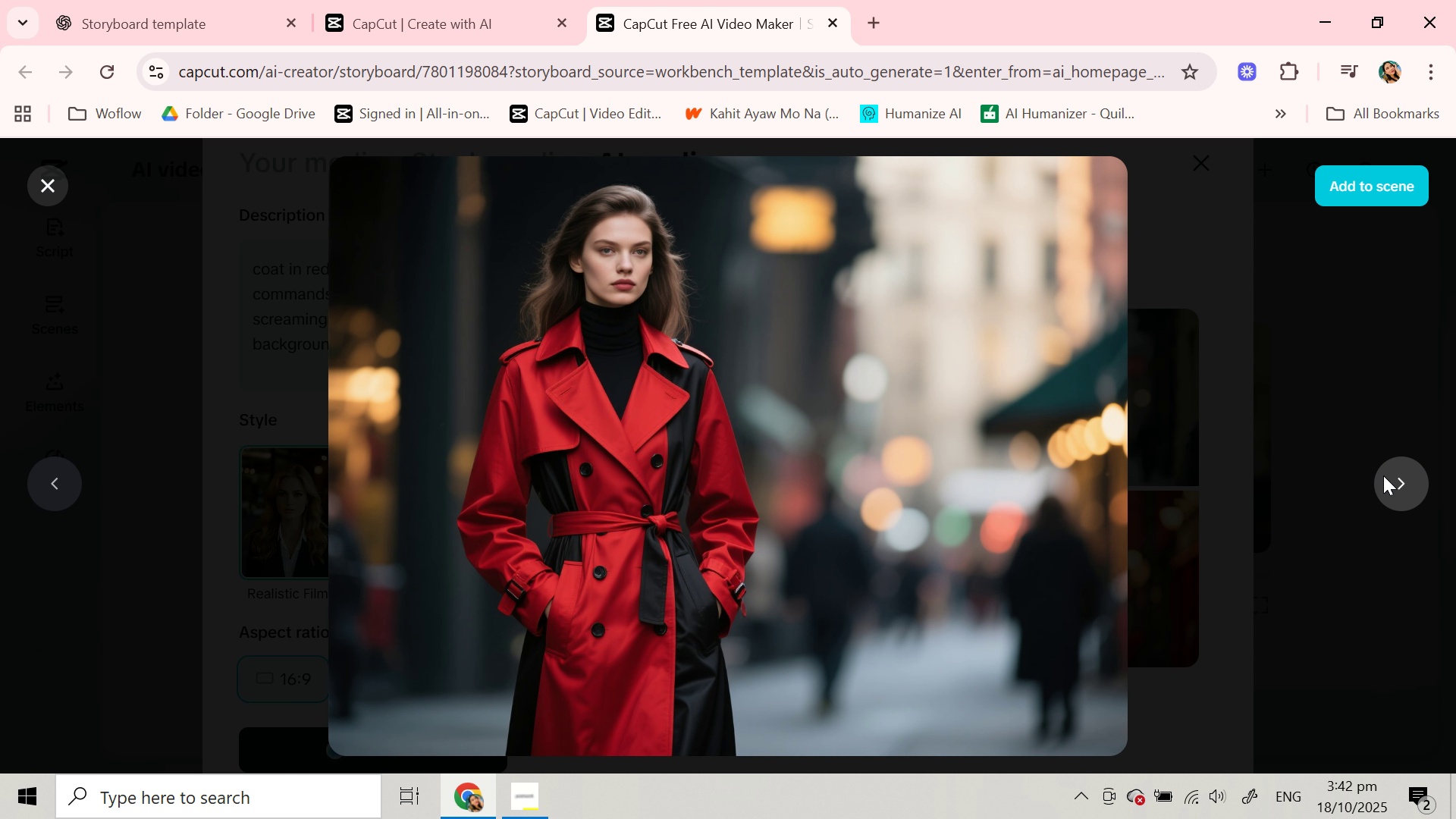 
left_click([1385, 475])
 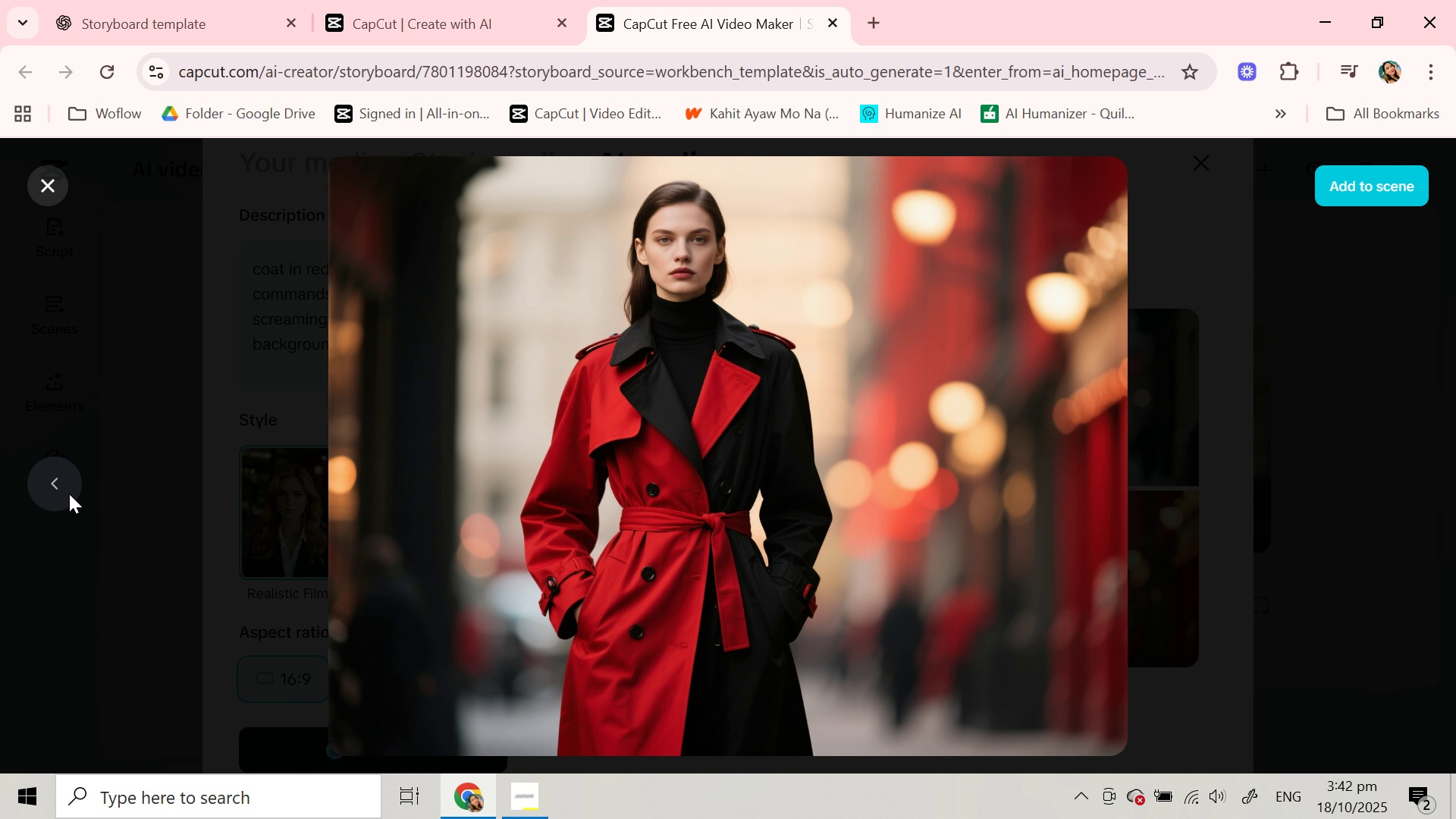 
double_click([55, 482])
 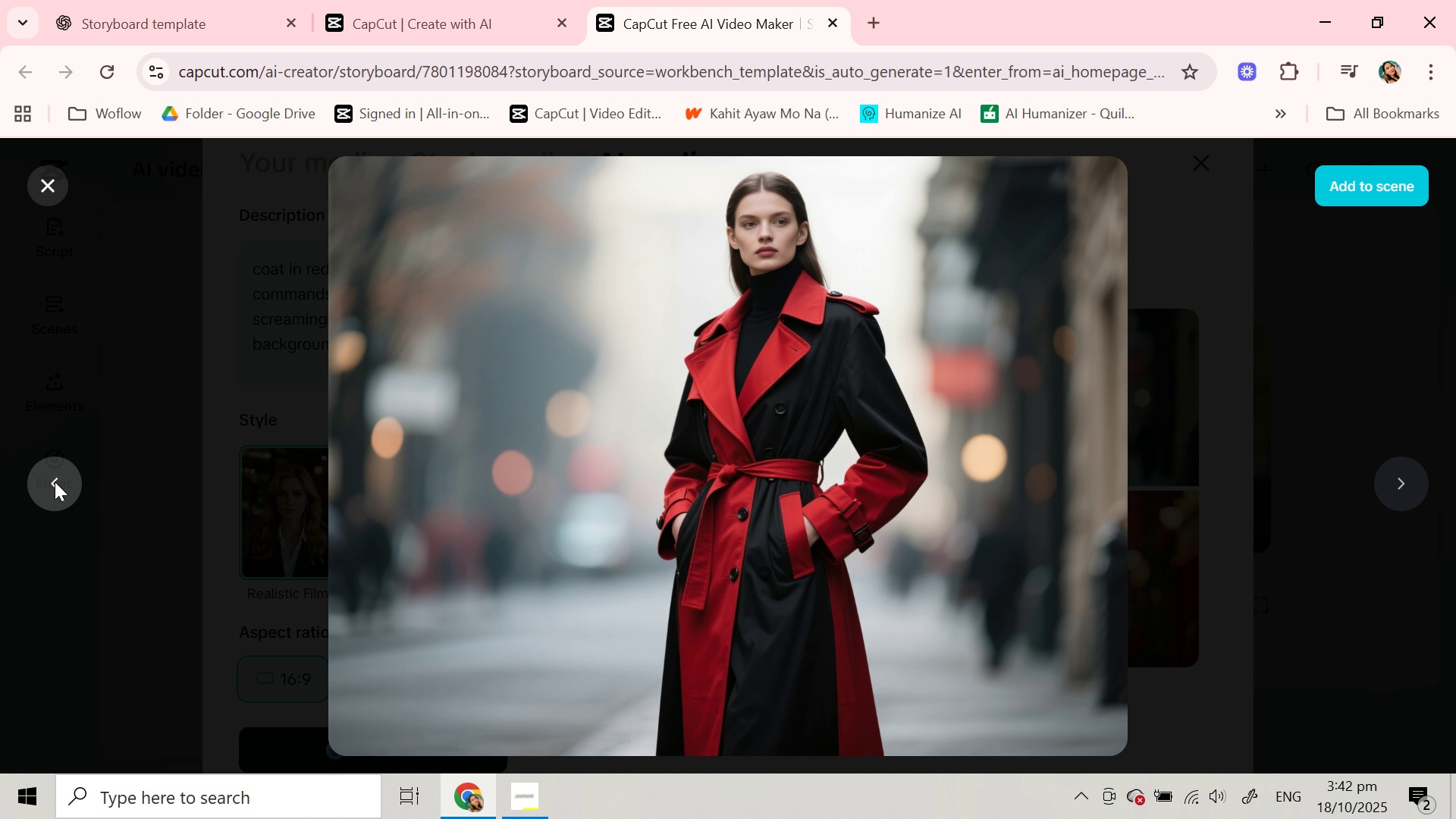 
left_click([55, 482])
 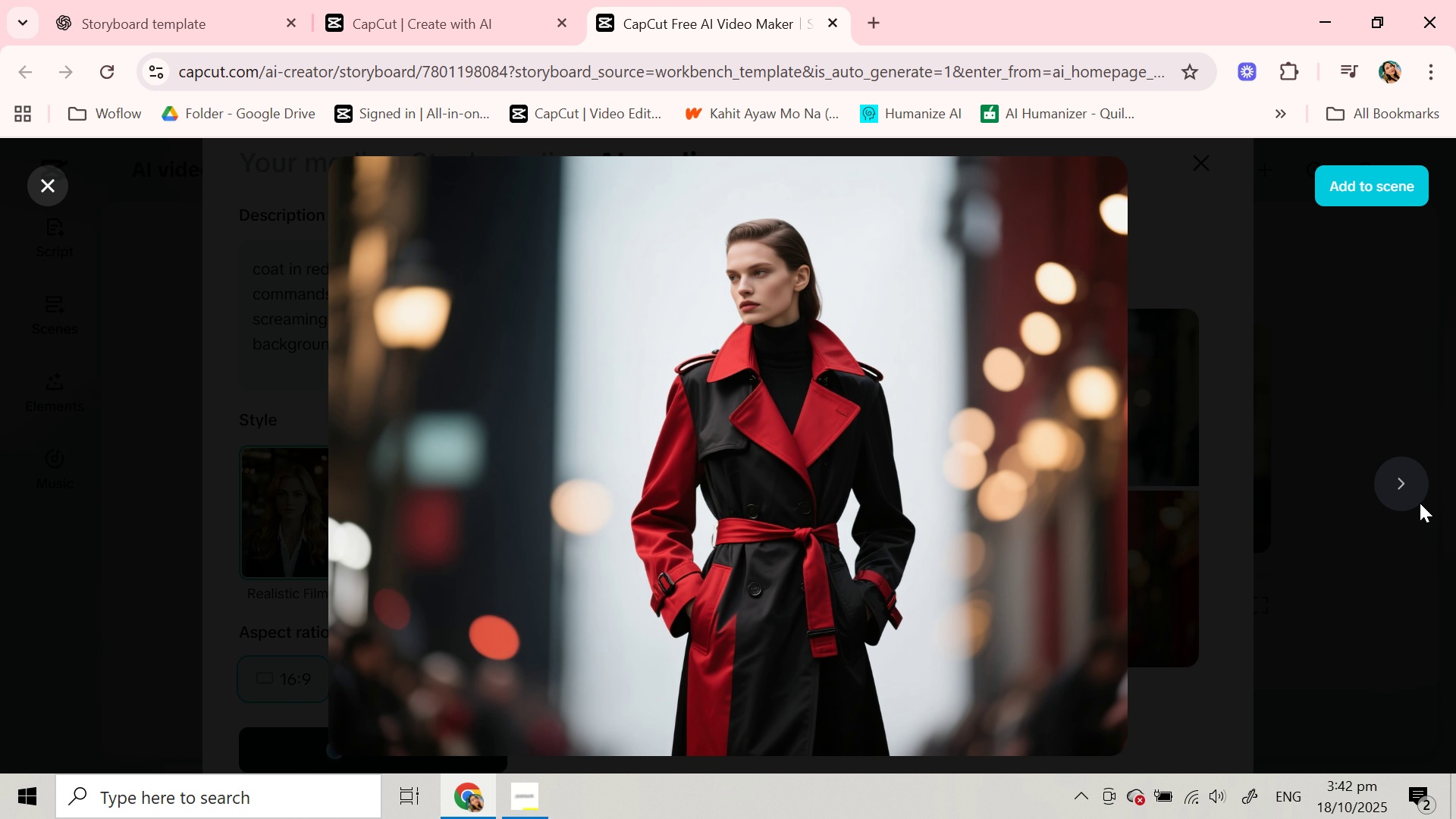 
left_click([1410, 494])
 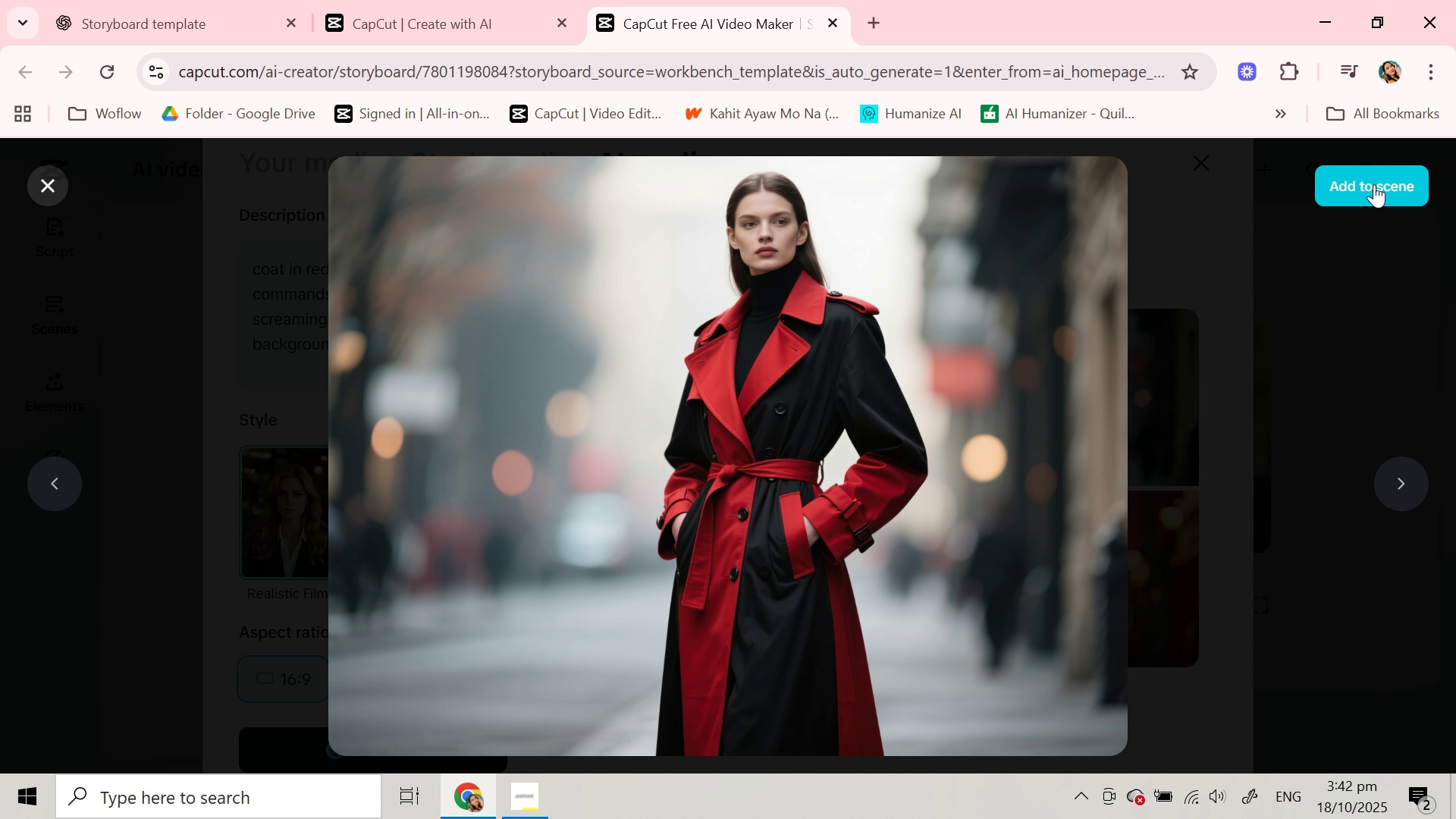 
left_click([1374, 183])
 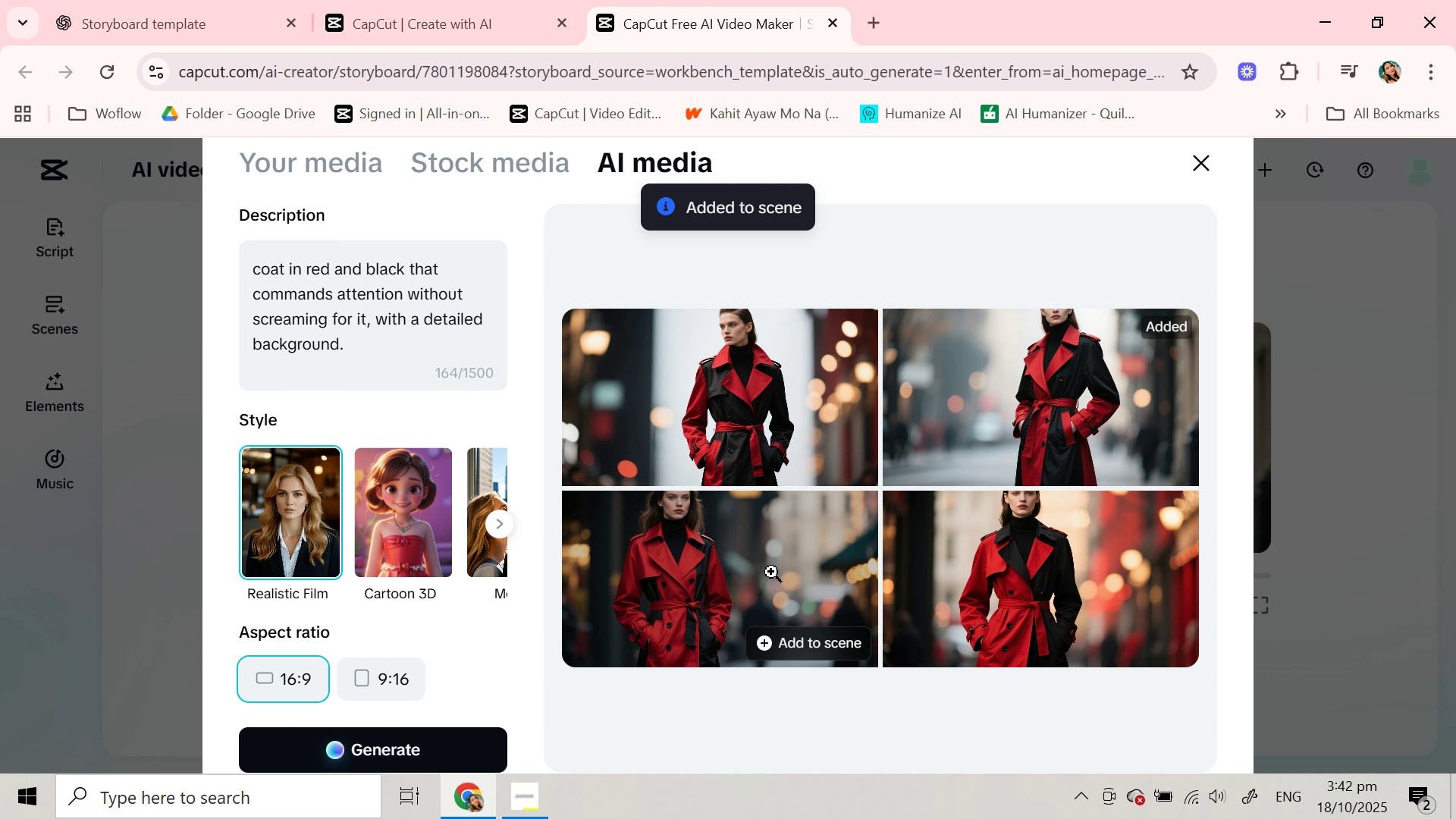 
left_click([771, 572])
 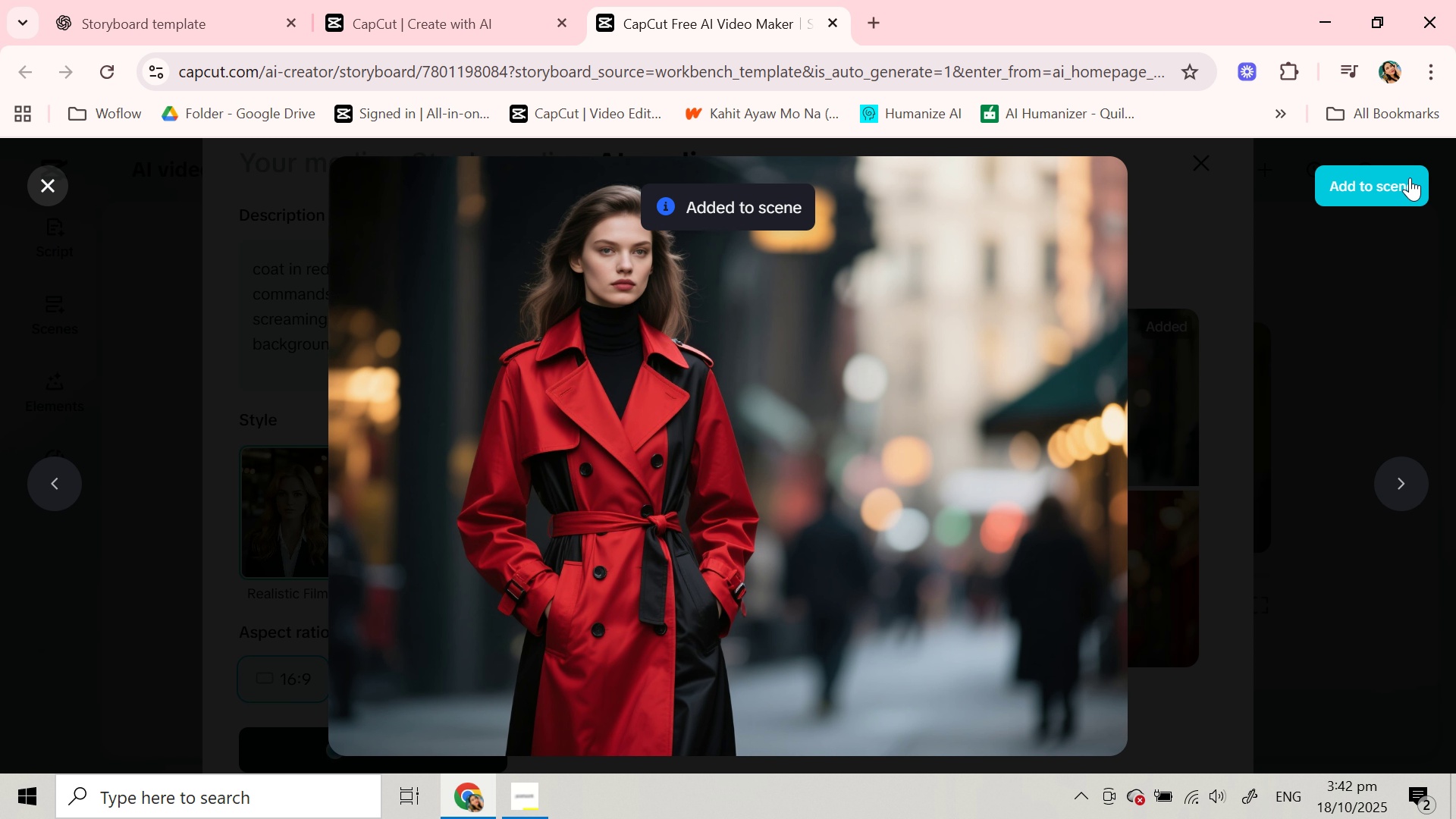 
left_click([1407, 177])
 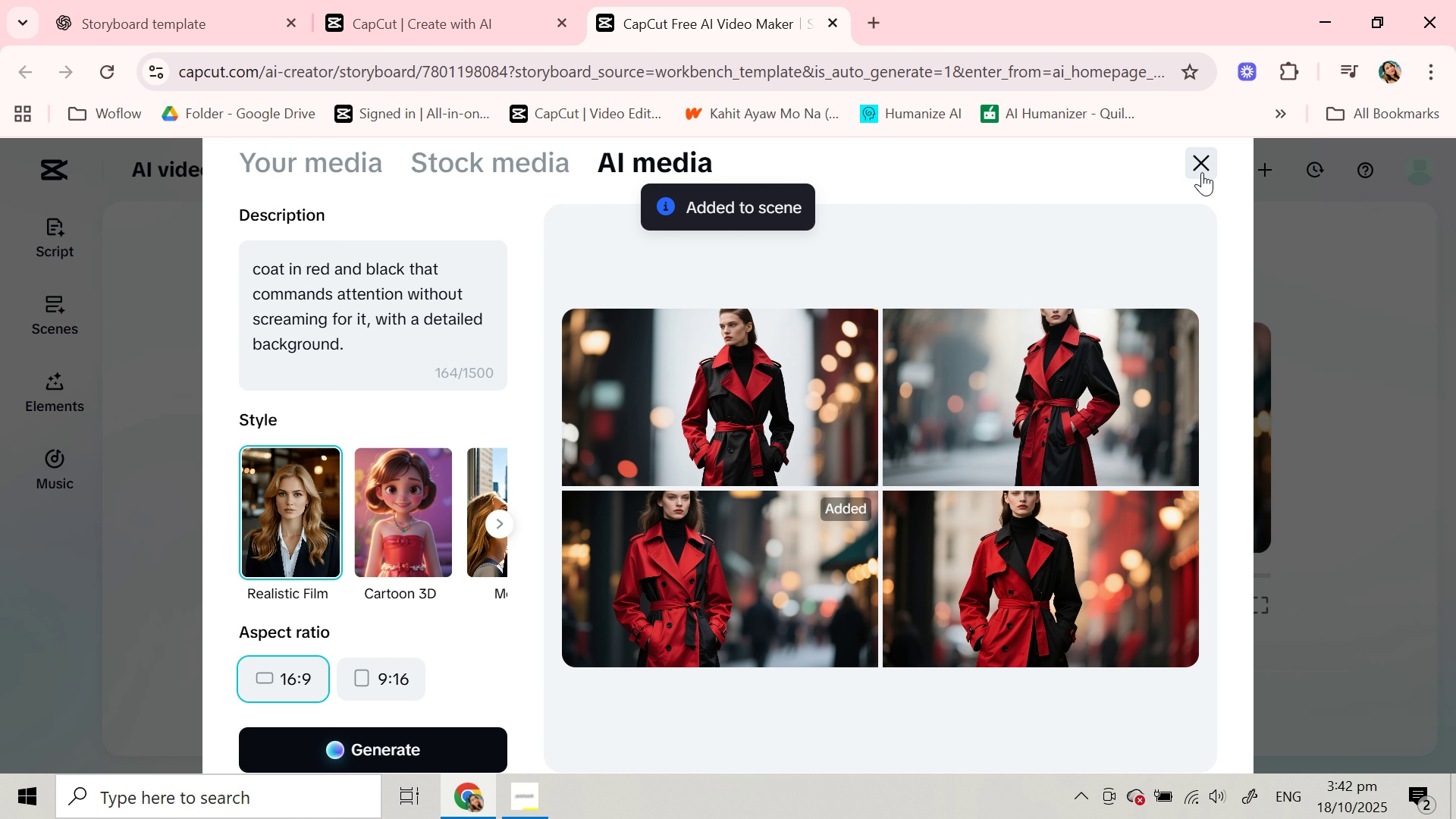 
left_click([1202, 172])
 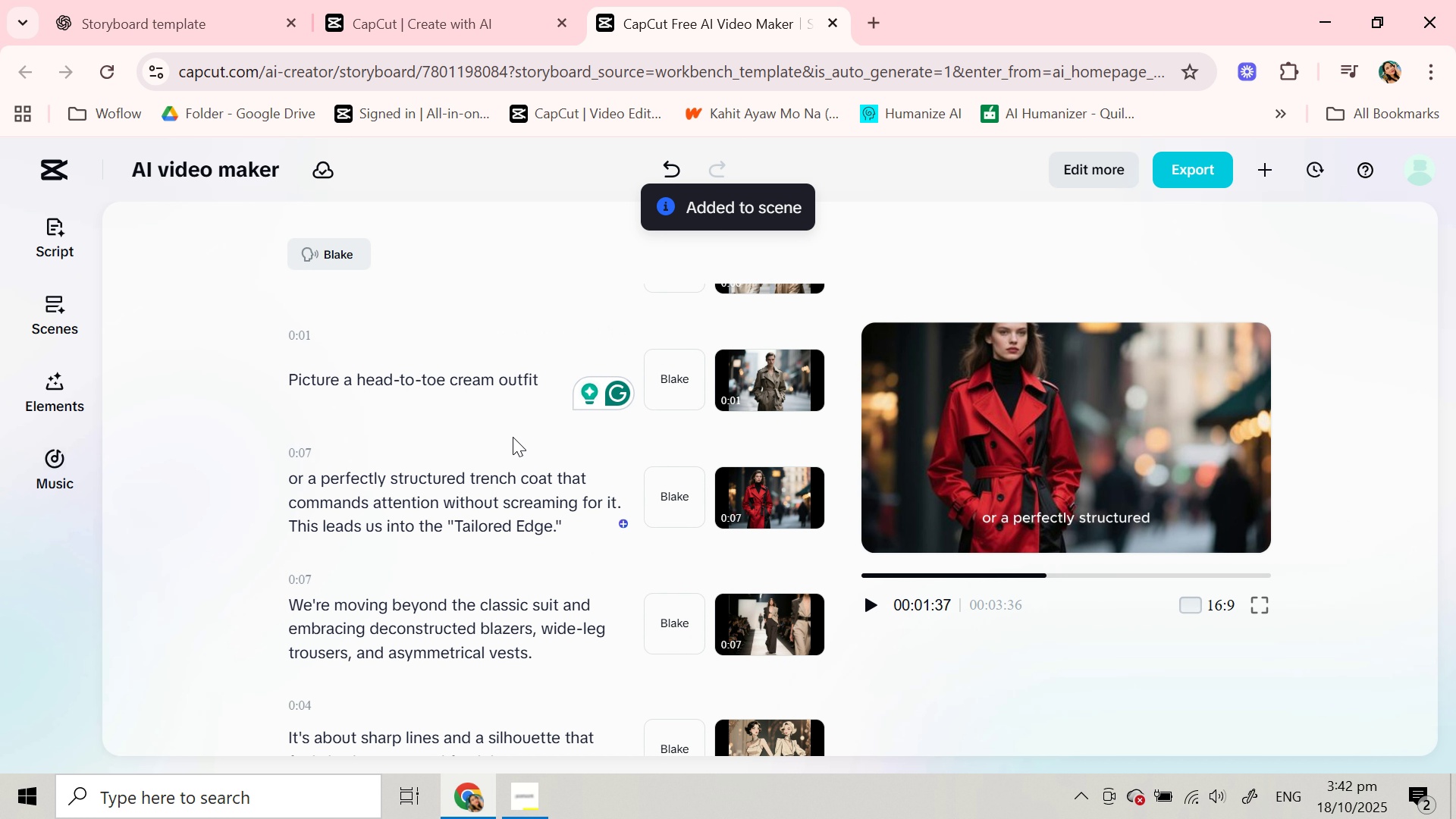 
scroll: coordinate [472, 524], scroll_direction: up, amount: 2.0
 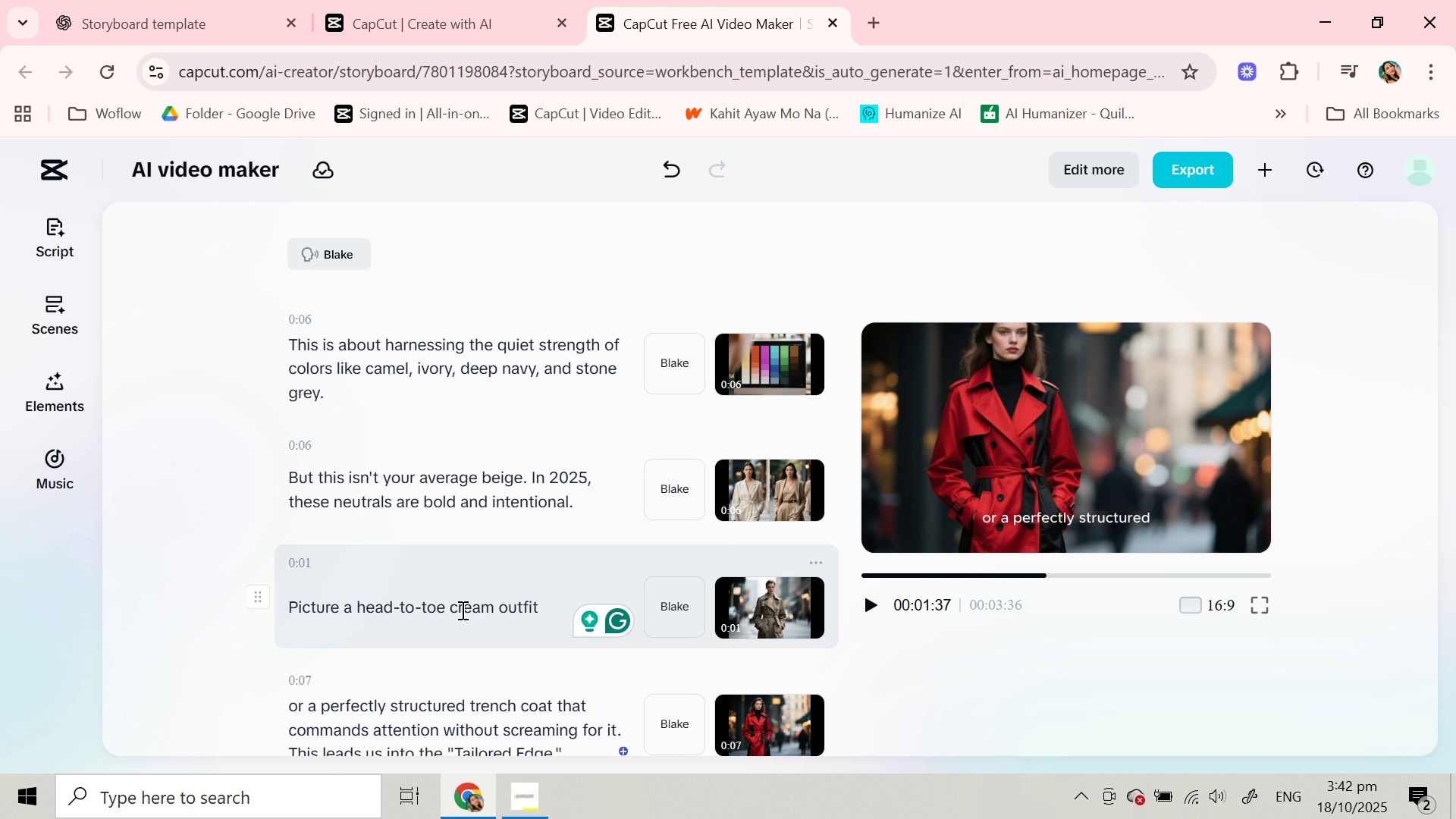 
wait(6.06)
 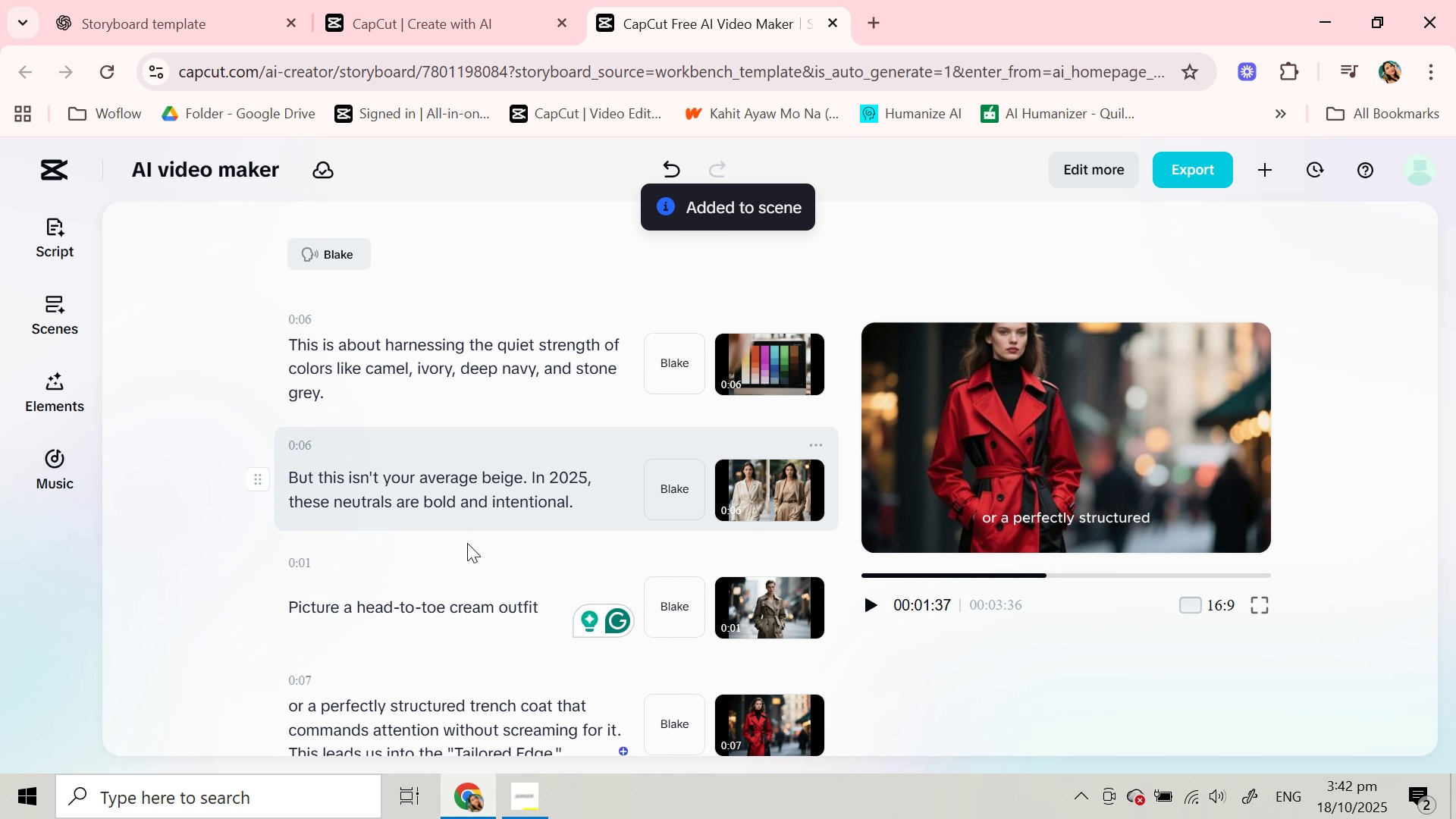 
scroll: coordinate [508, 712], scroll_direction: down, amount: 2.0
 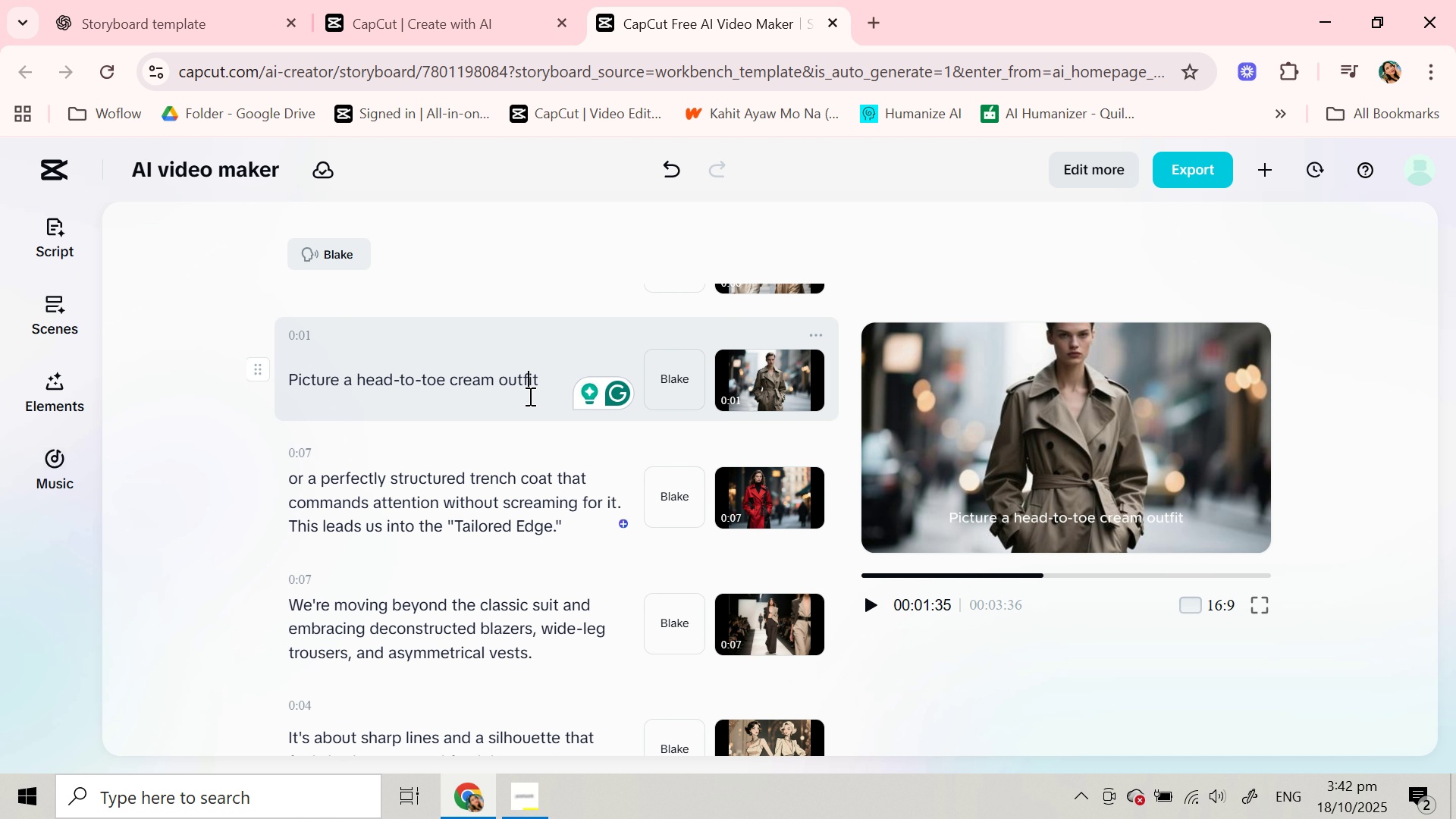 
left_click([529, 396])
 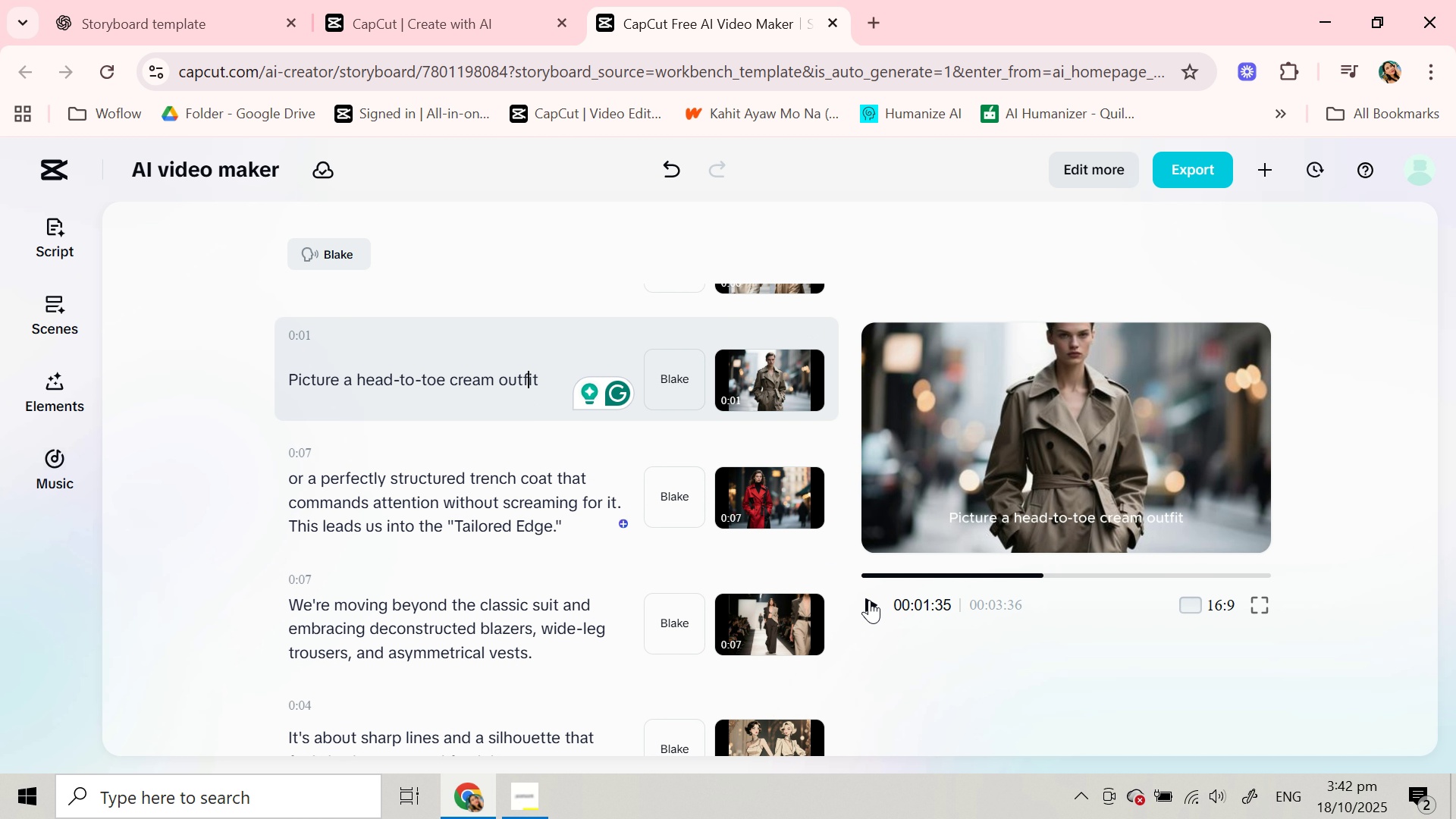 
left_click([869, 600])
 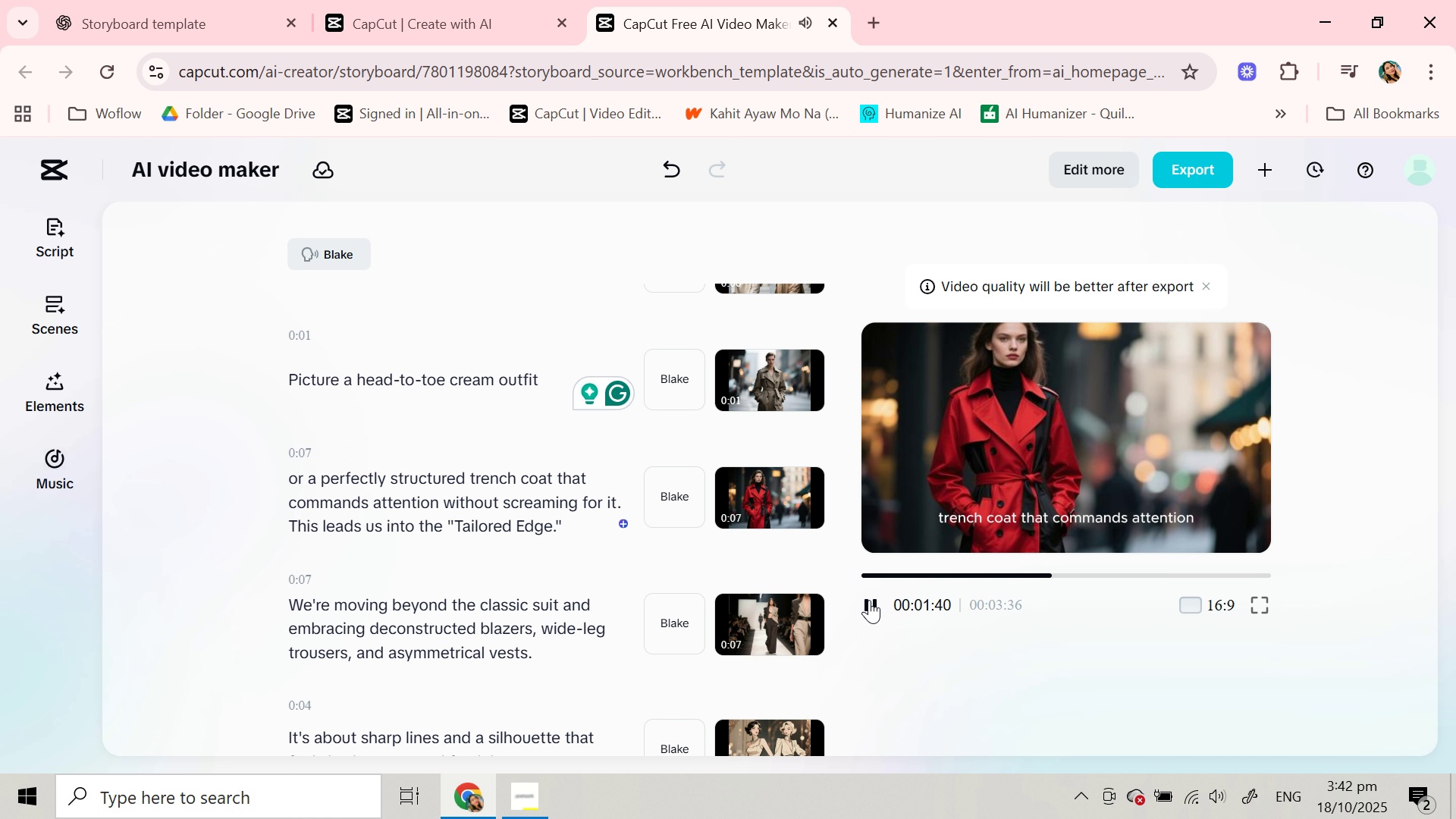 
wait(9.35)
 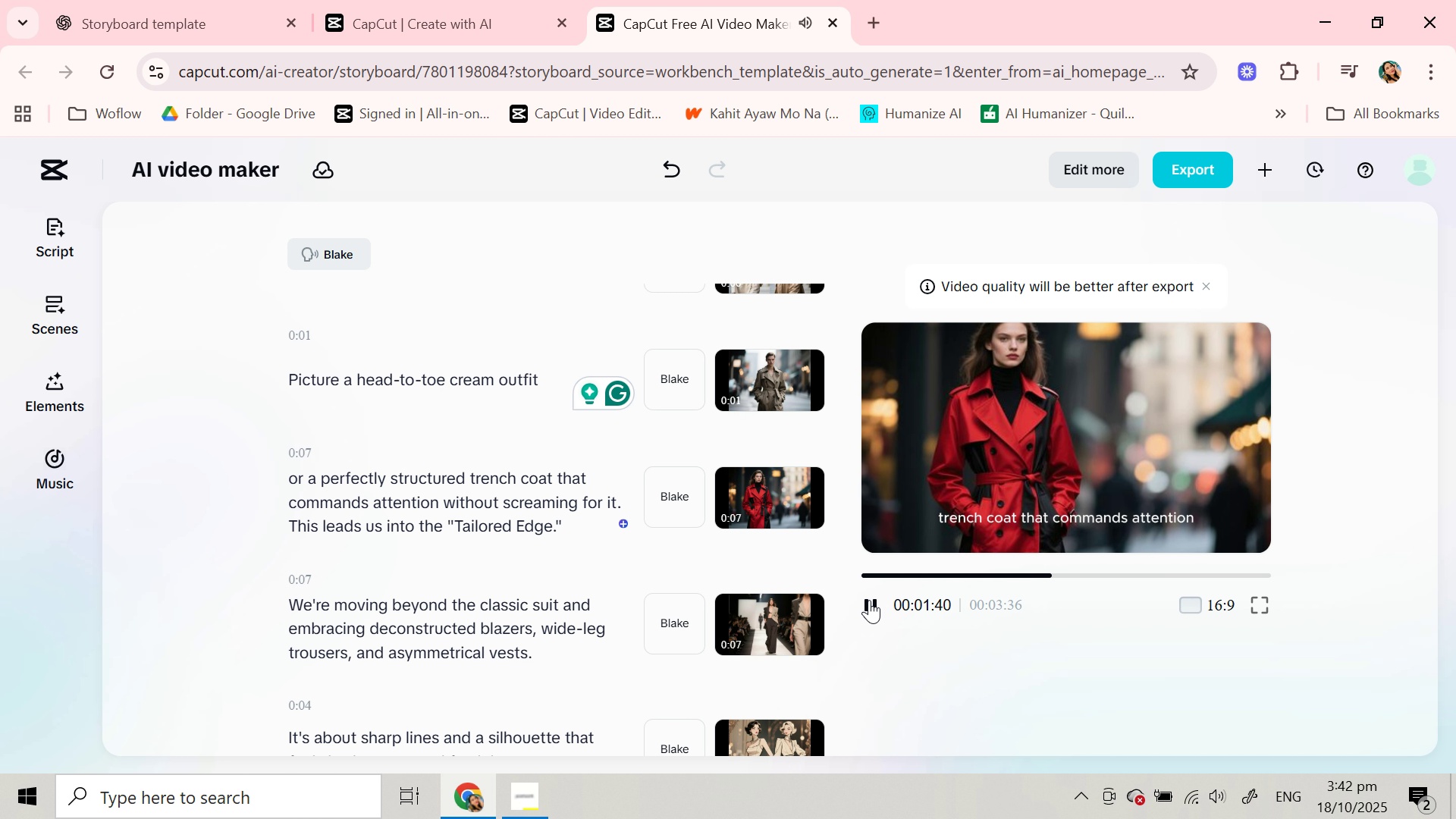 
left_click([869, 600])
 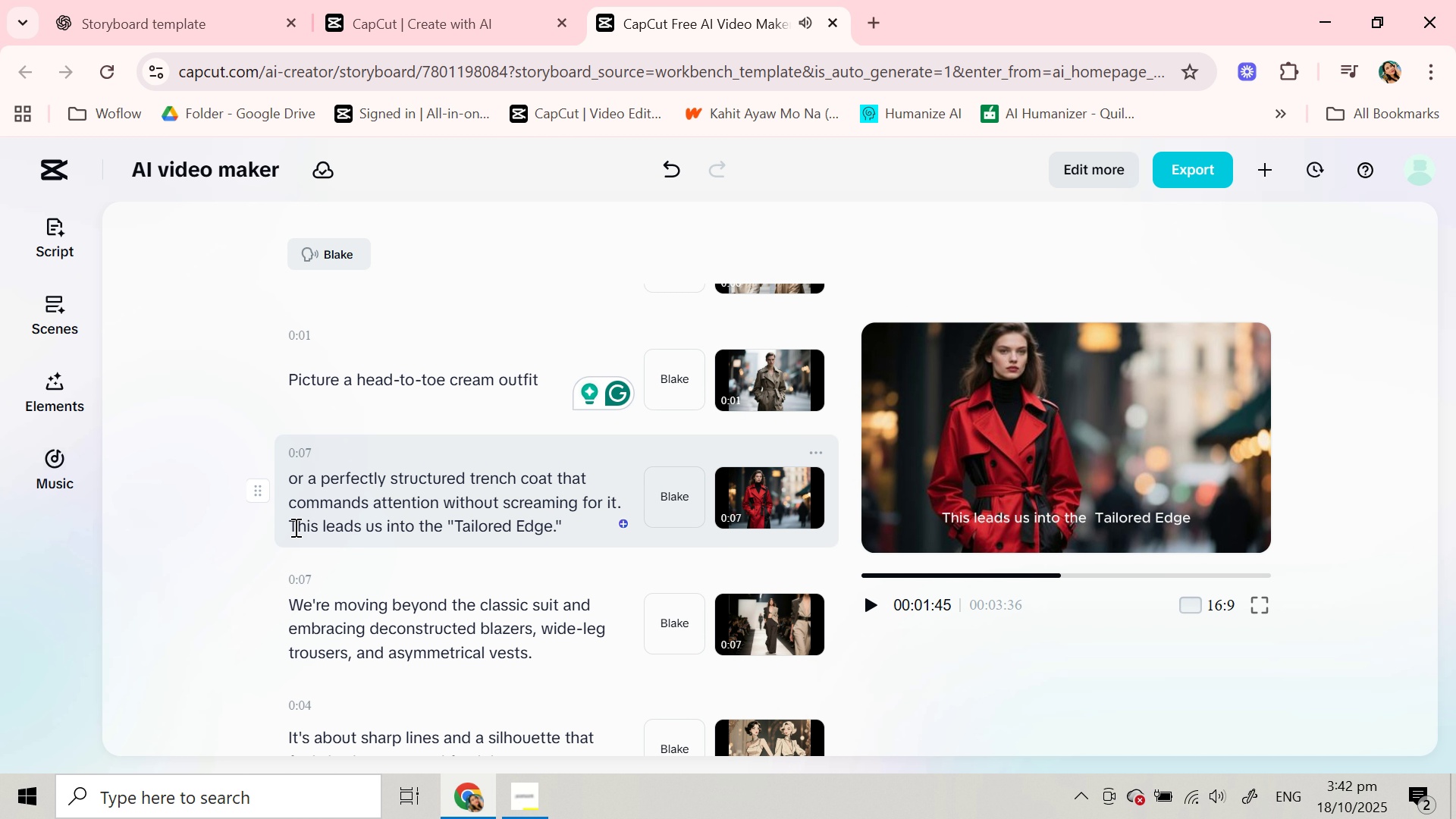 
left_click([293, 527])
 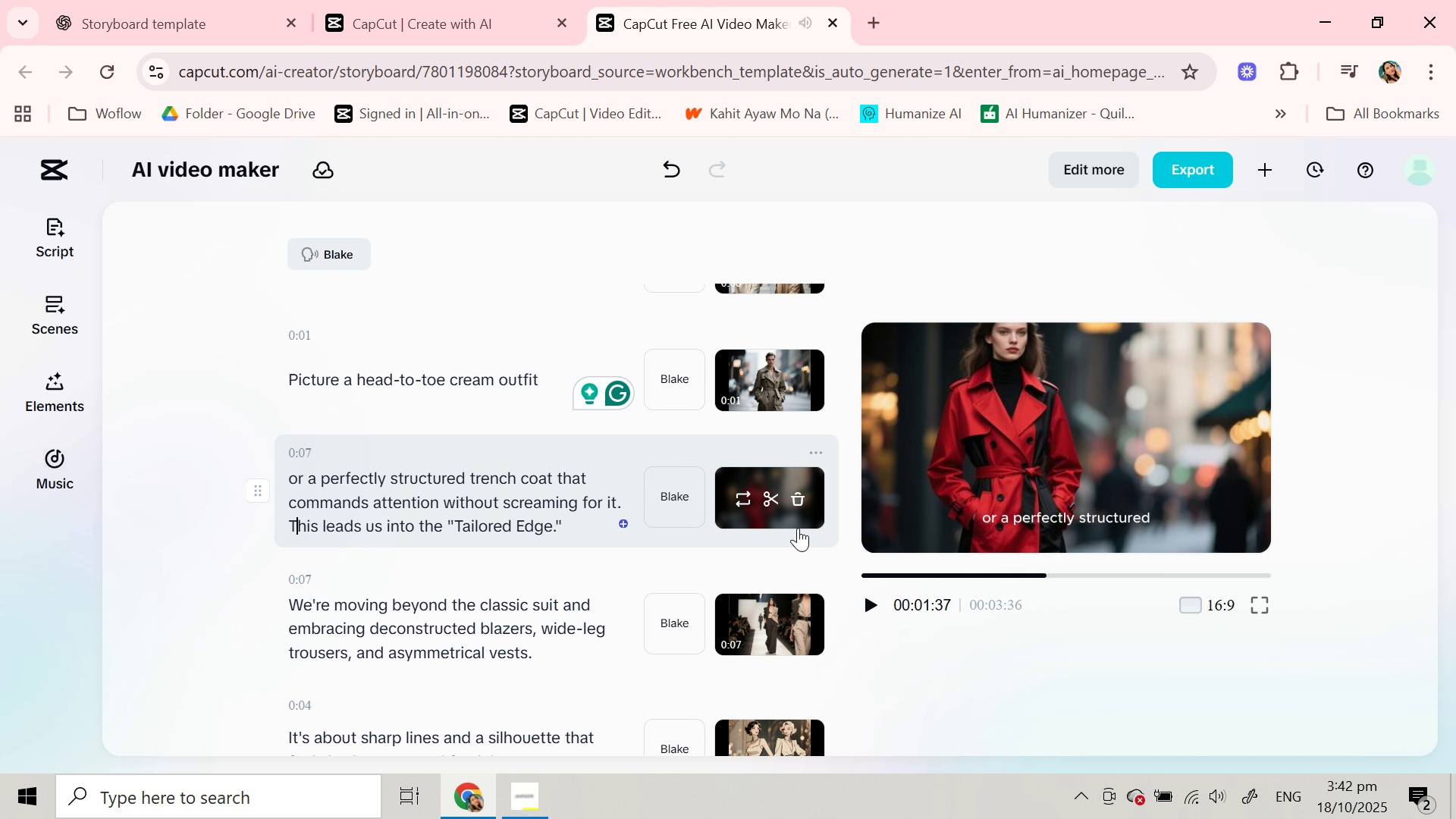 
key(ArrowLeft)
 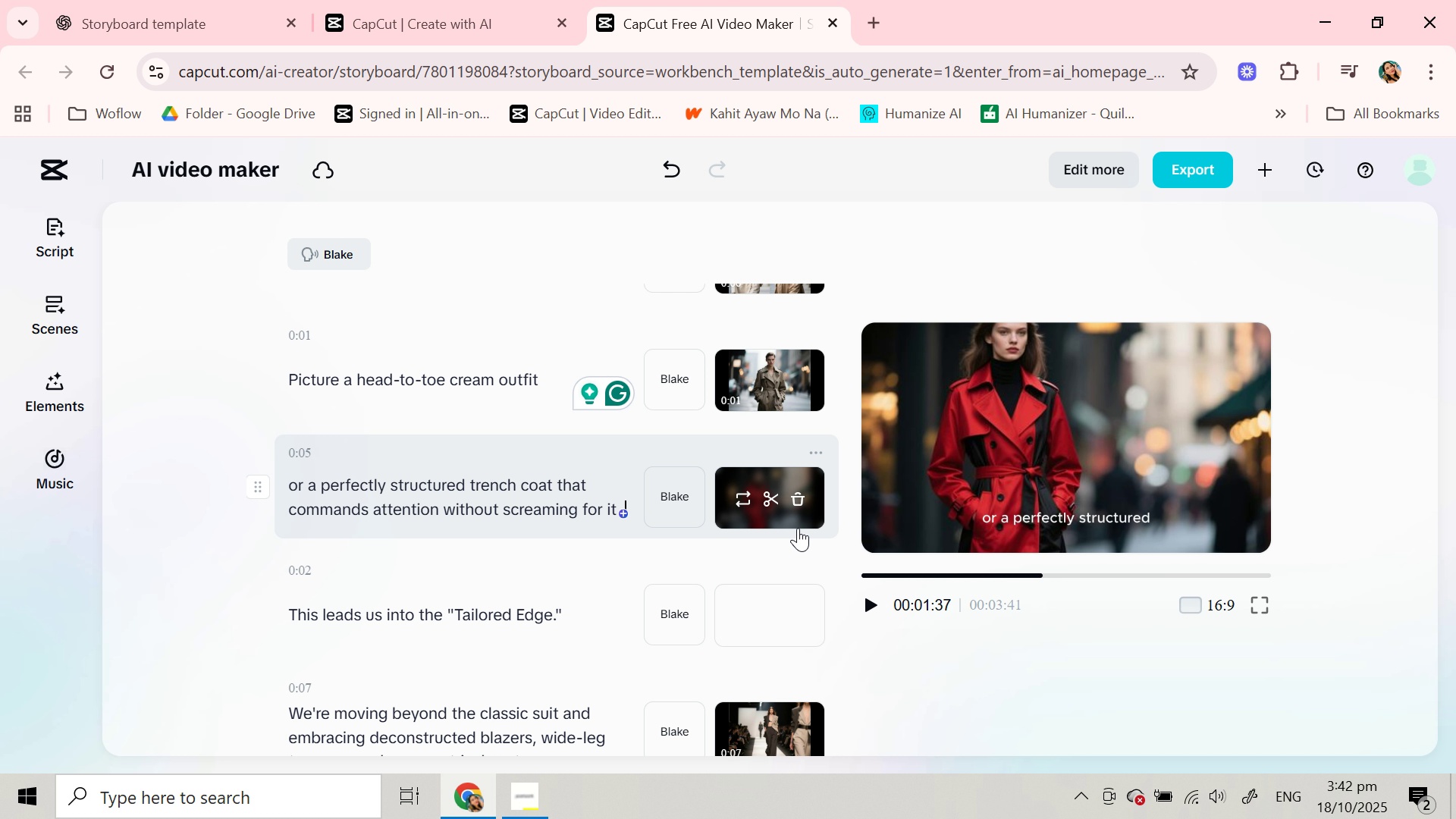 
key(Enter)
 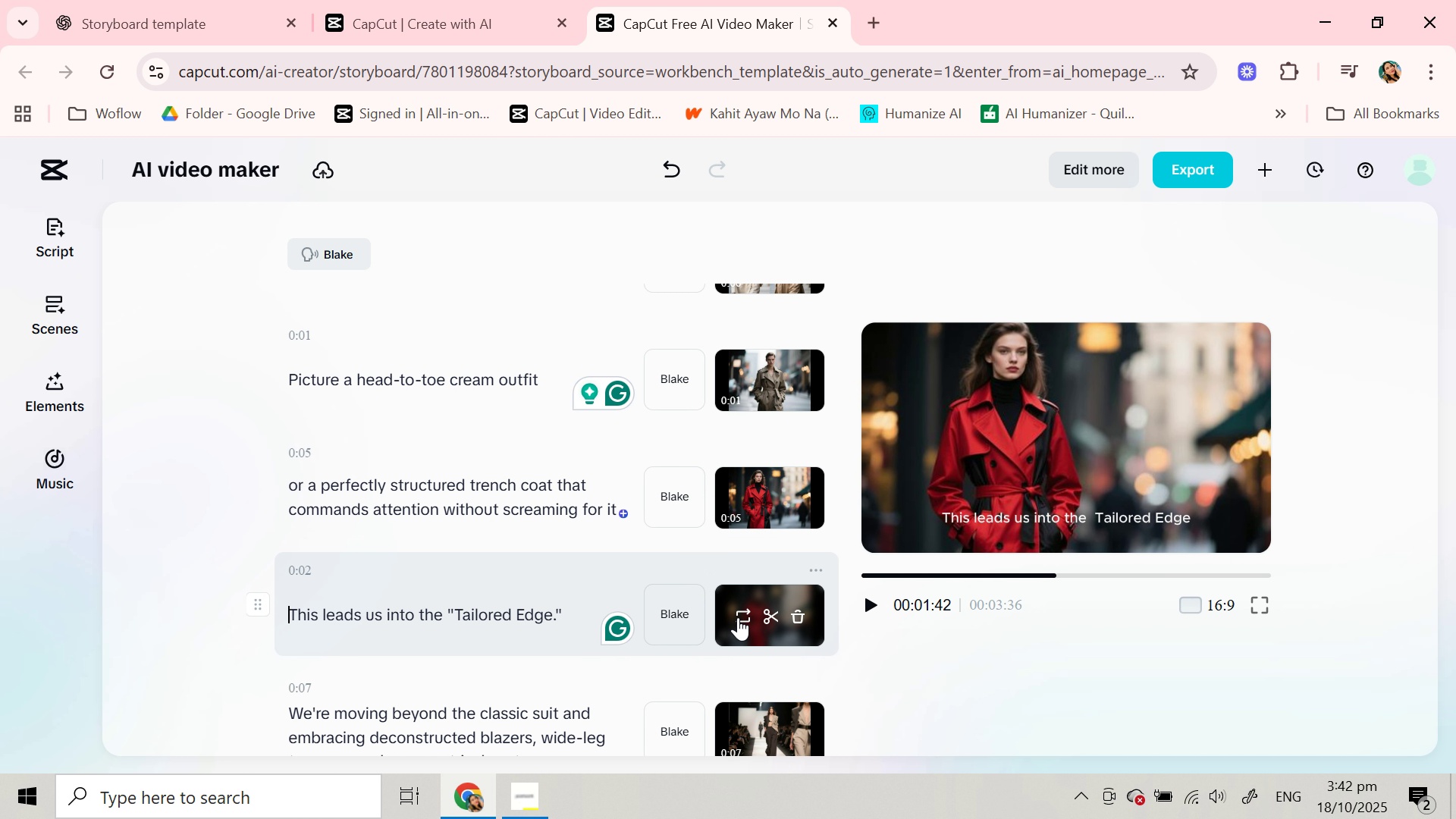 
left_click_drag(start_coordinate=[570, 610], to_coordinate=[278, 617])
 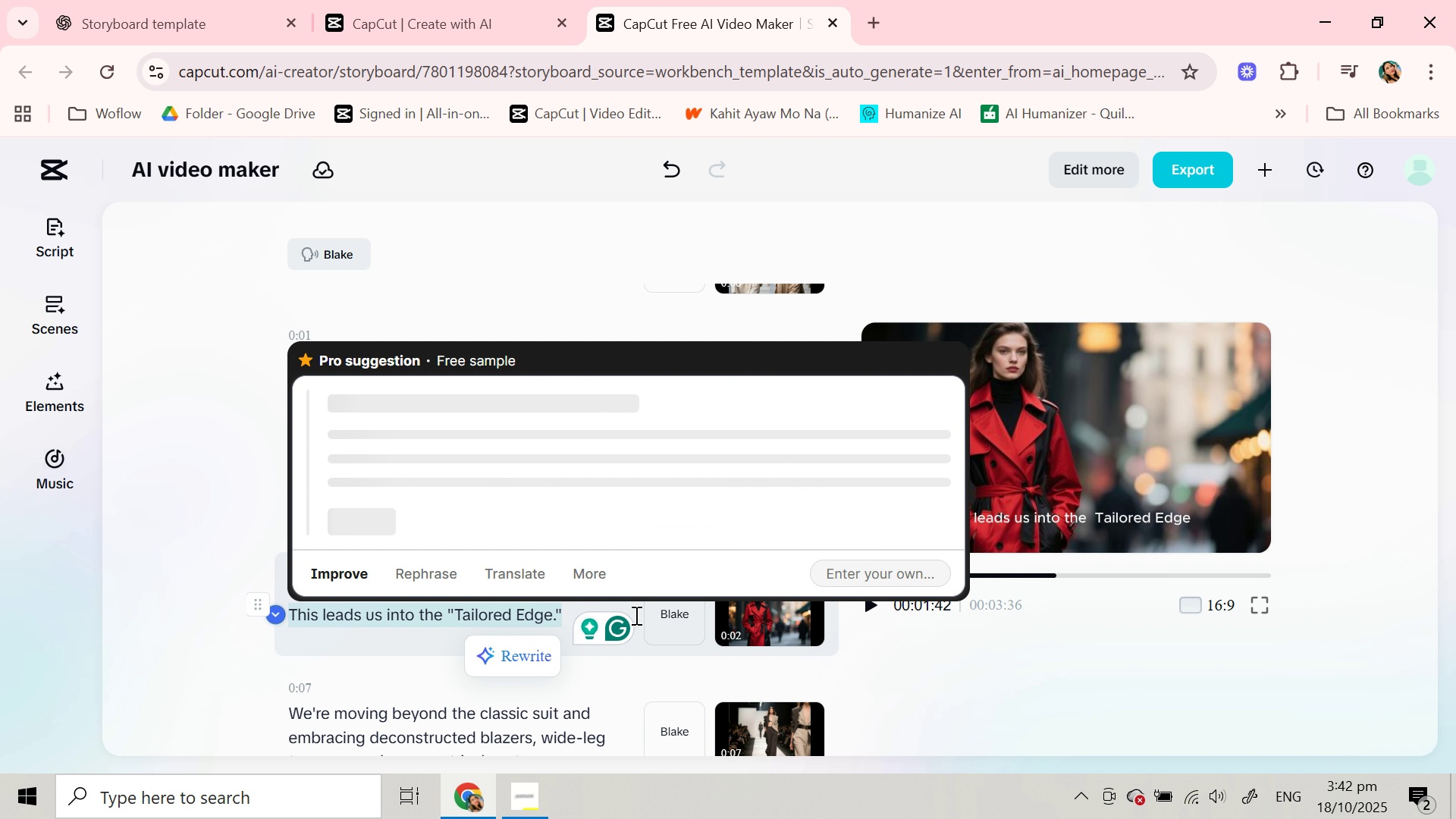 
key(Control+C)
 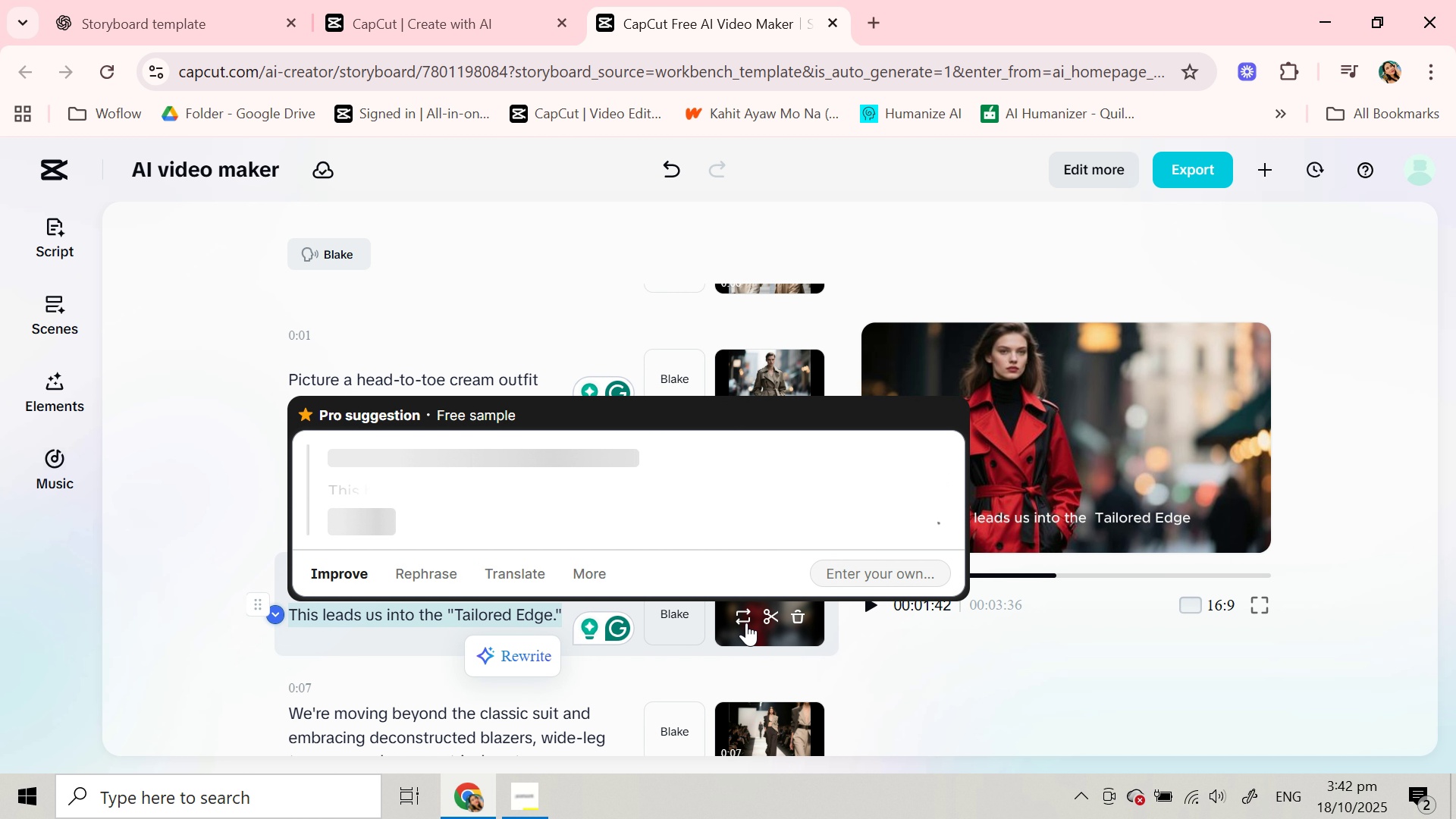 
left_click([745, 623])
 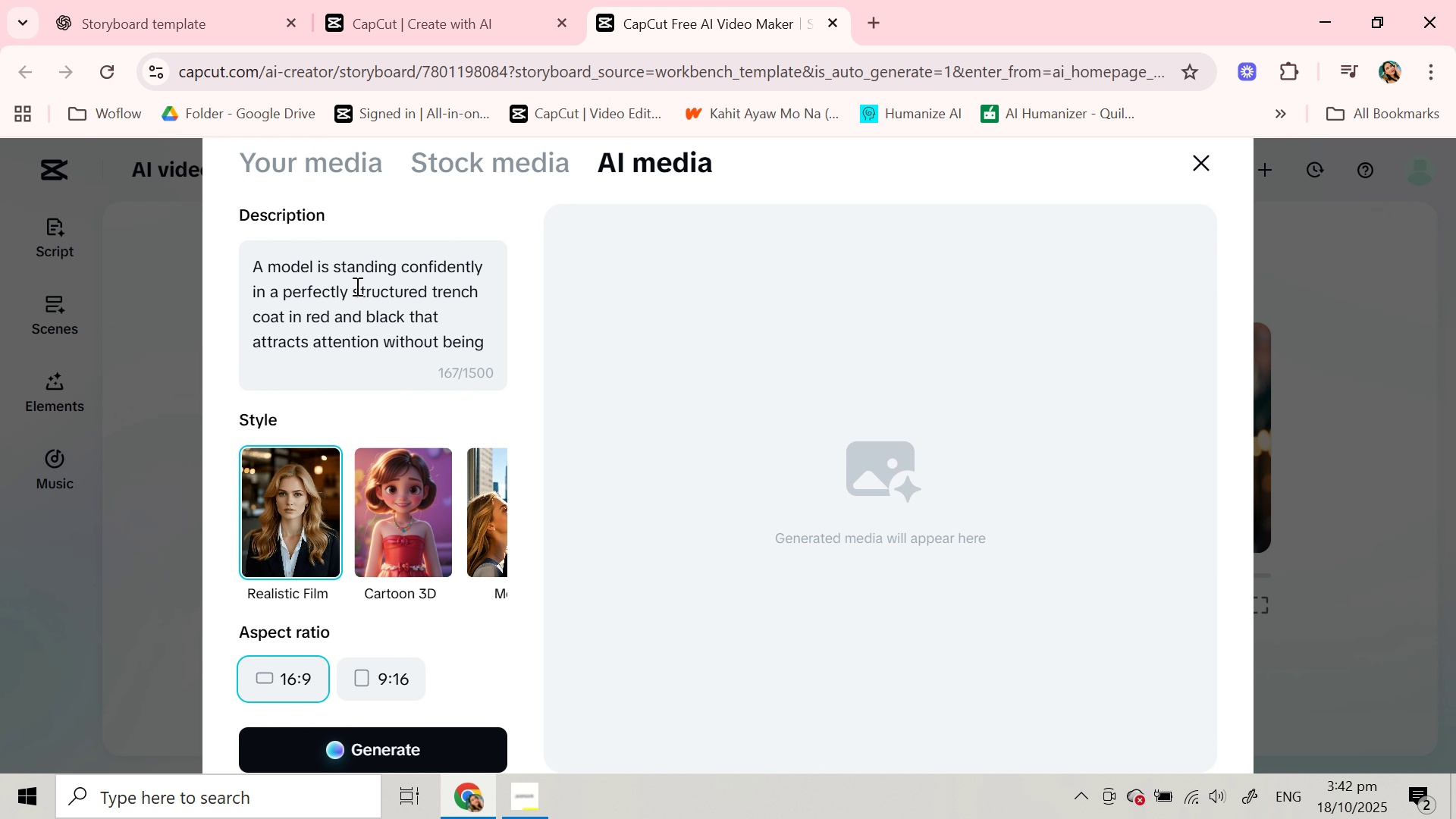 
left_click([348, 286])
 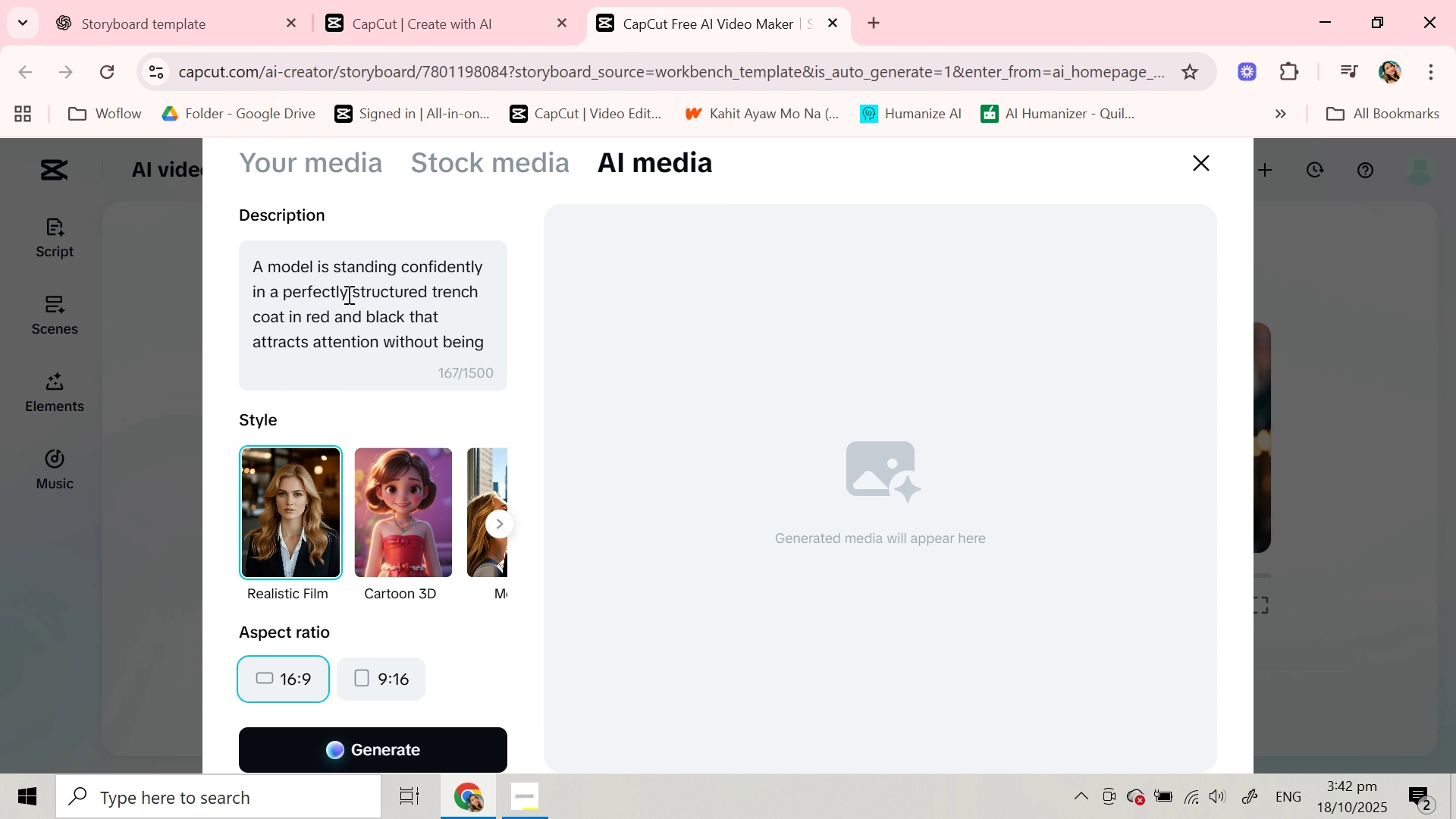 
wait(8.91)
 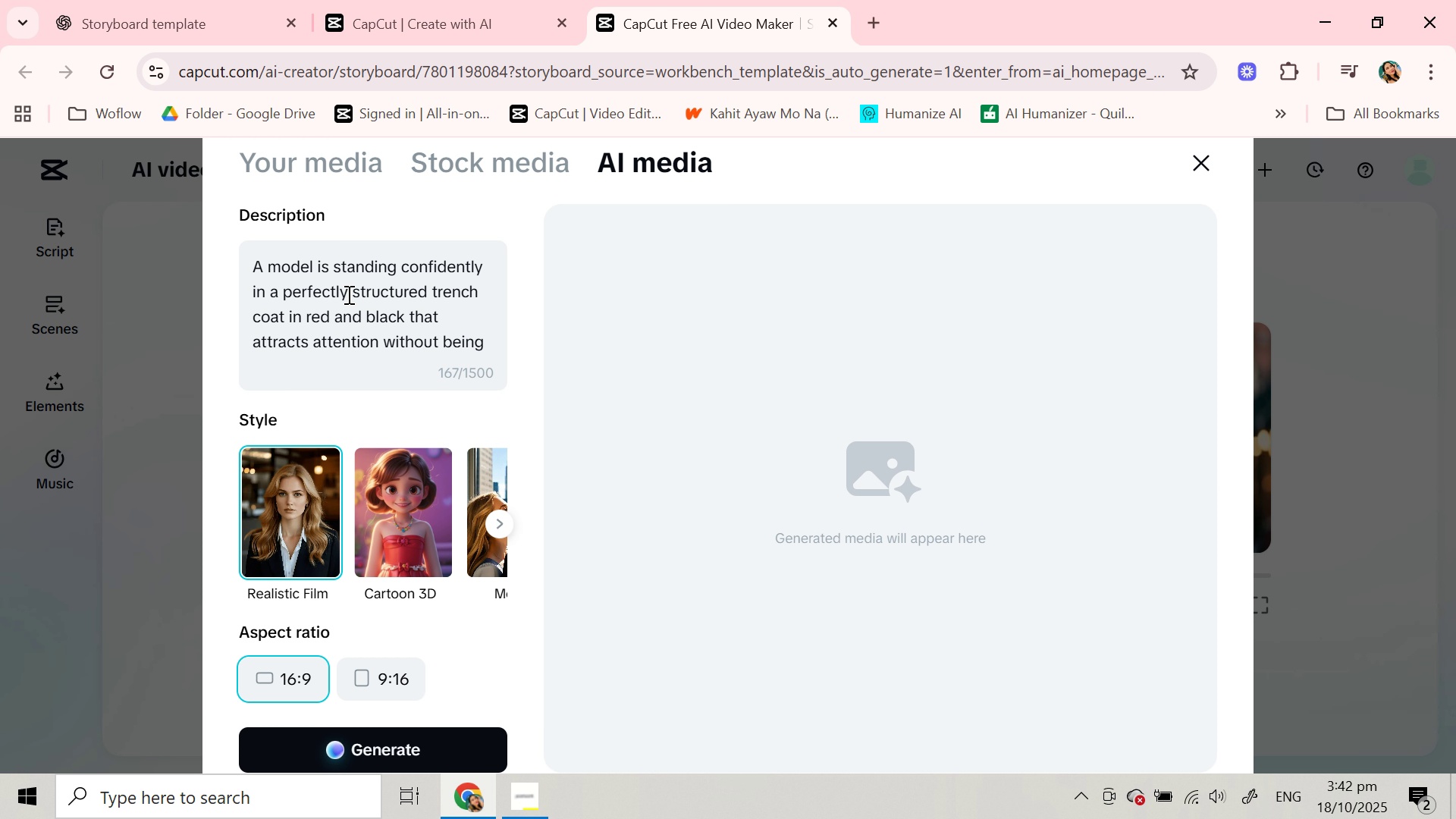 
type(different )
 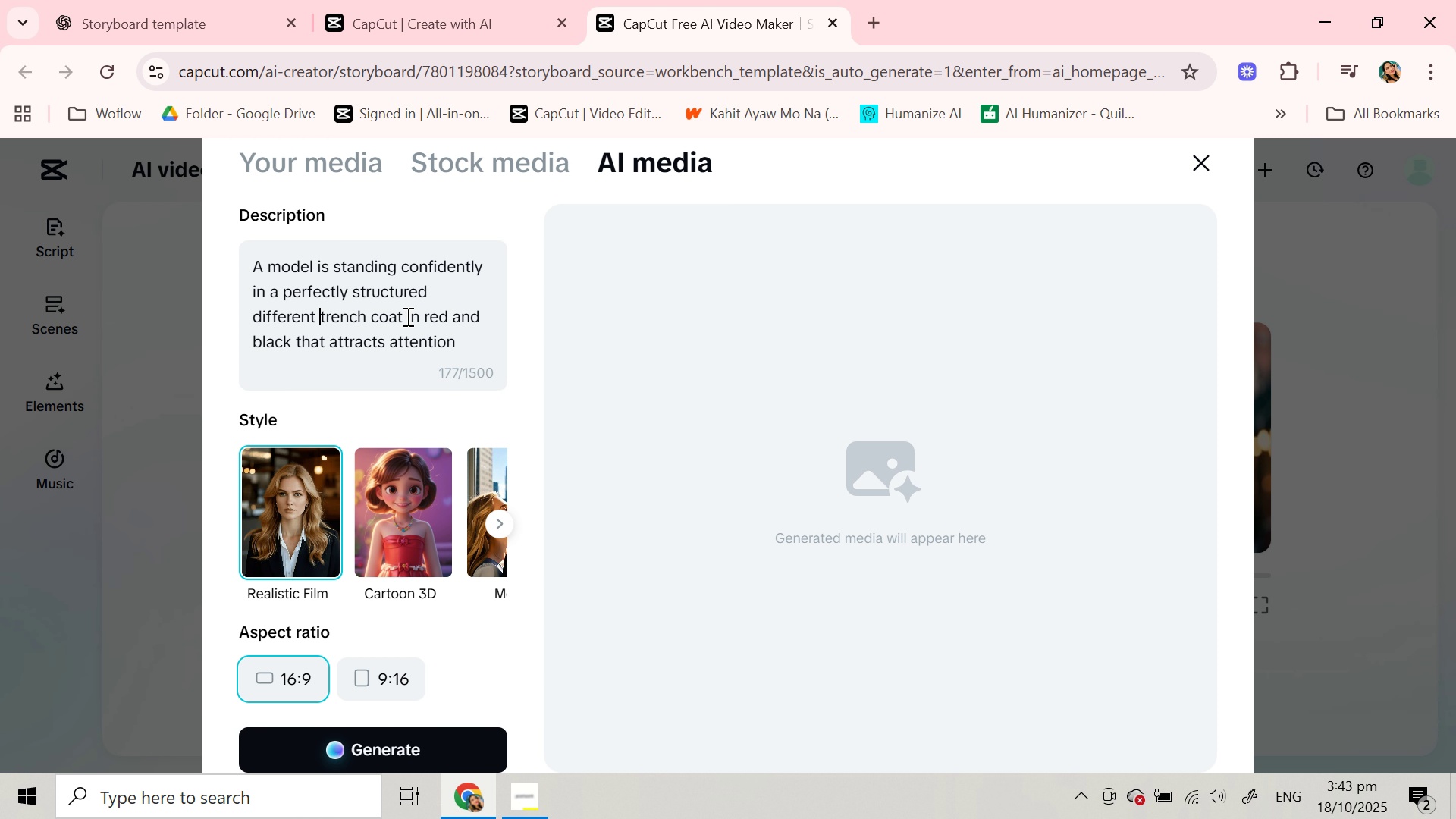 
left_click_drag(start_coordinate=[406, 316], to_coordinate=[447, 318])
 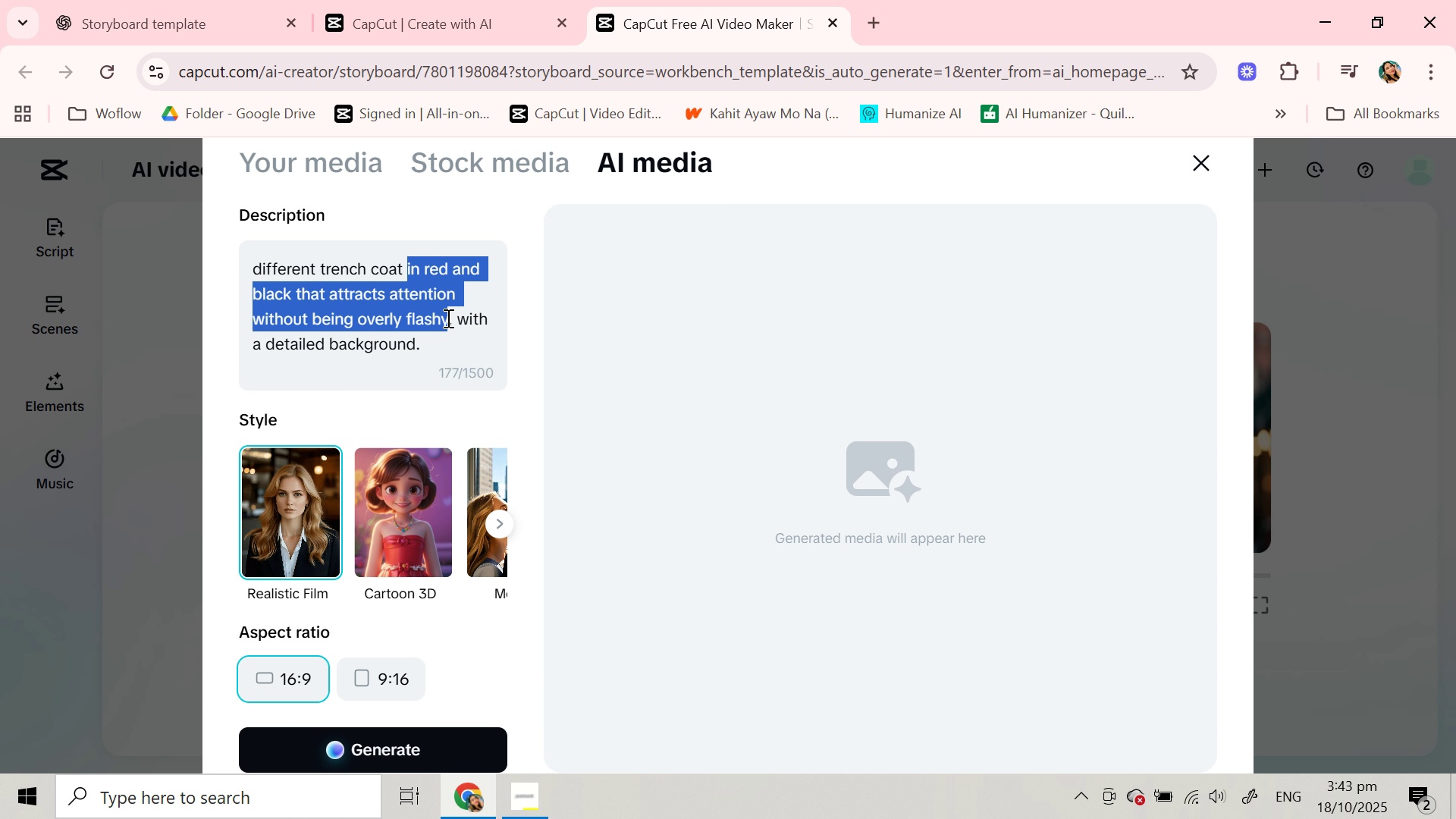 
type(styles )
 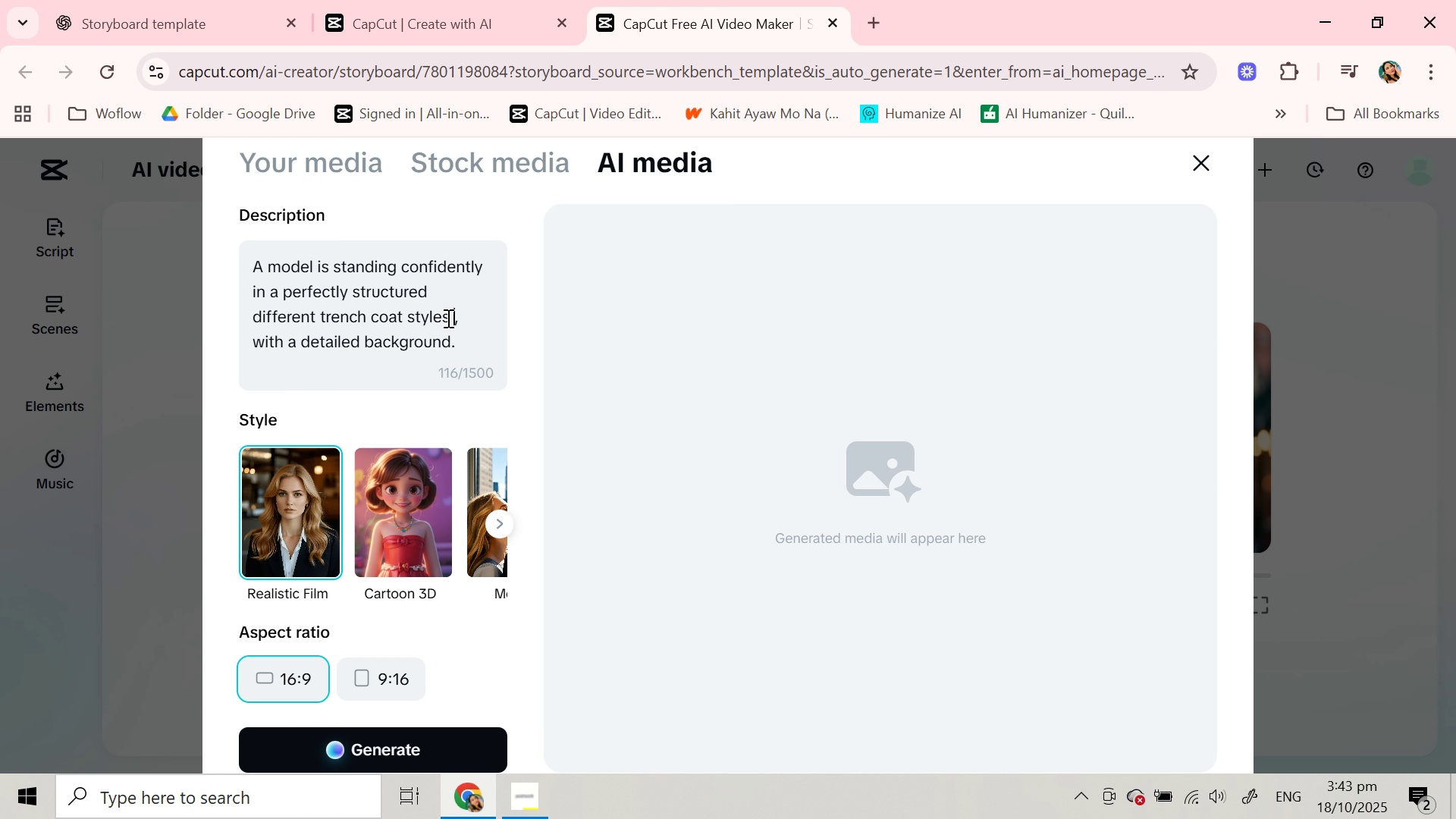 
key(Control+V)
 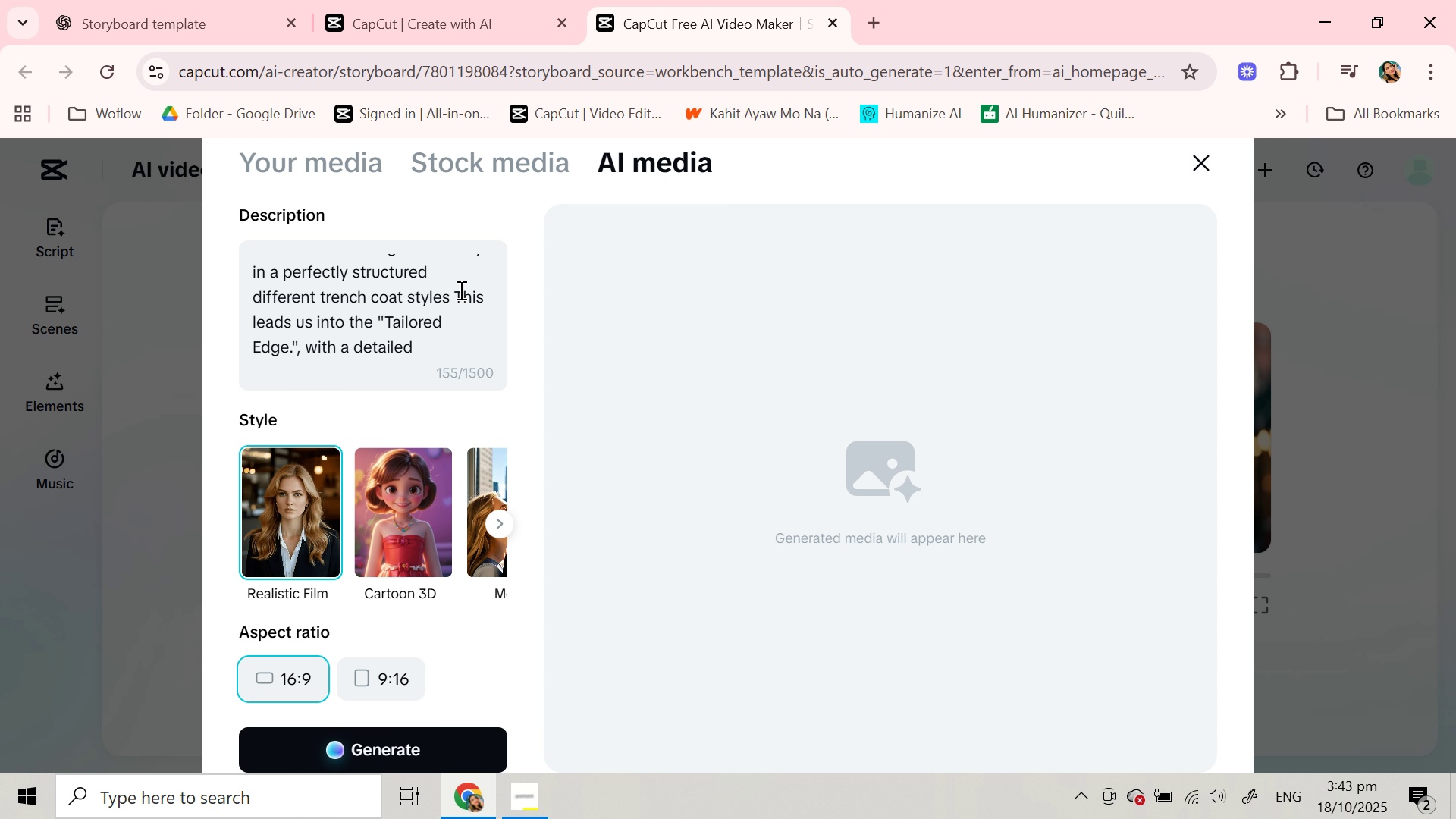 
left_click([455, 293])
 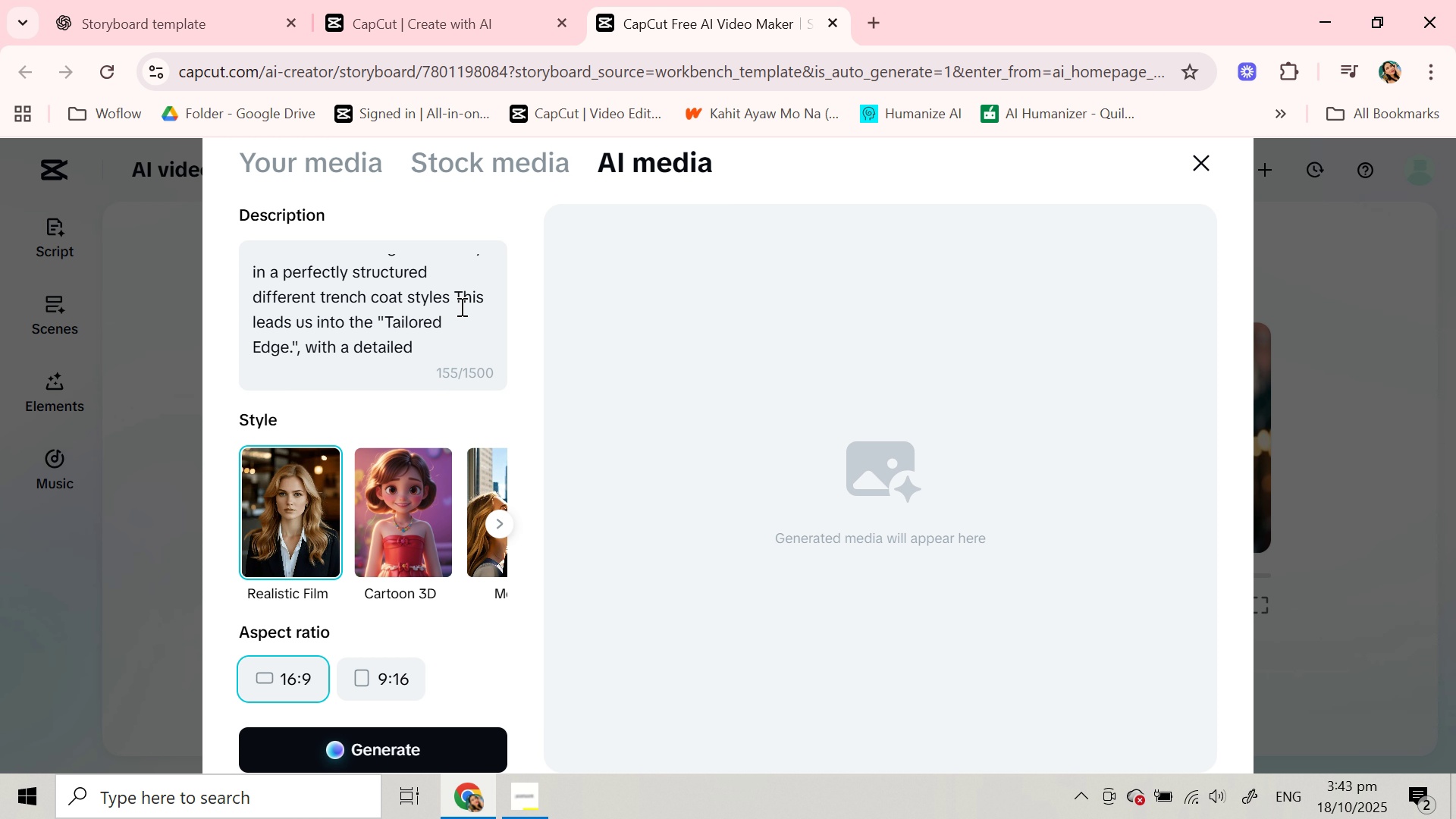 
type(and )
 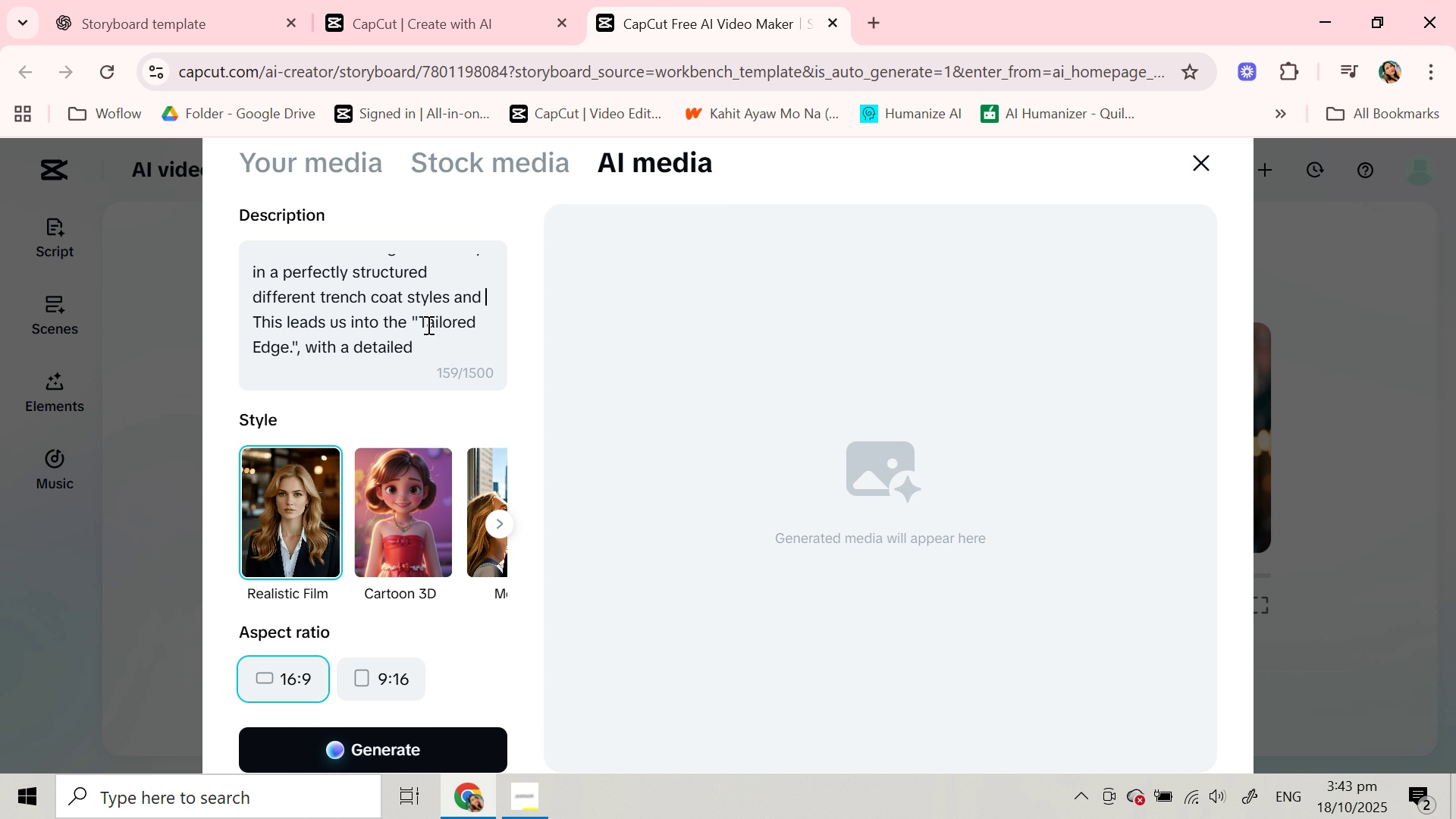 
scroll: coordinate [414, 334], scroll_direction: down, amount: 1.0
 